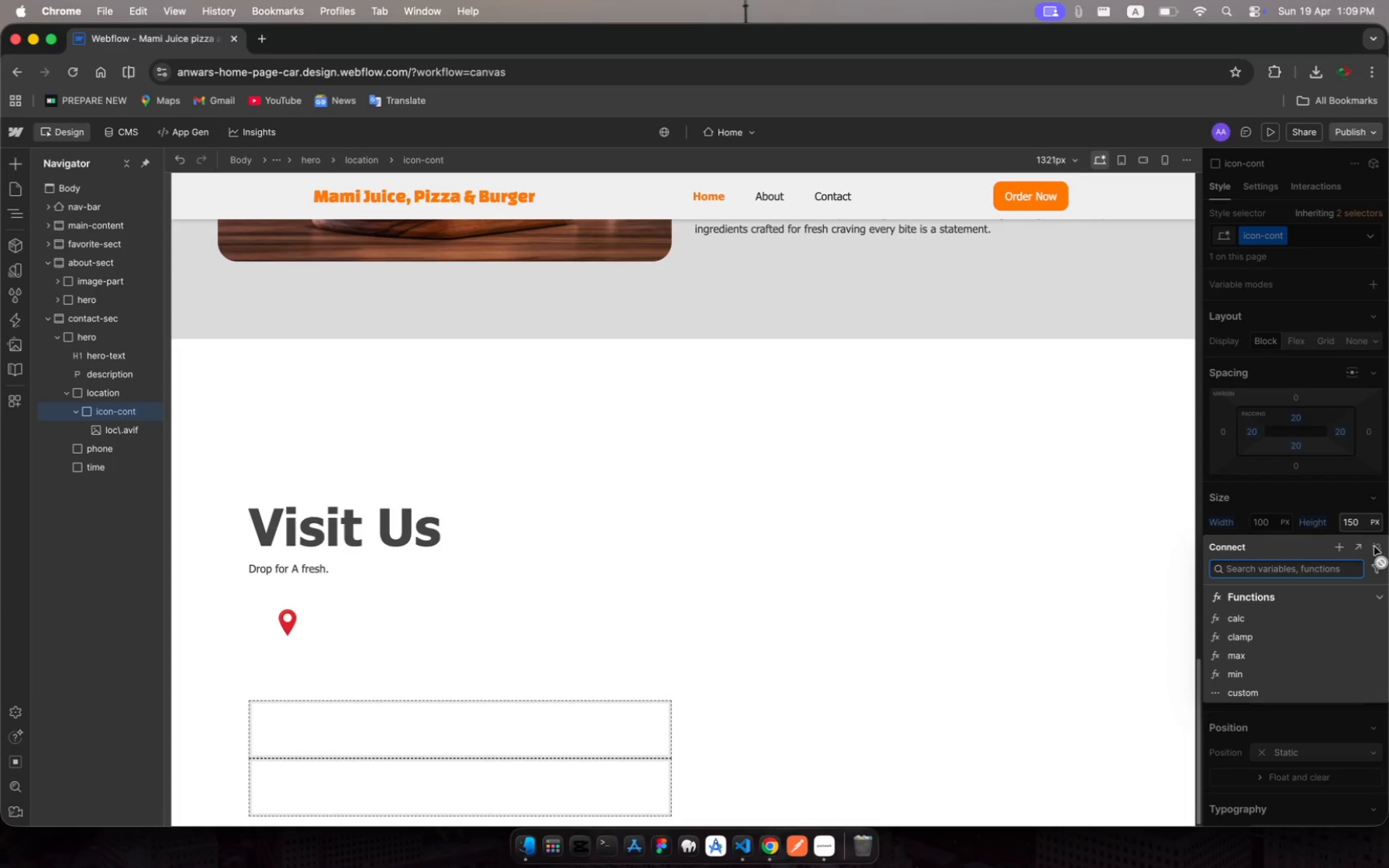 
left_click([1310, 466])
 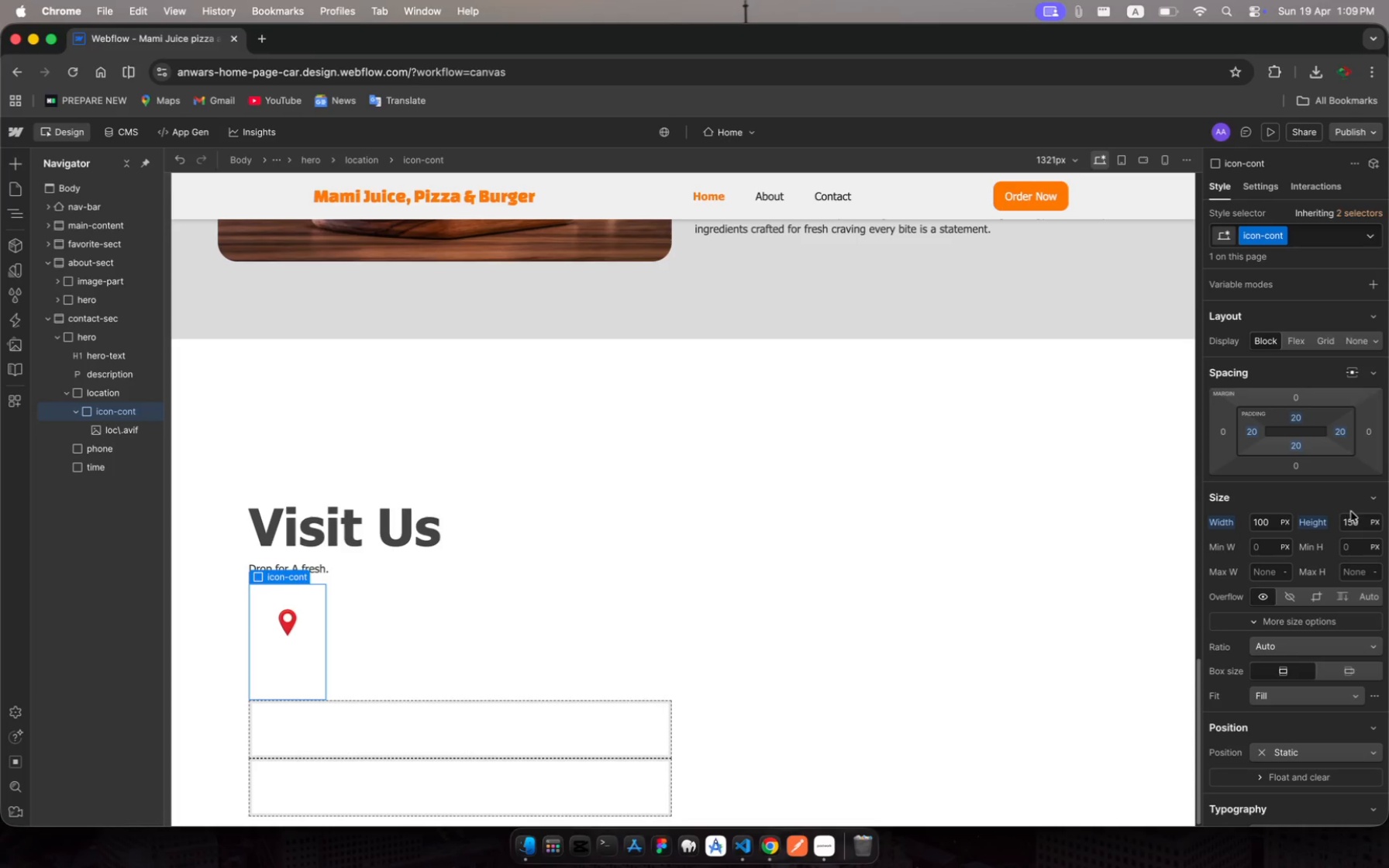 
left_click([1353, 518])
 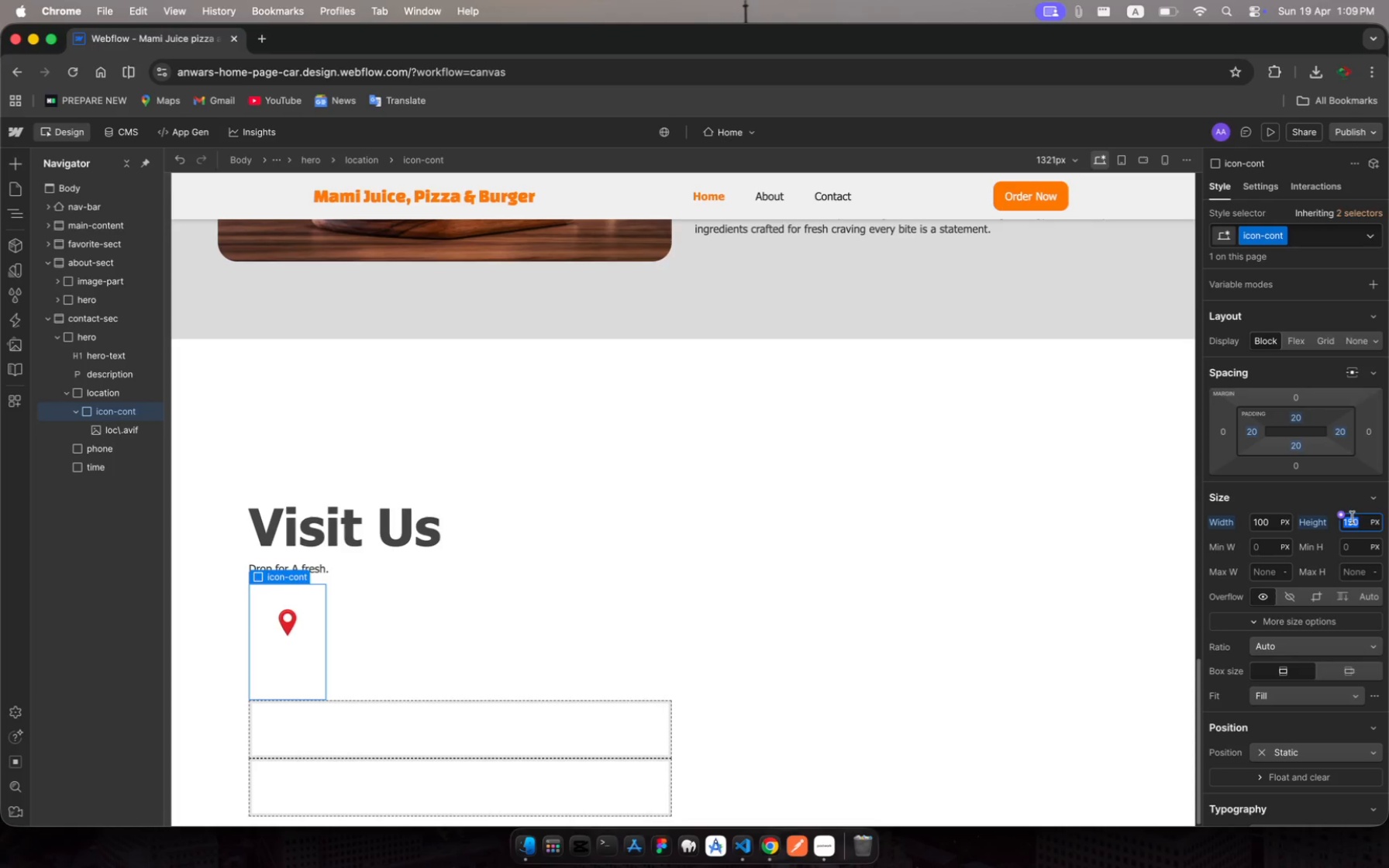 
type(100)
 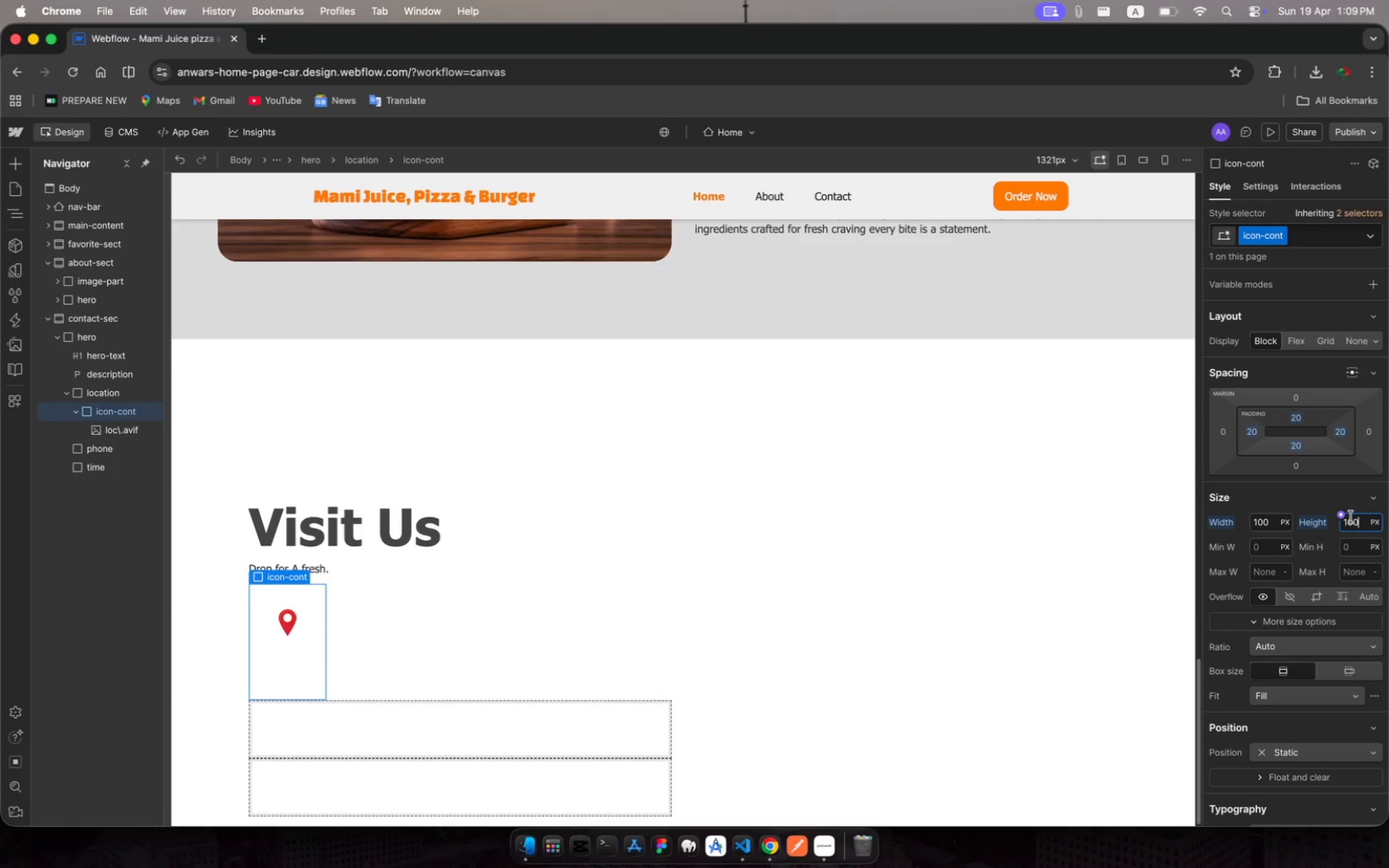 
key(Enter)
 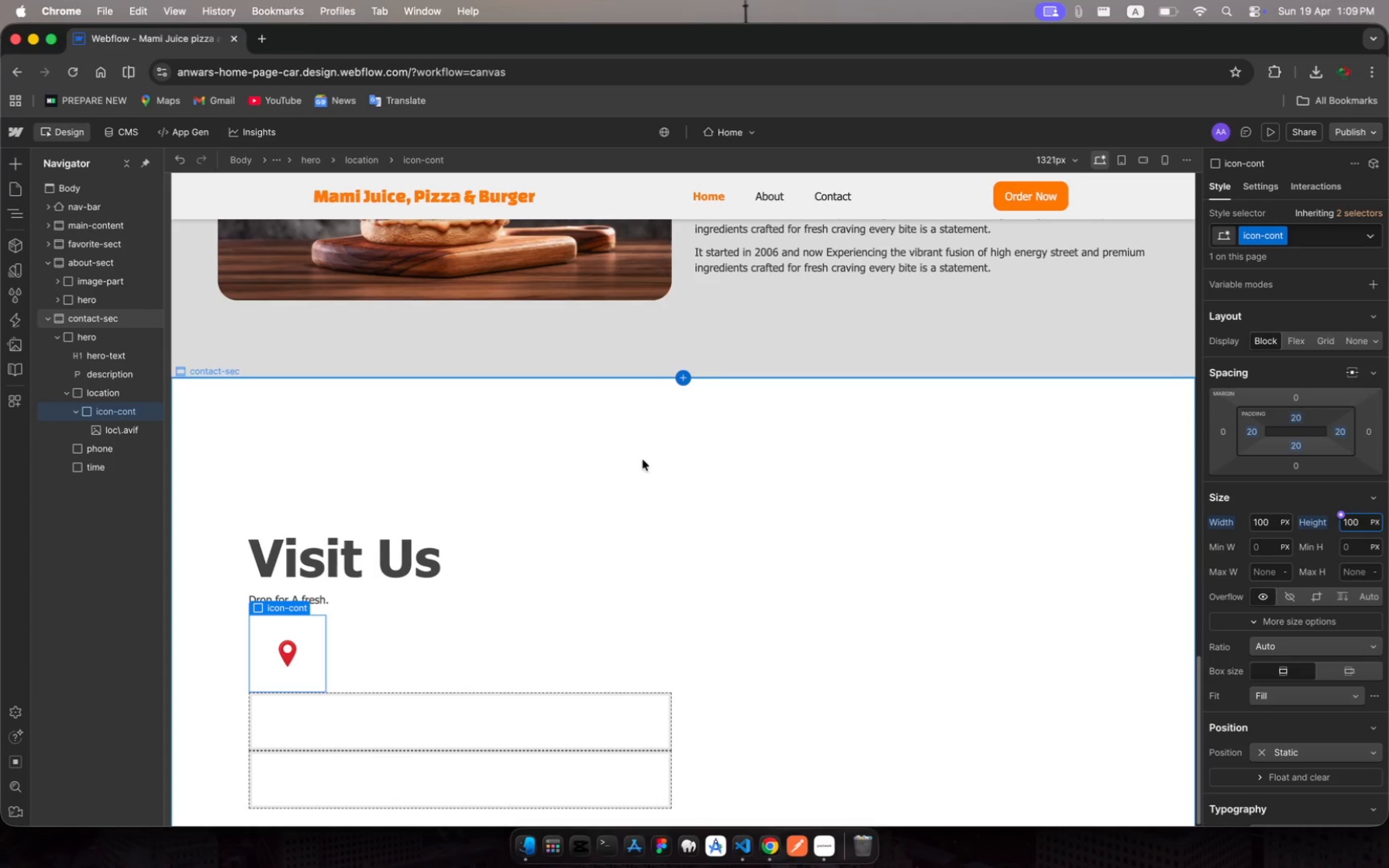 
scroll: coordinate [819, 644], scroll_direction: down, amount: 21.0
 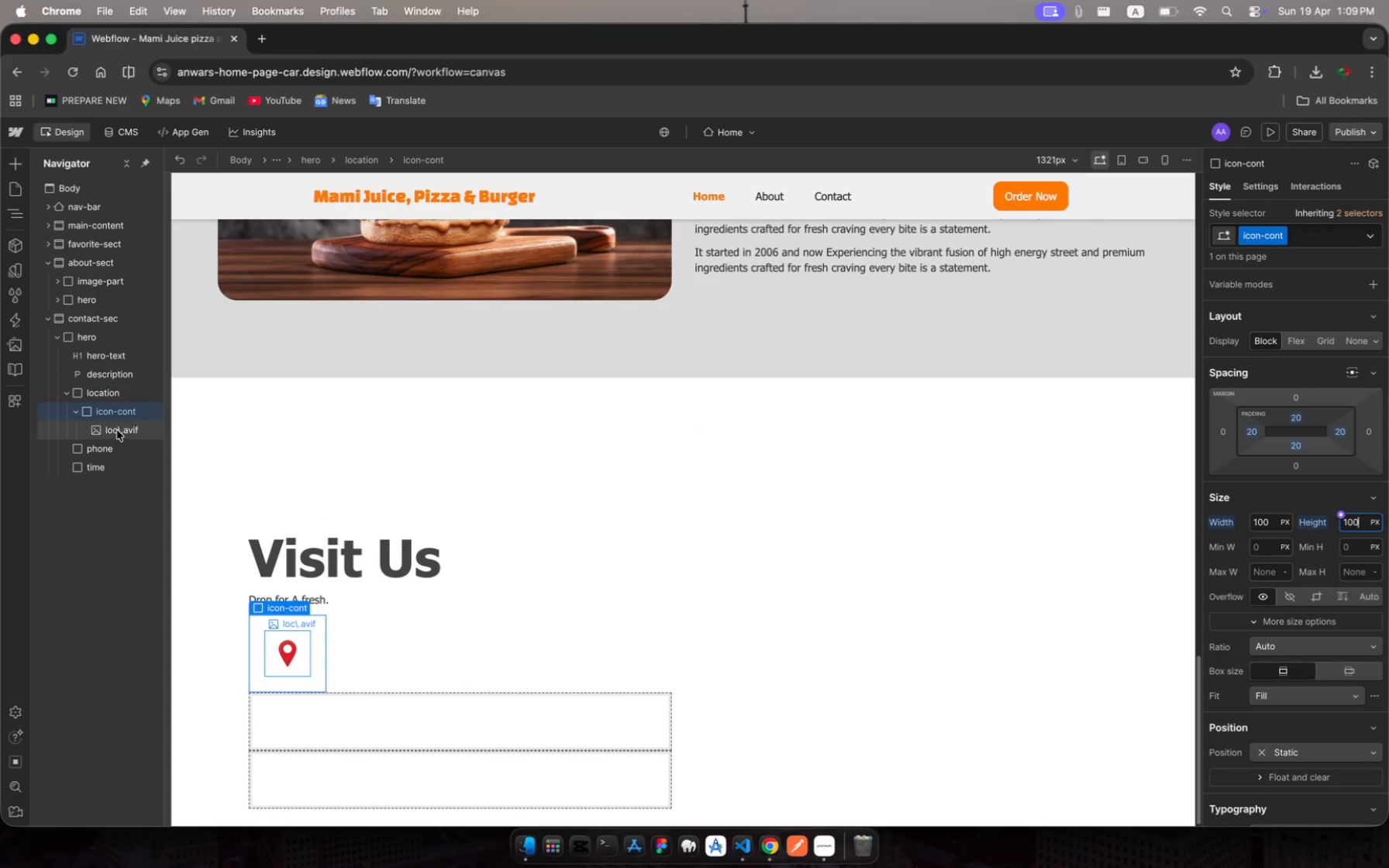 
left_click([117, 430])
 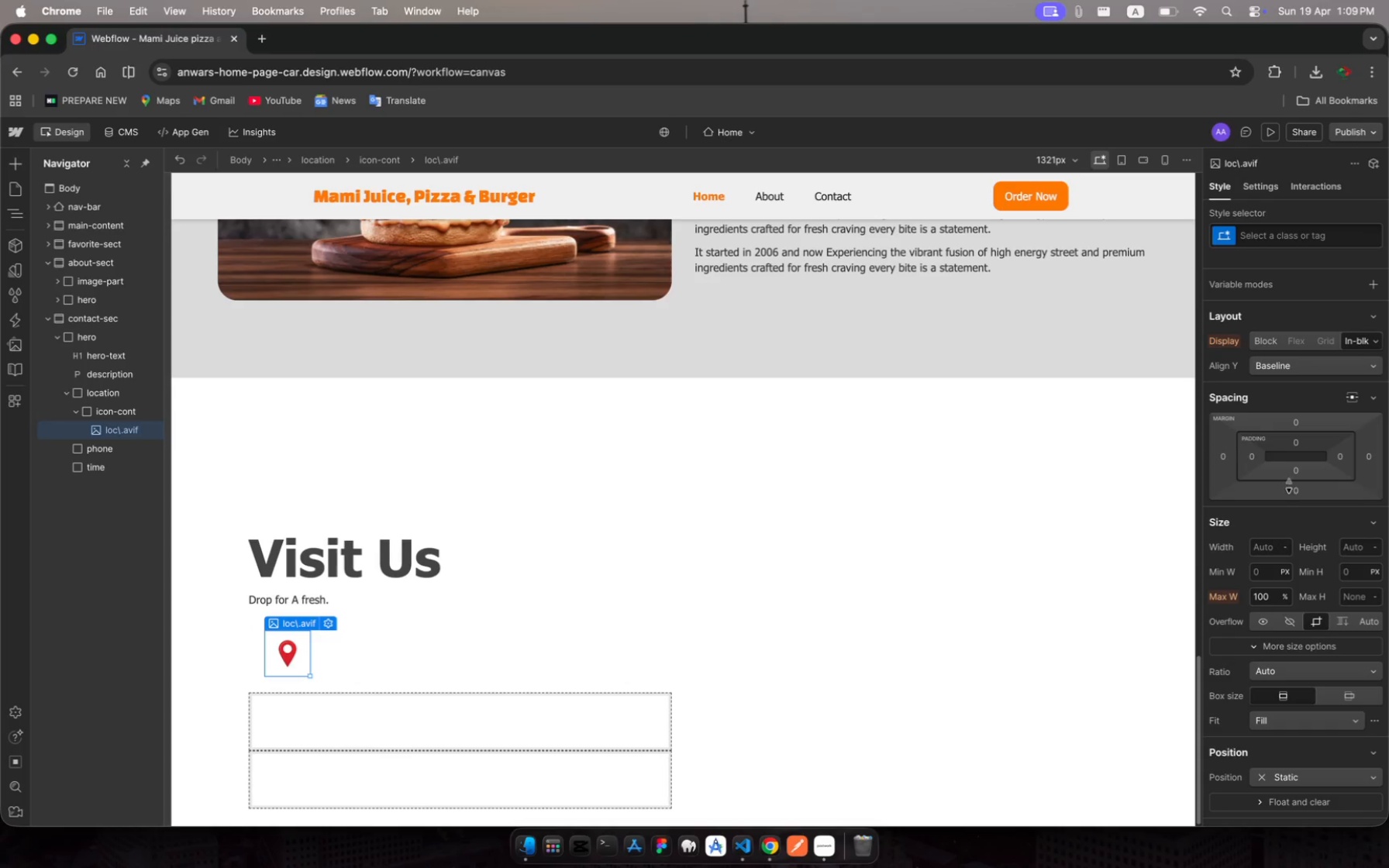 
wait(5.0)
 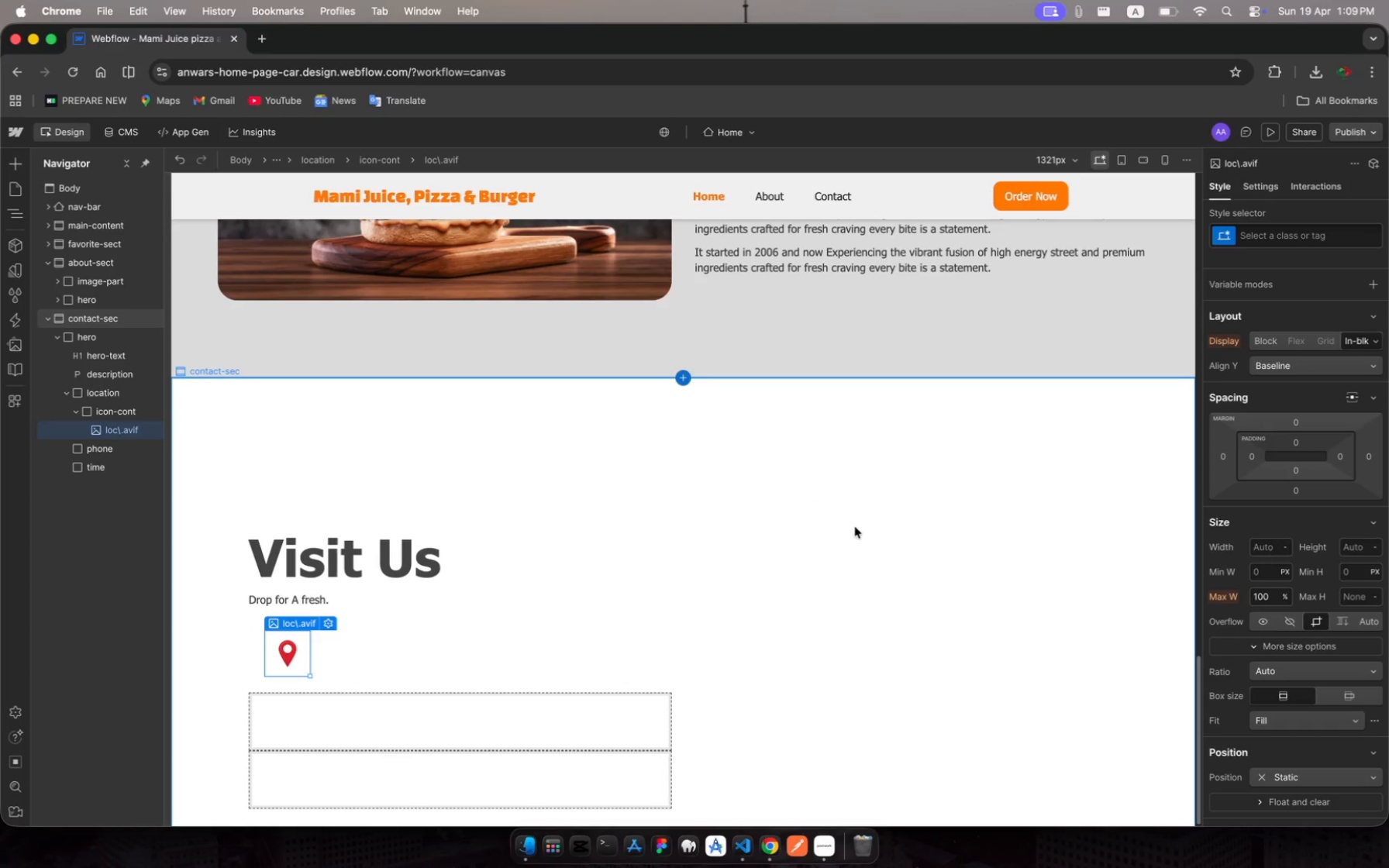 
left_click([1263, 548])
 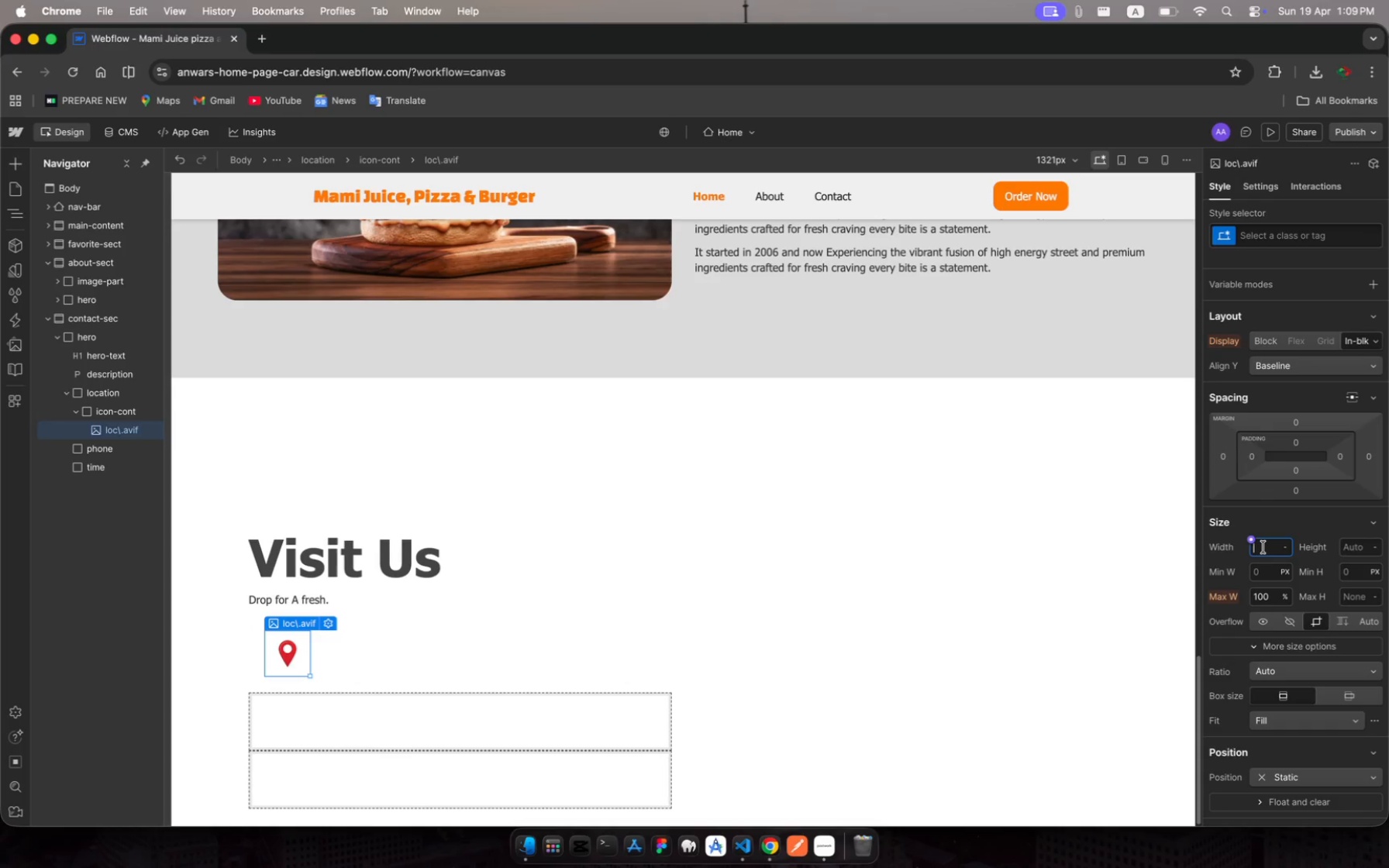 
hold_key(key=8, duration=0.36)
 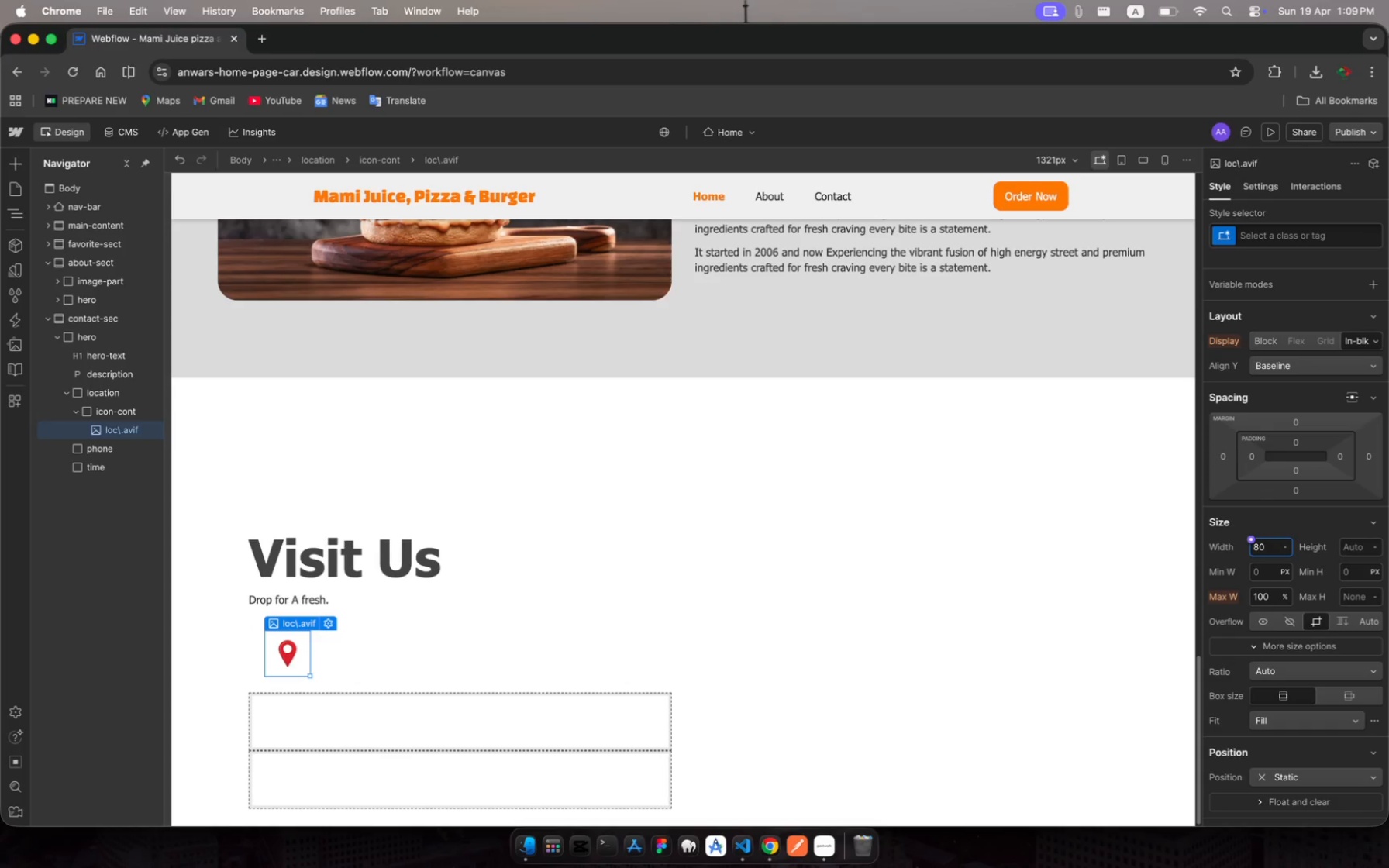 
key(0)
 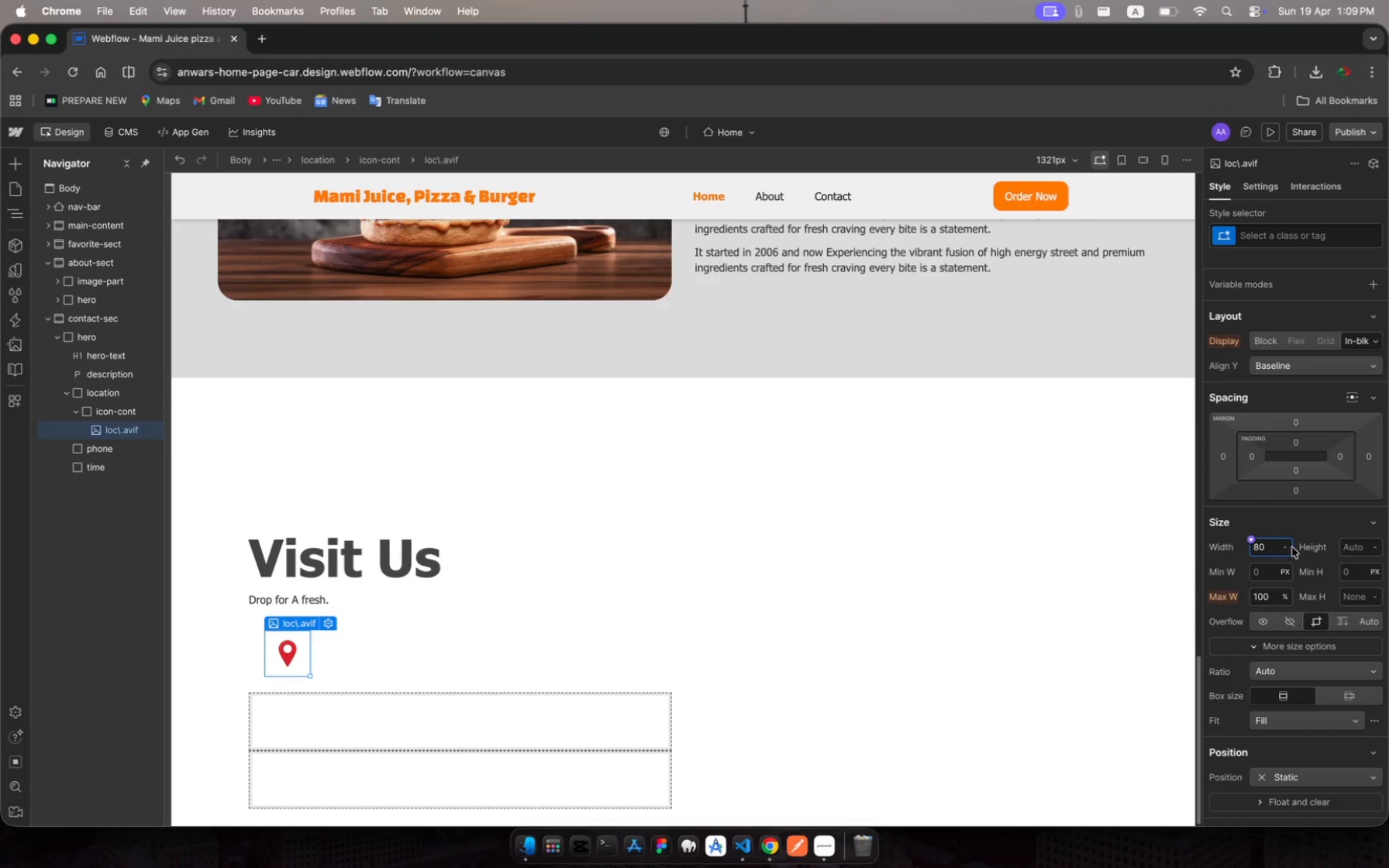 
left_click([1285, 549])
 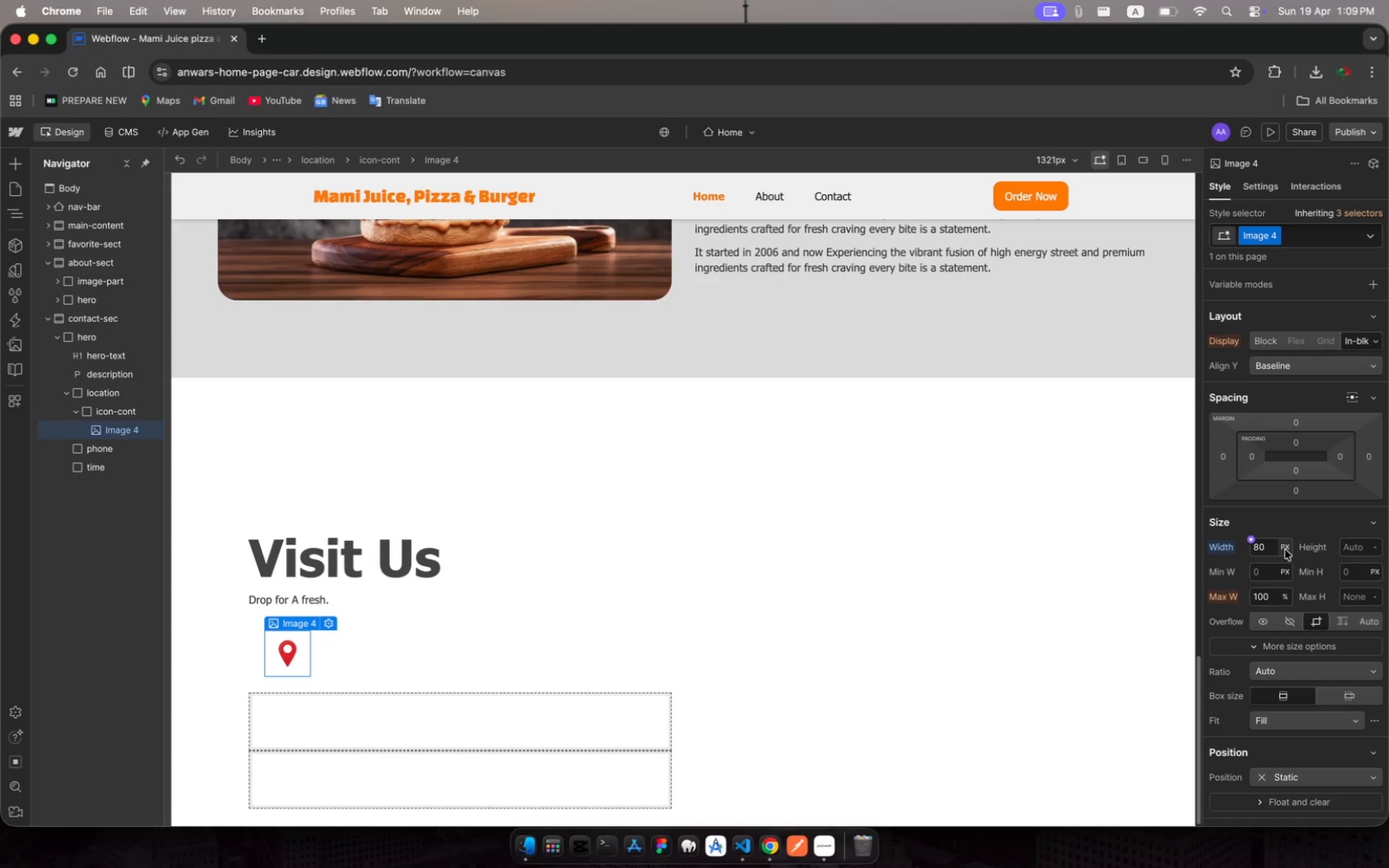 
left_click([1285, 549])
 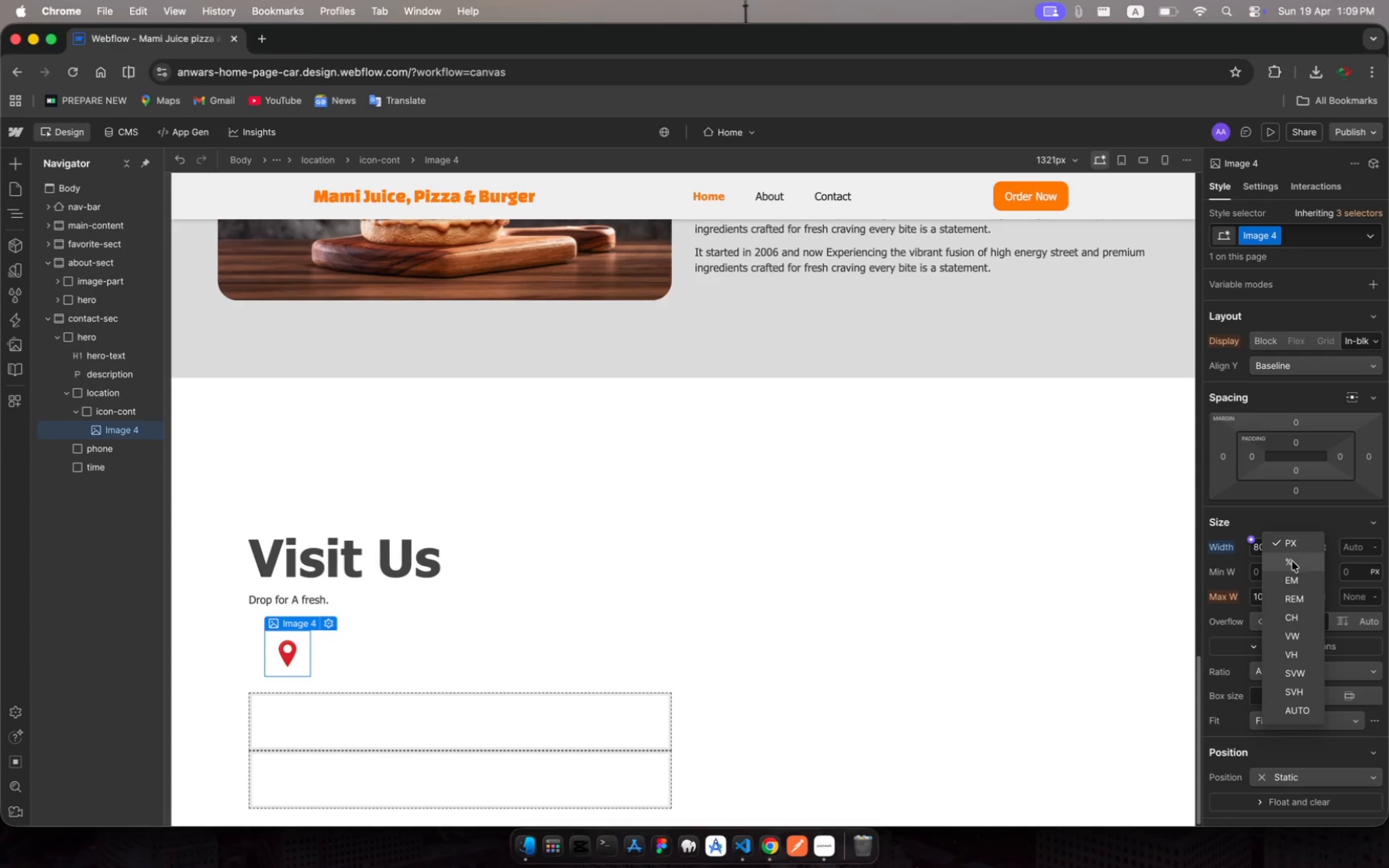 
left_click([1293, 563])
 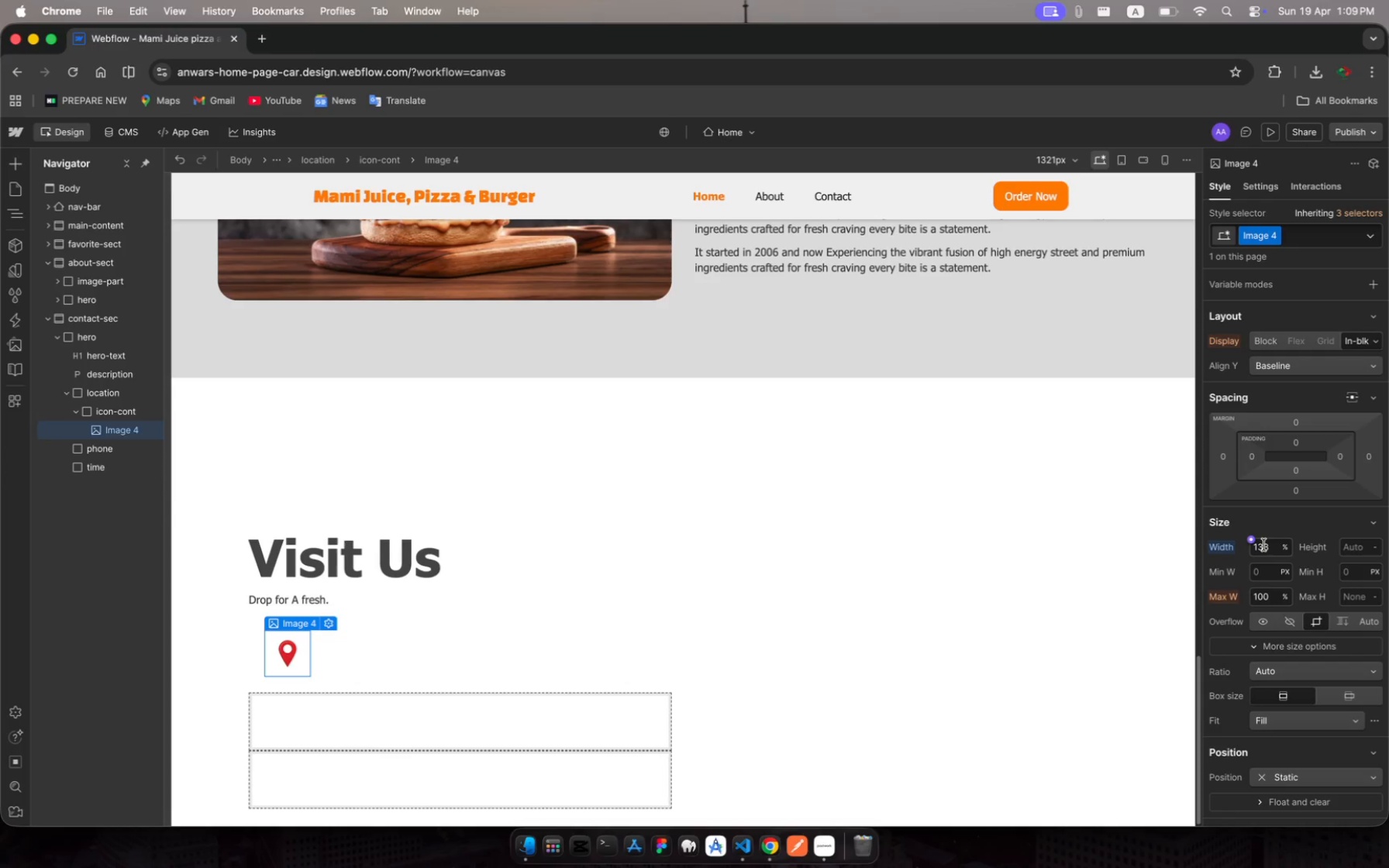 
left_click([1265, 545])
 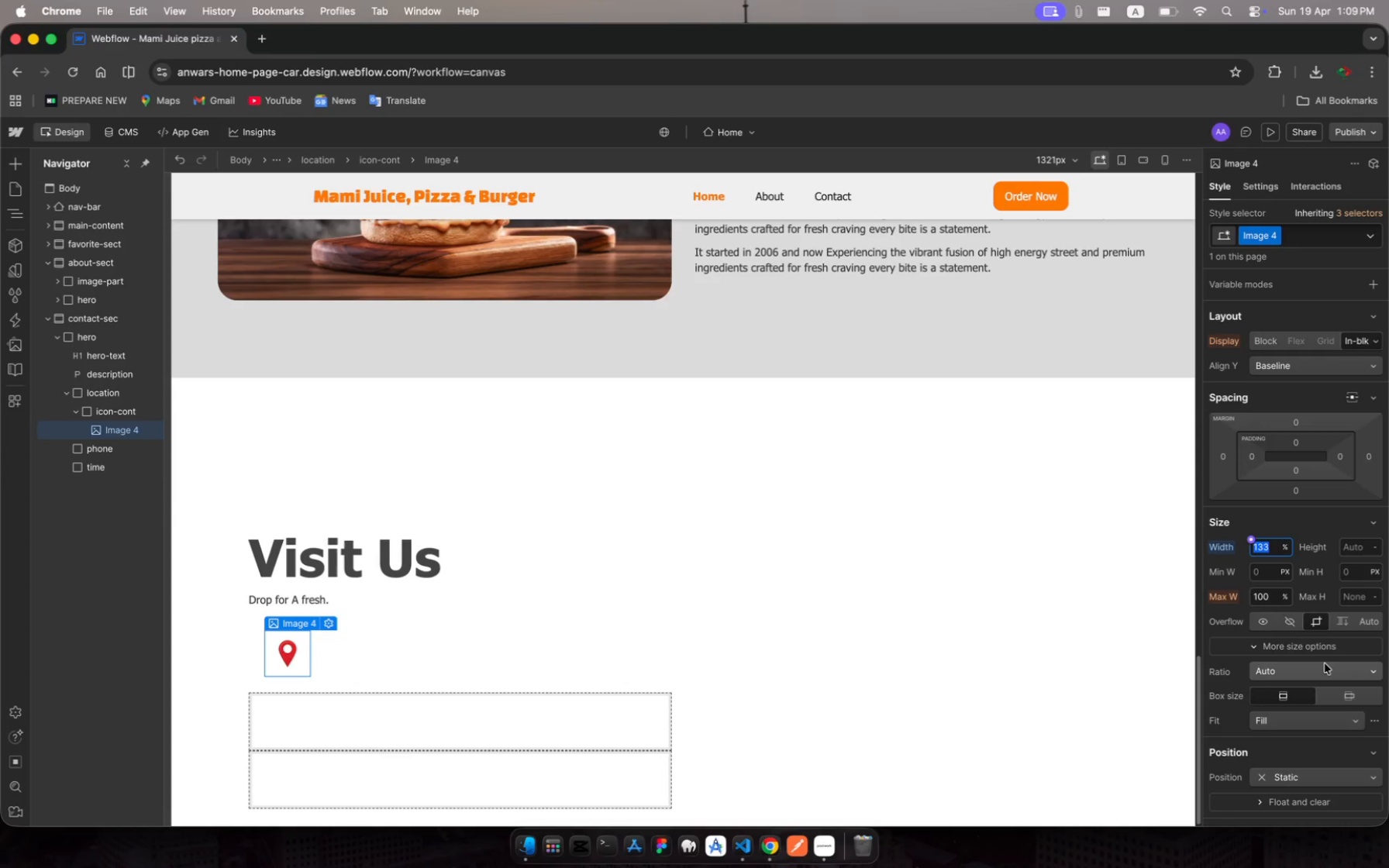 
type(80)
 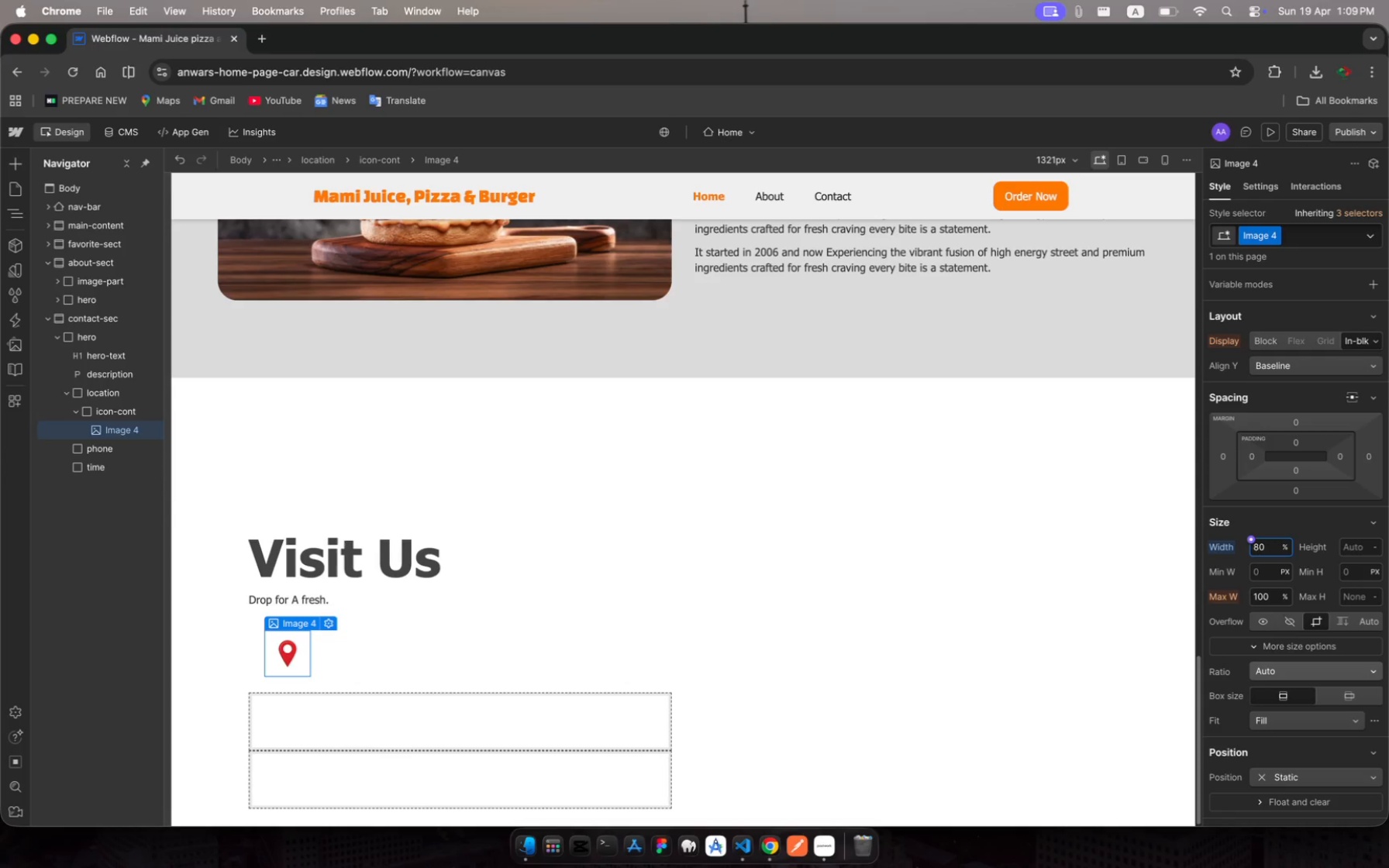 
key(Enter)
 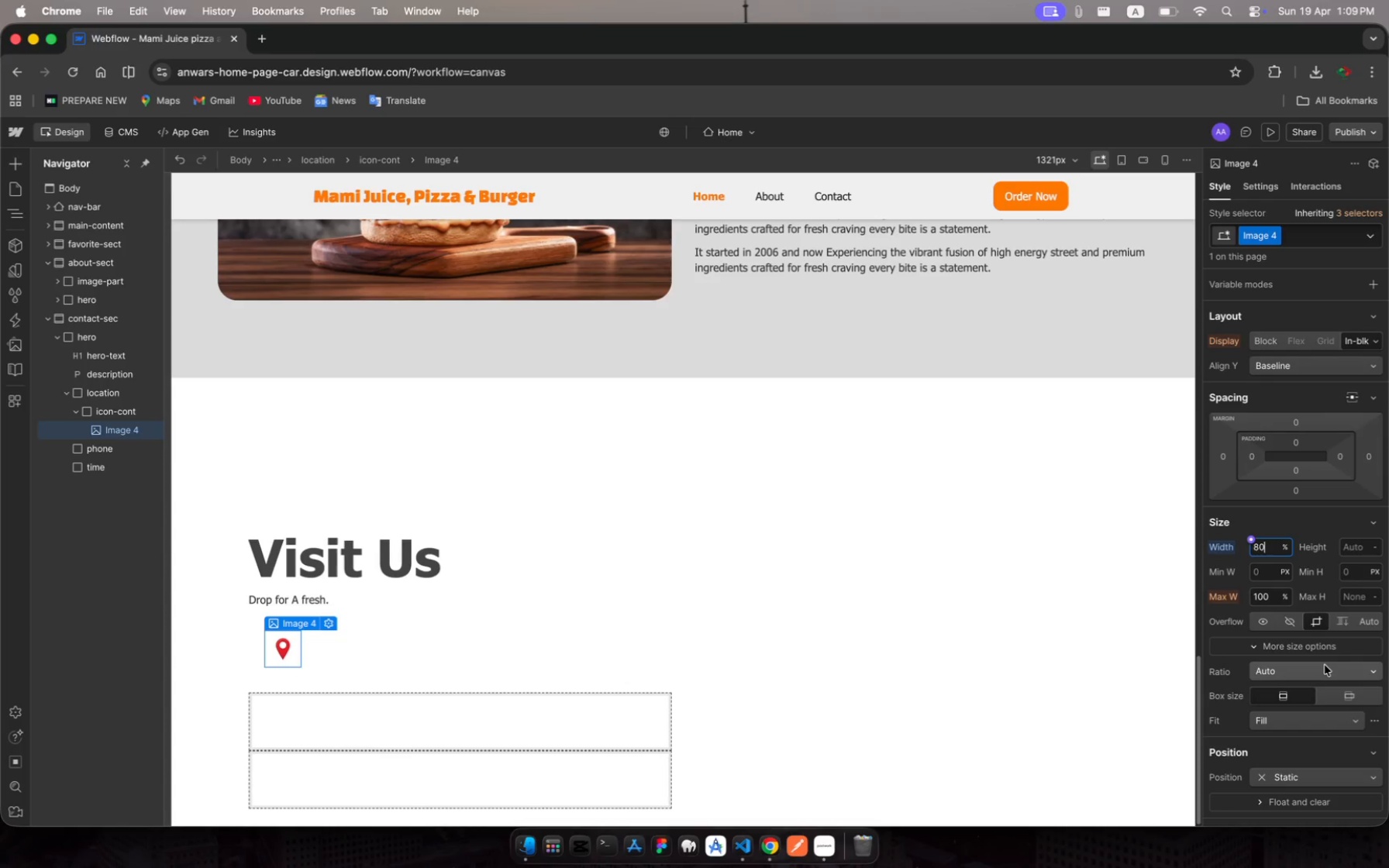 
key(Backspace)
key(Backspace)
key(Backspace)
type(00)
 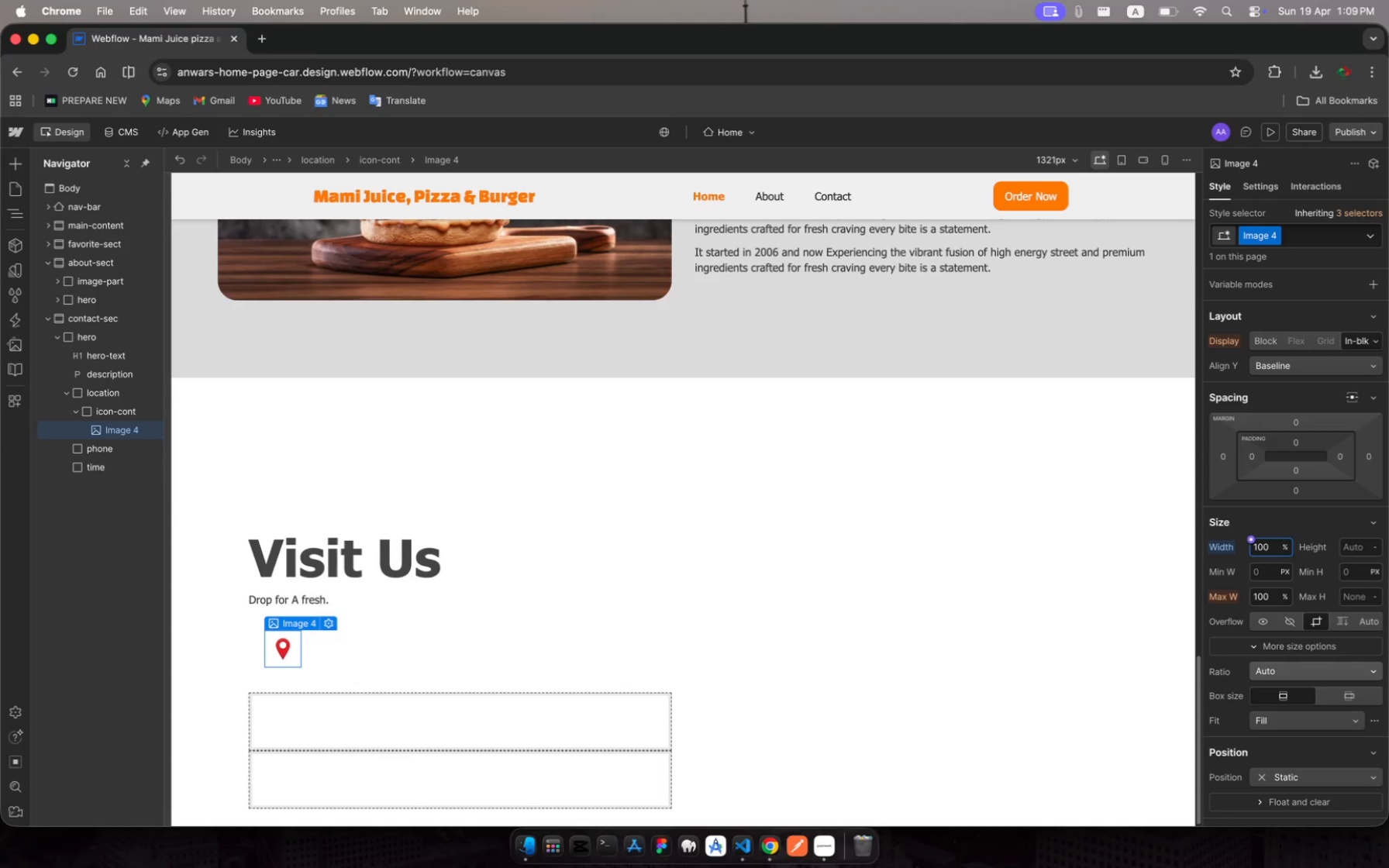 
hold_key(key=1, duration=0.37)
 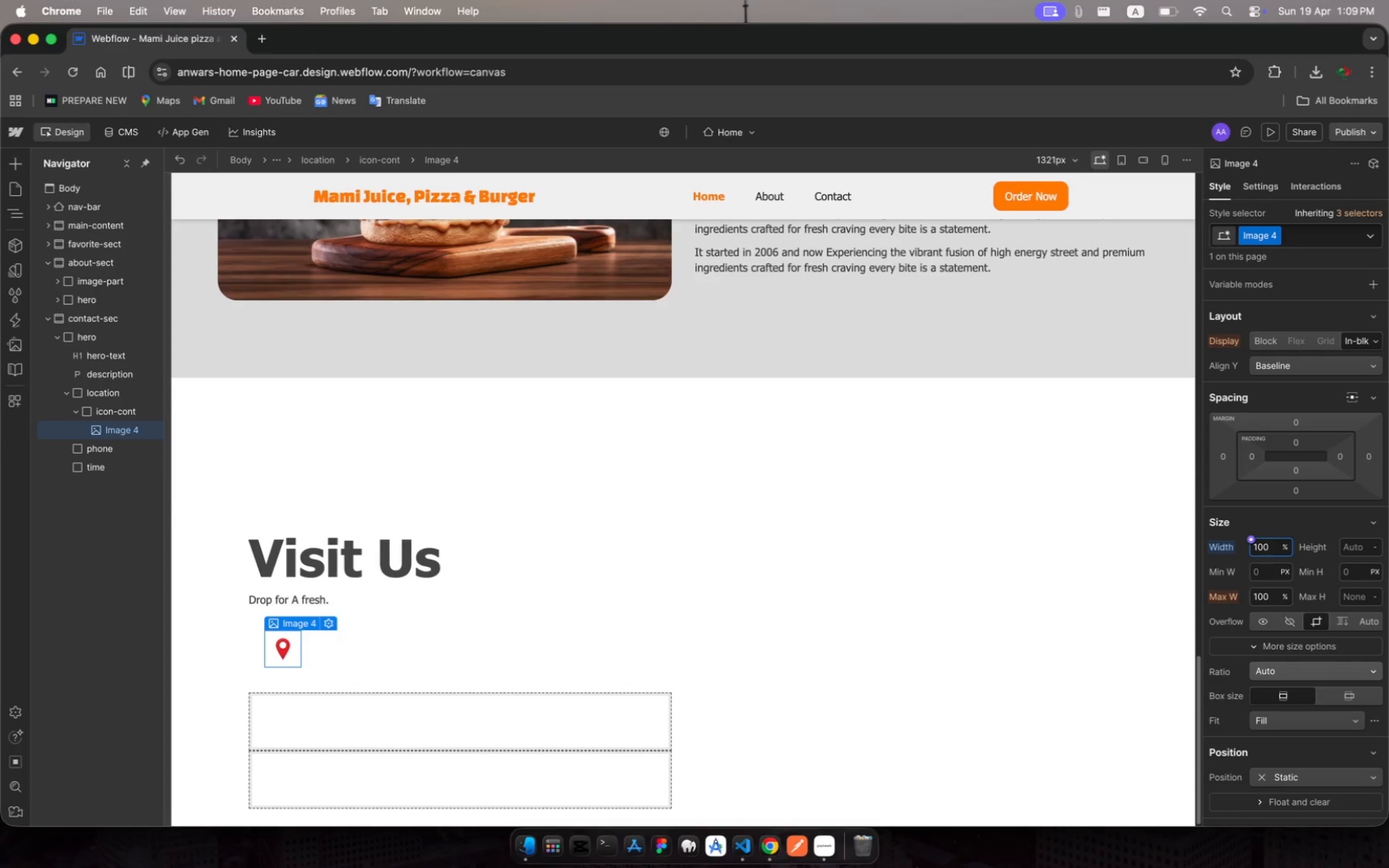 
key(Enter)
 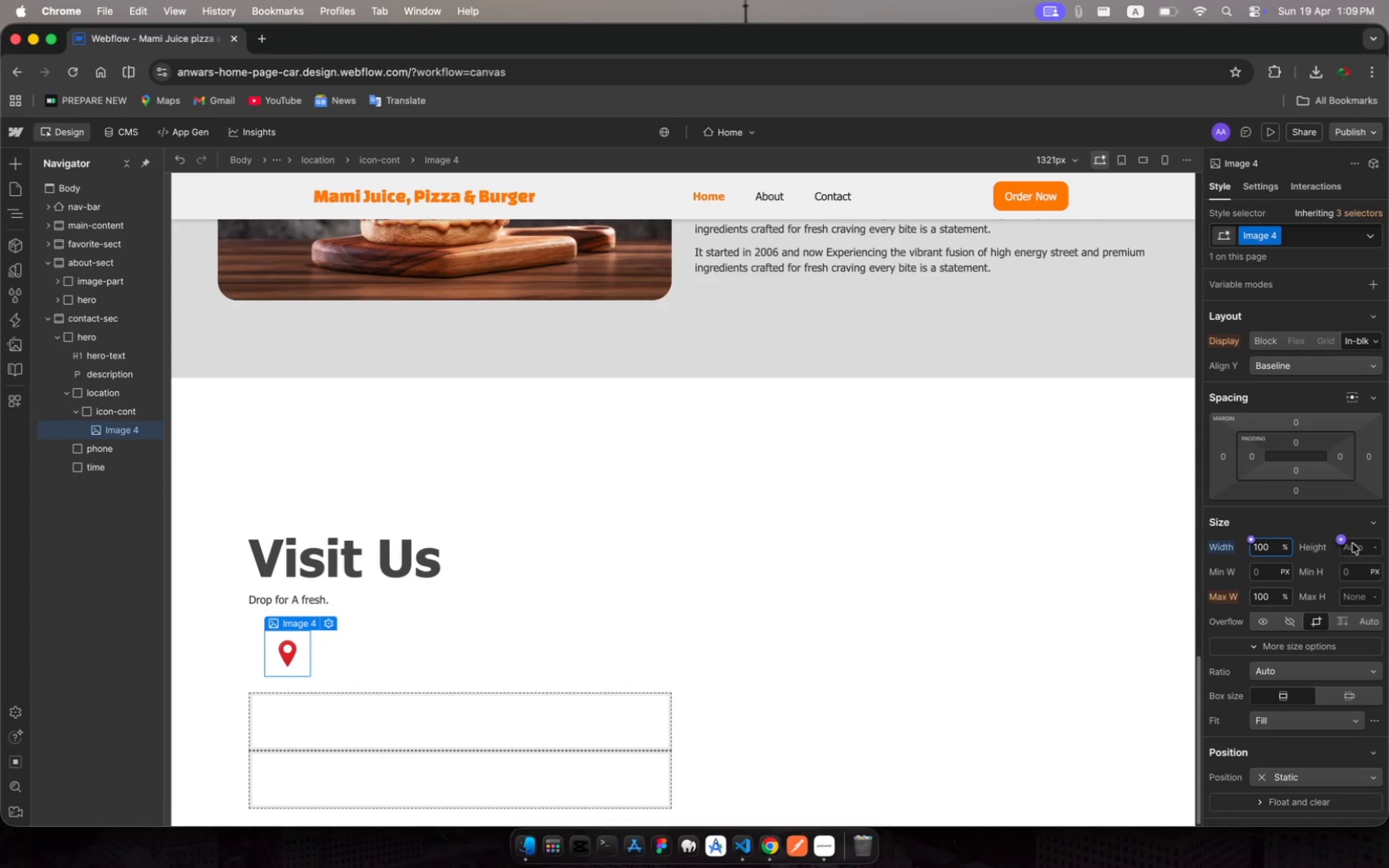 
double_click([1360, 545])
 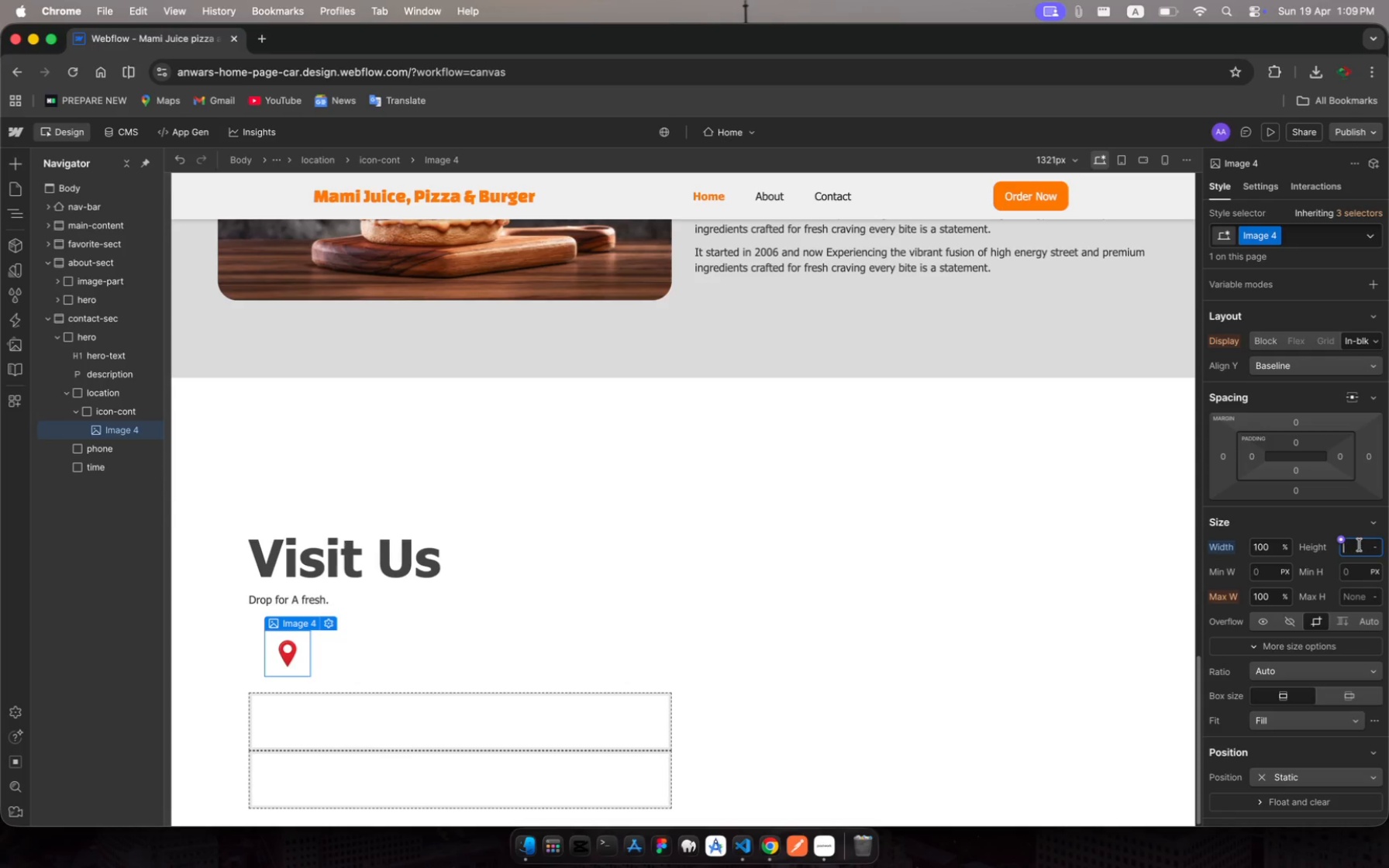 
type(100)
 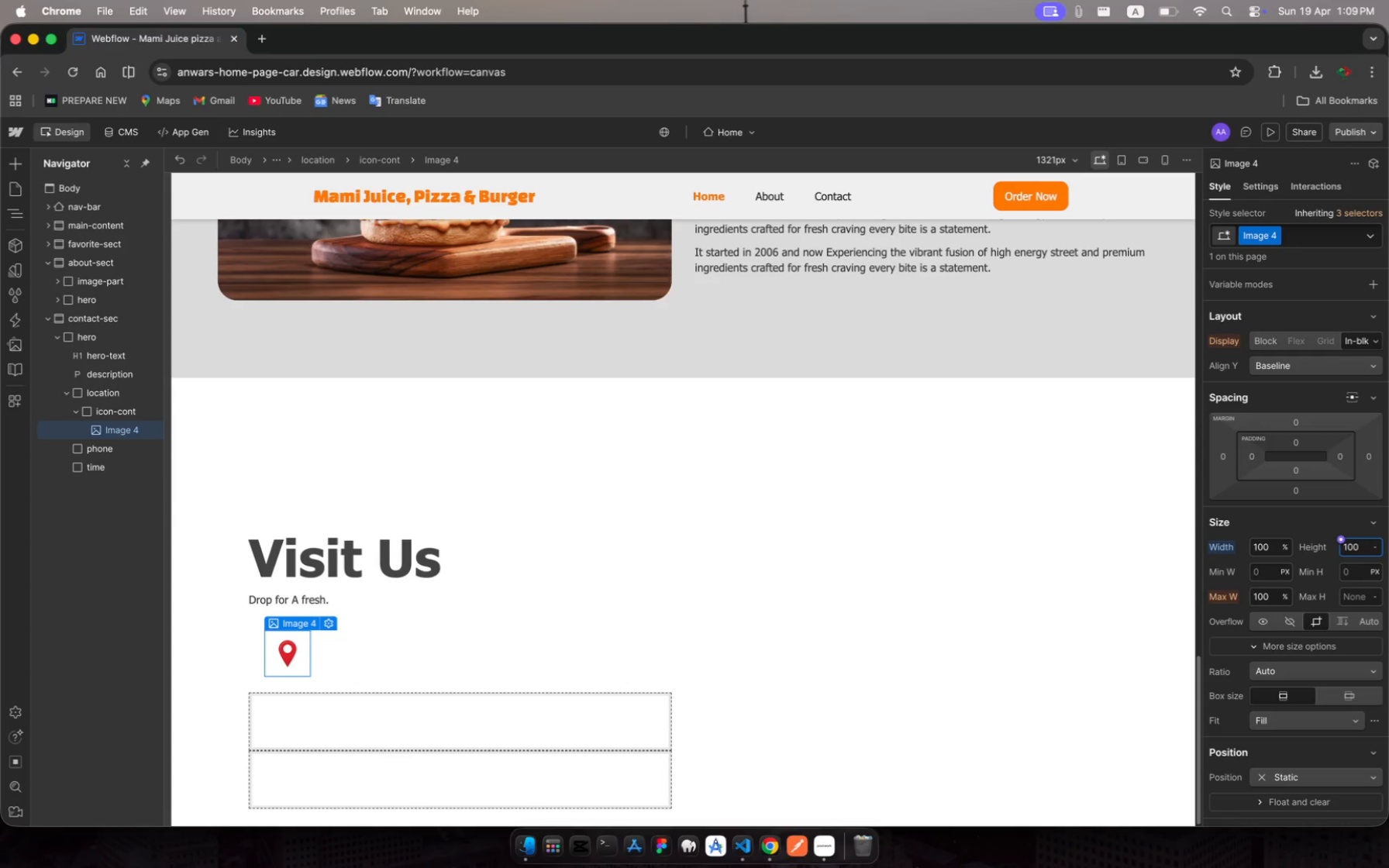 
key(Enter)
 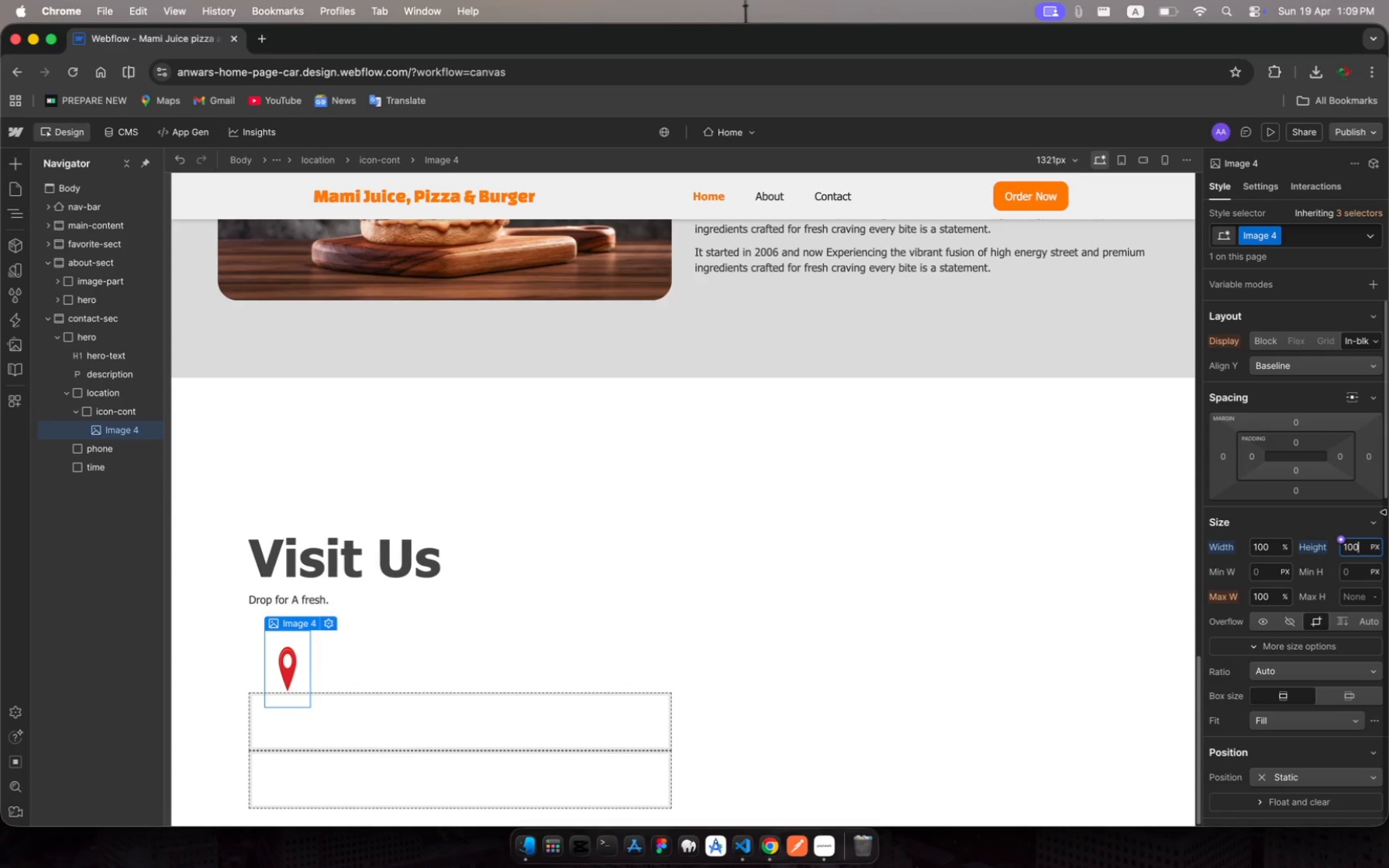 
left_click([1375, 549])
 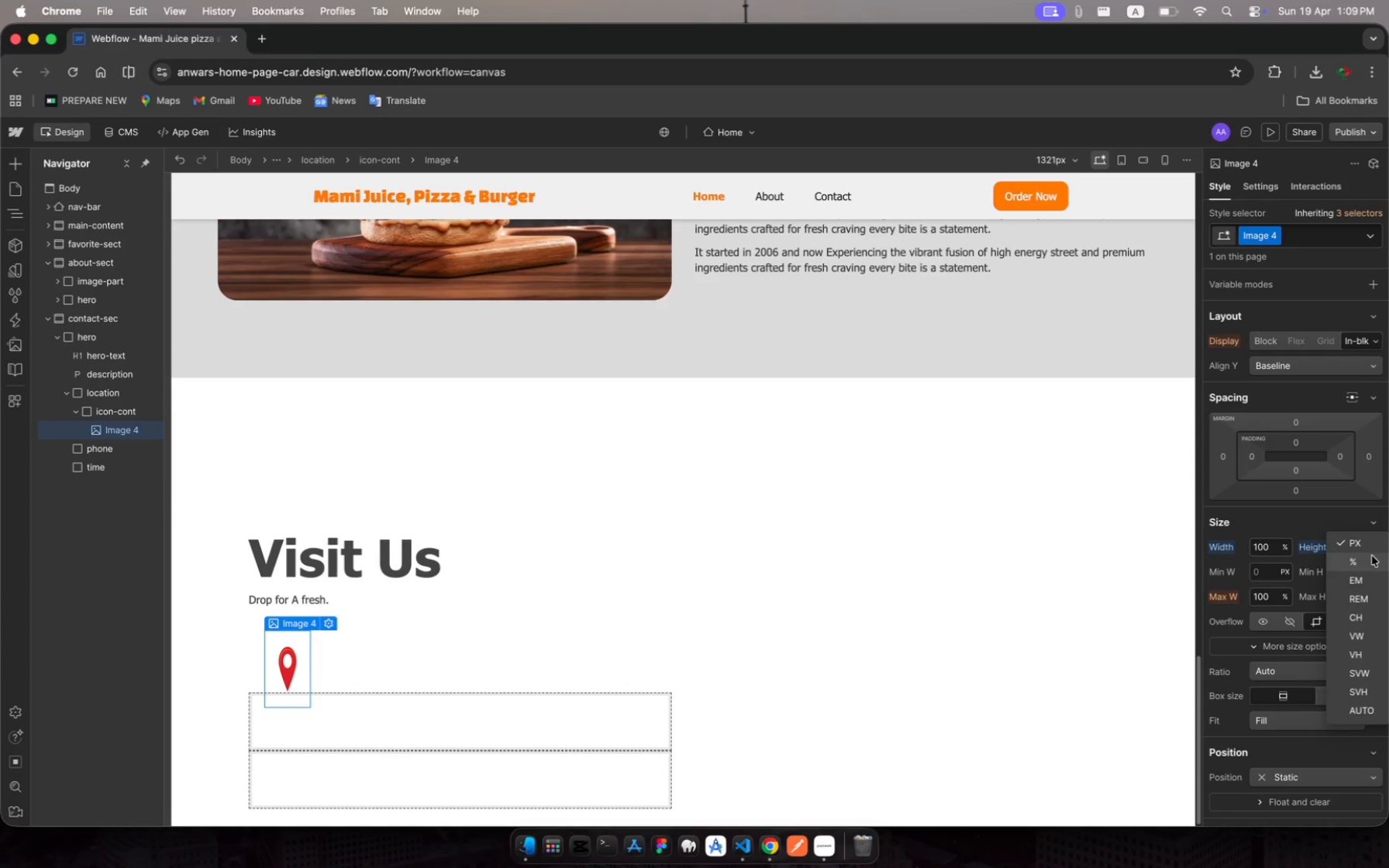 
left_click([1372, 558])
 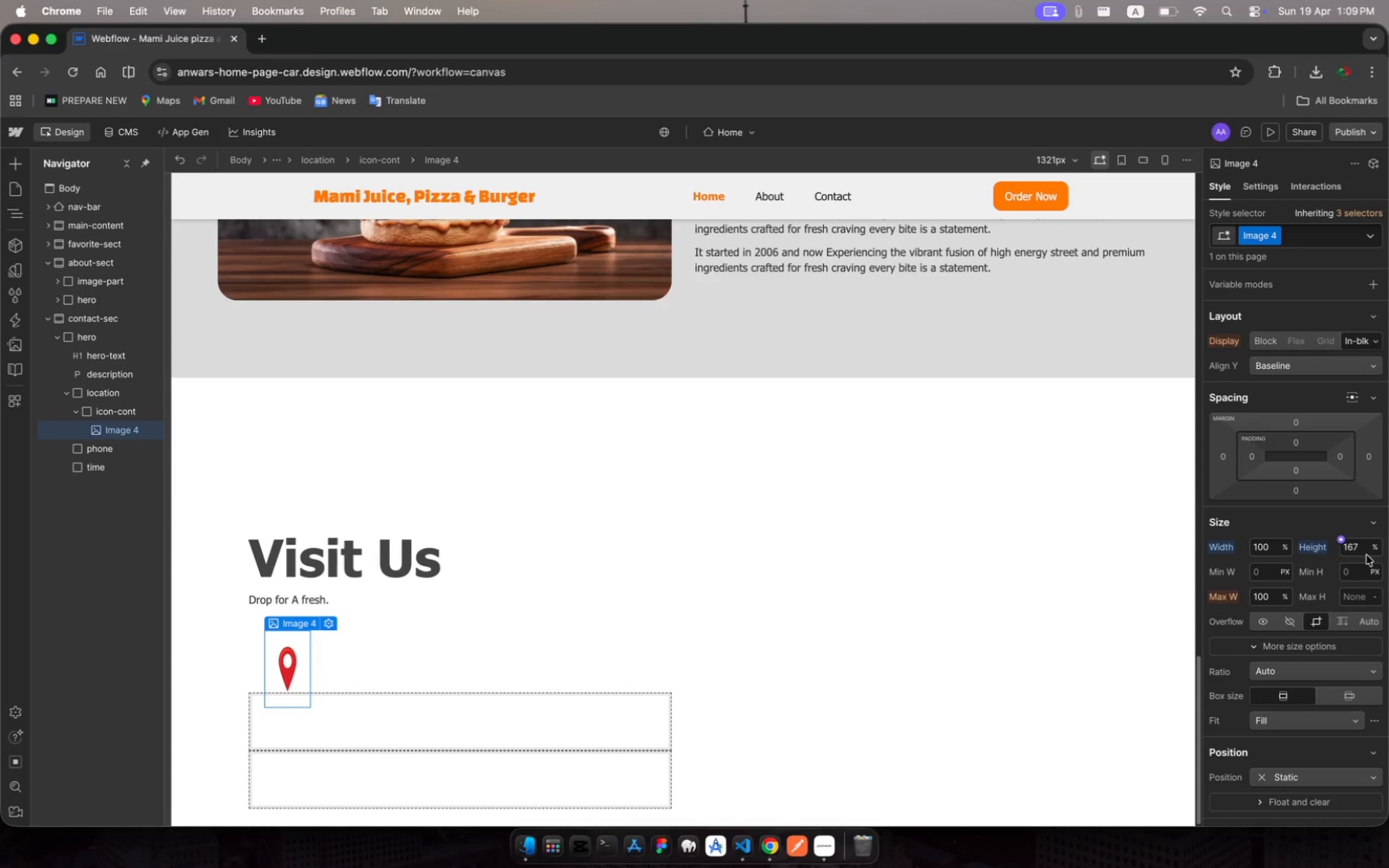 
left_click([1361, 549])
 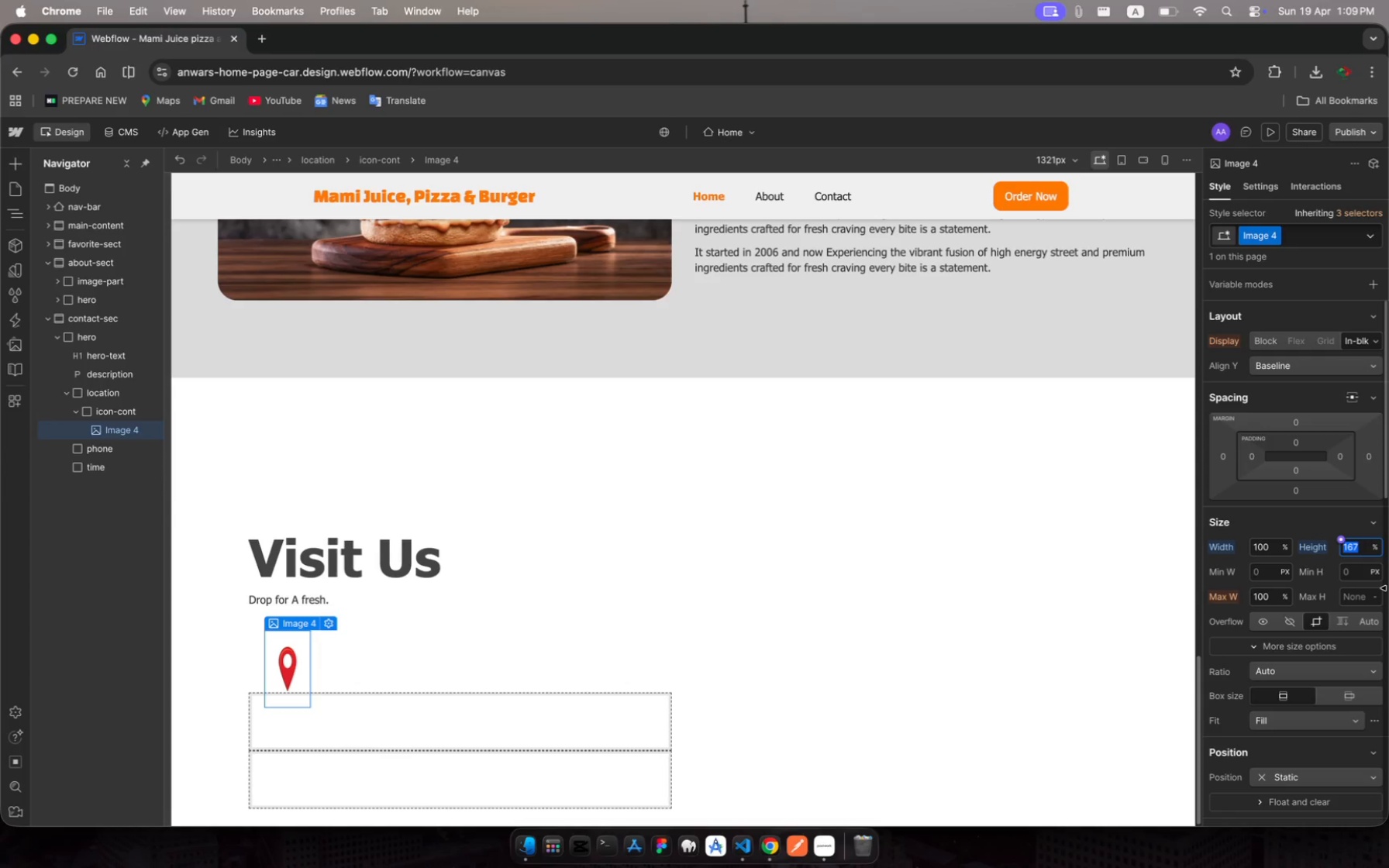 
type(100)
 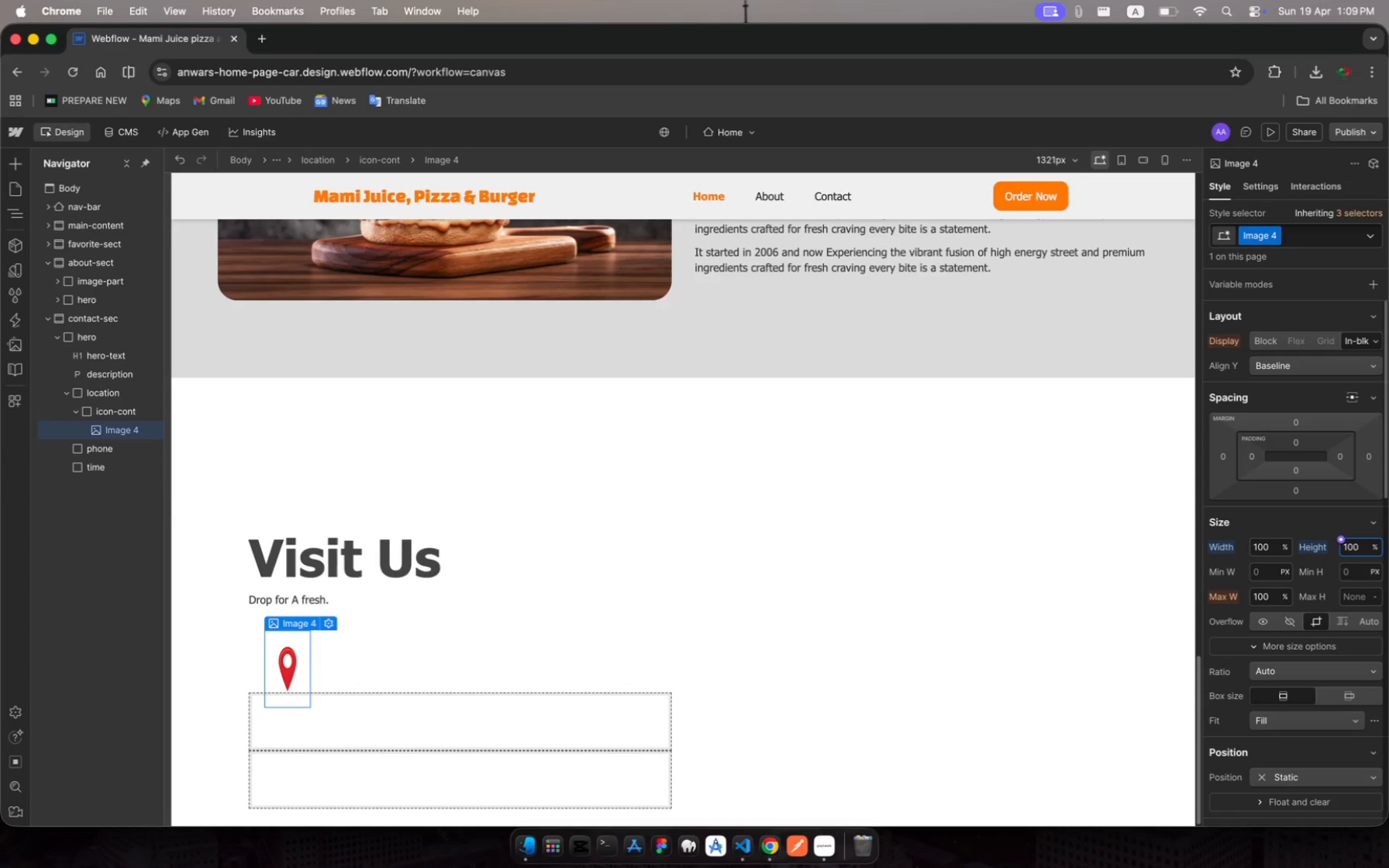 
key(Enter)
 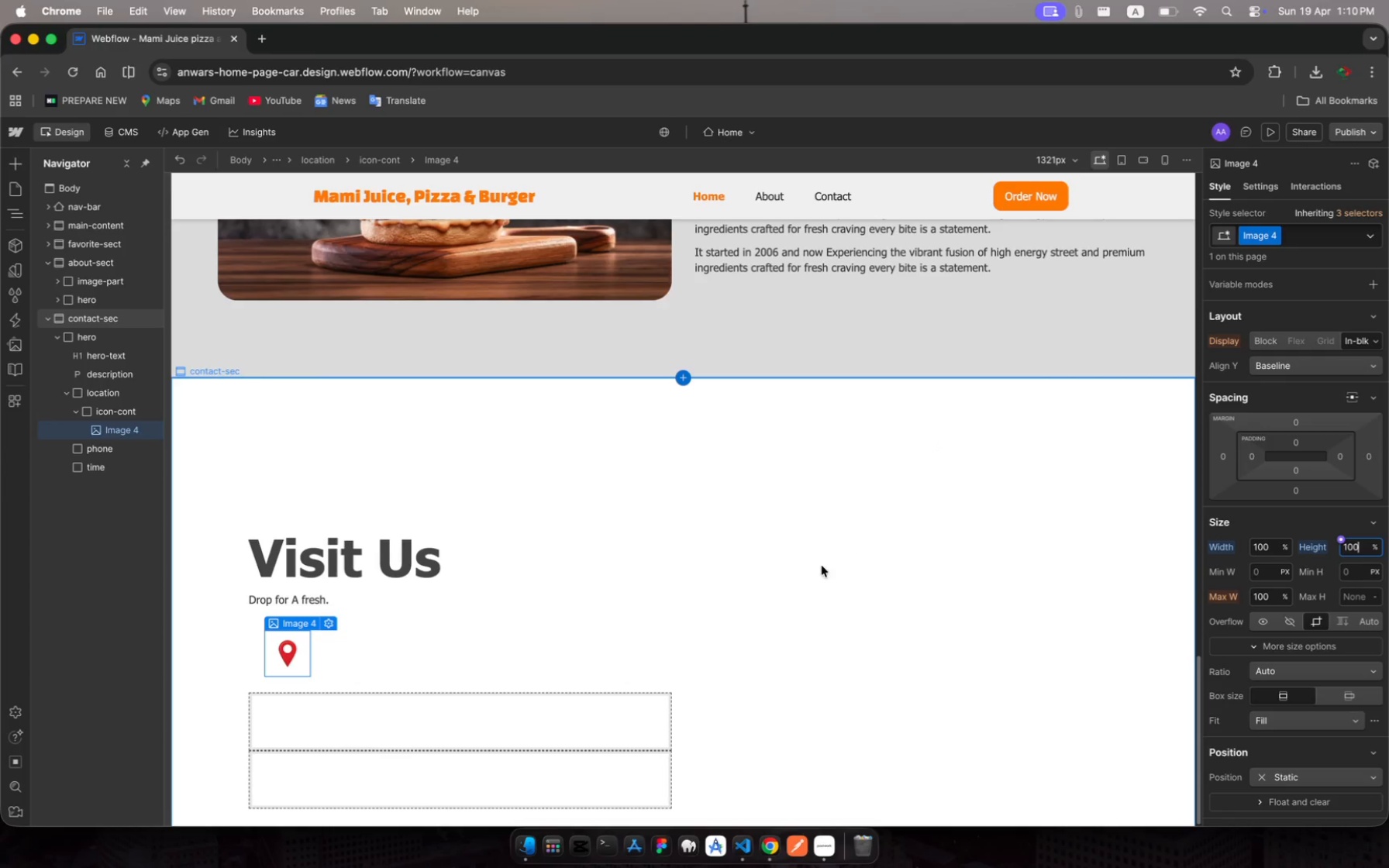 
scroll: coordinate [671, 547], scroll_direction: down, amount: 23.0
 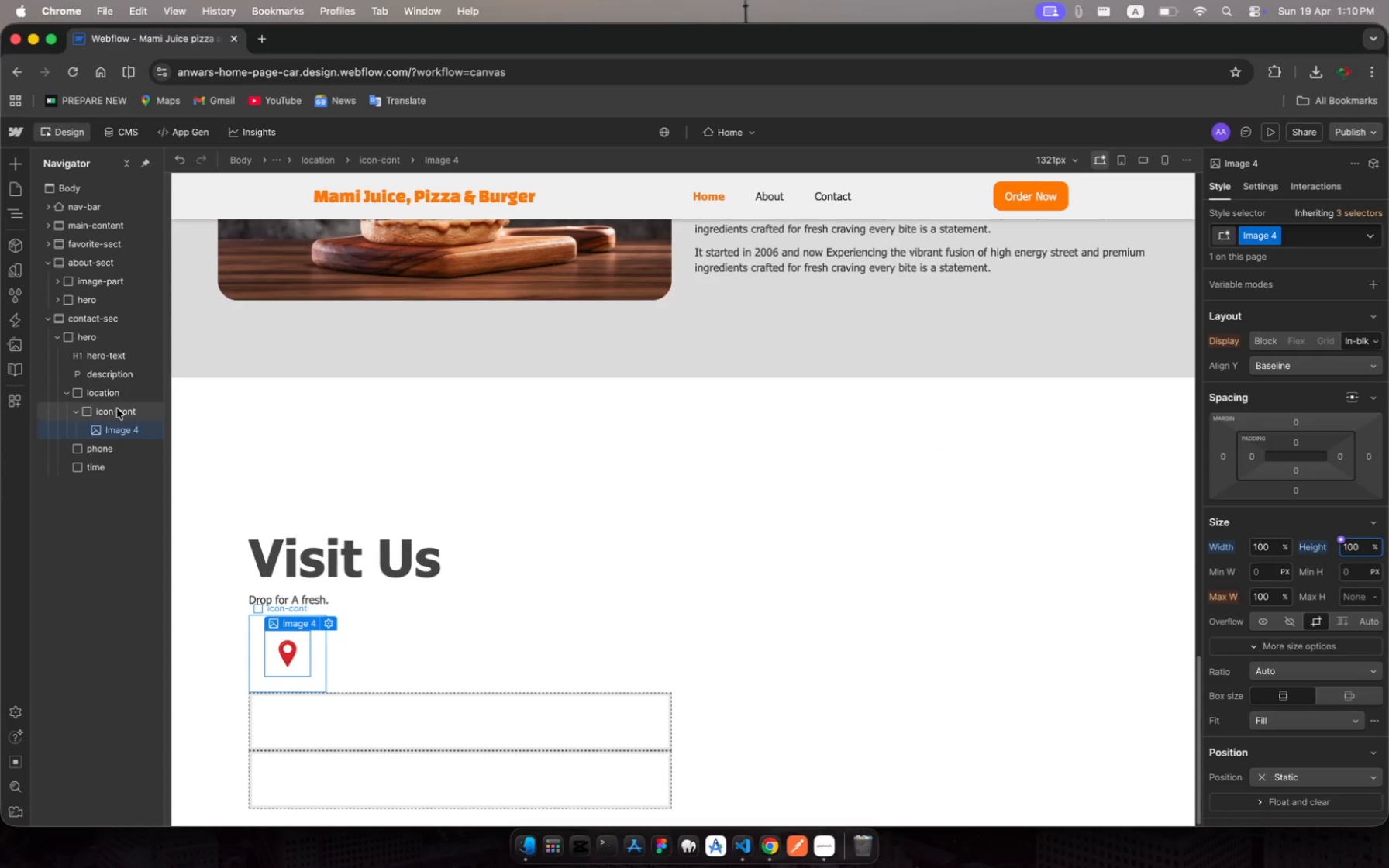 
left_click([117, 408])
 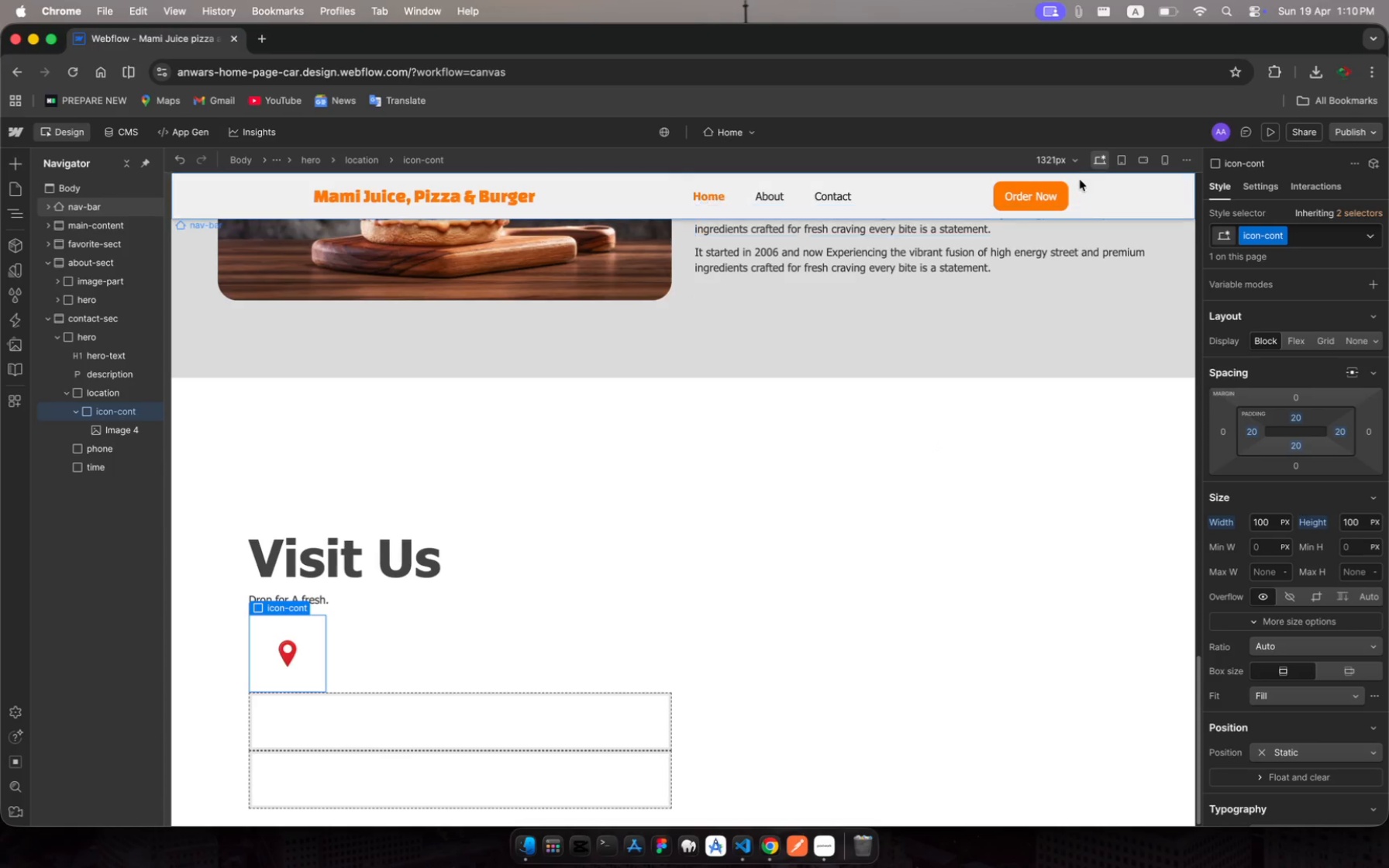 
left_click([1041, 199])
 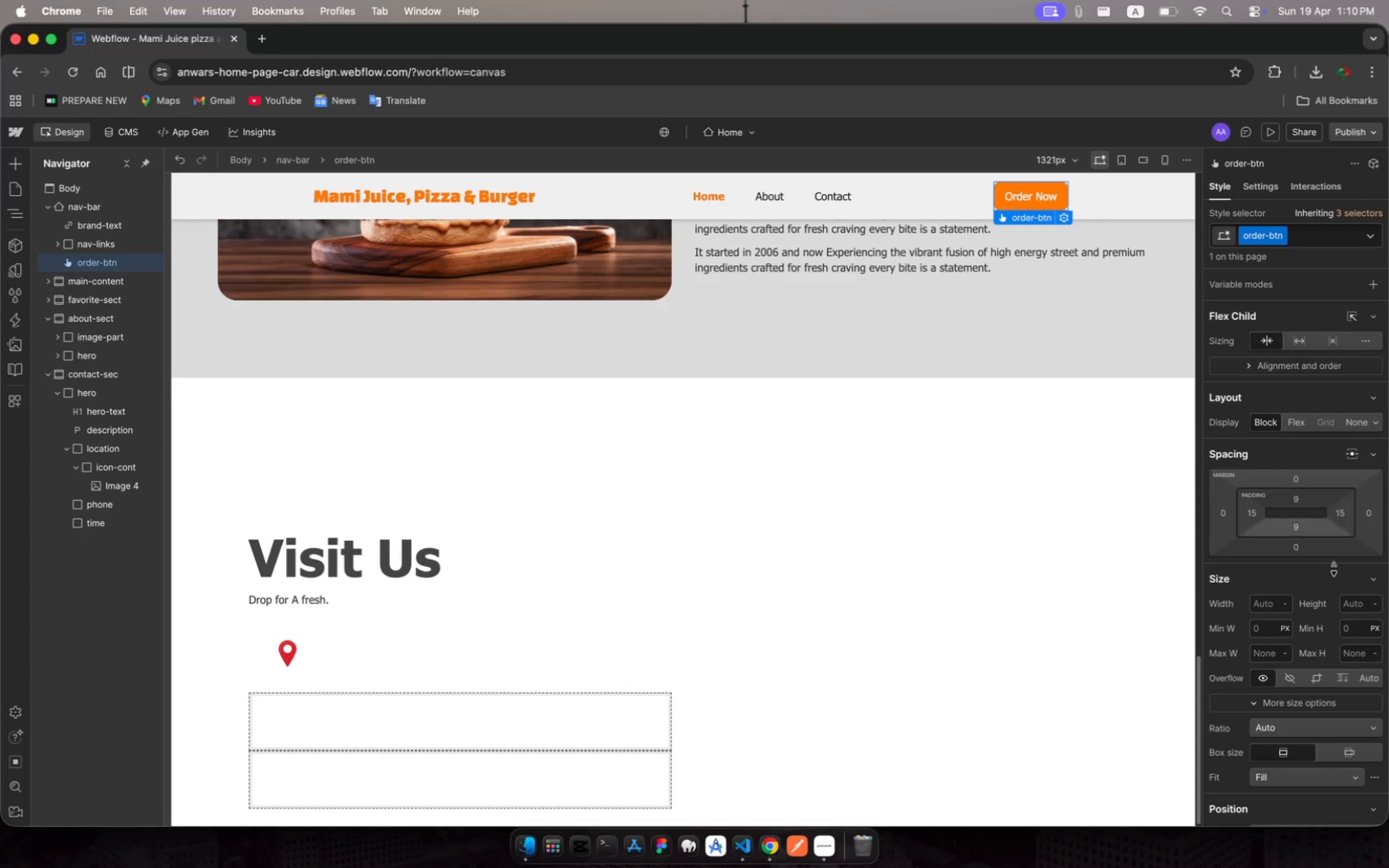 
scroll: coordinate [1365, 668], scroll_direction: down, amount: 48.0
 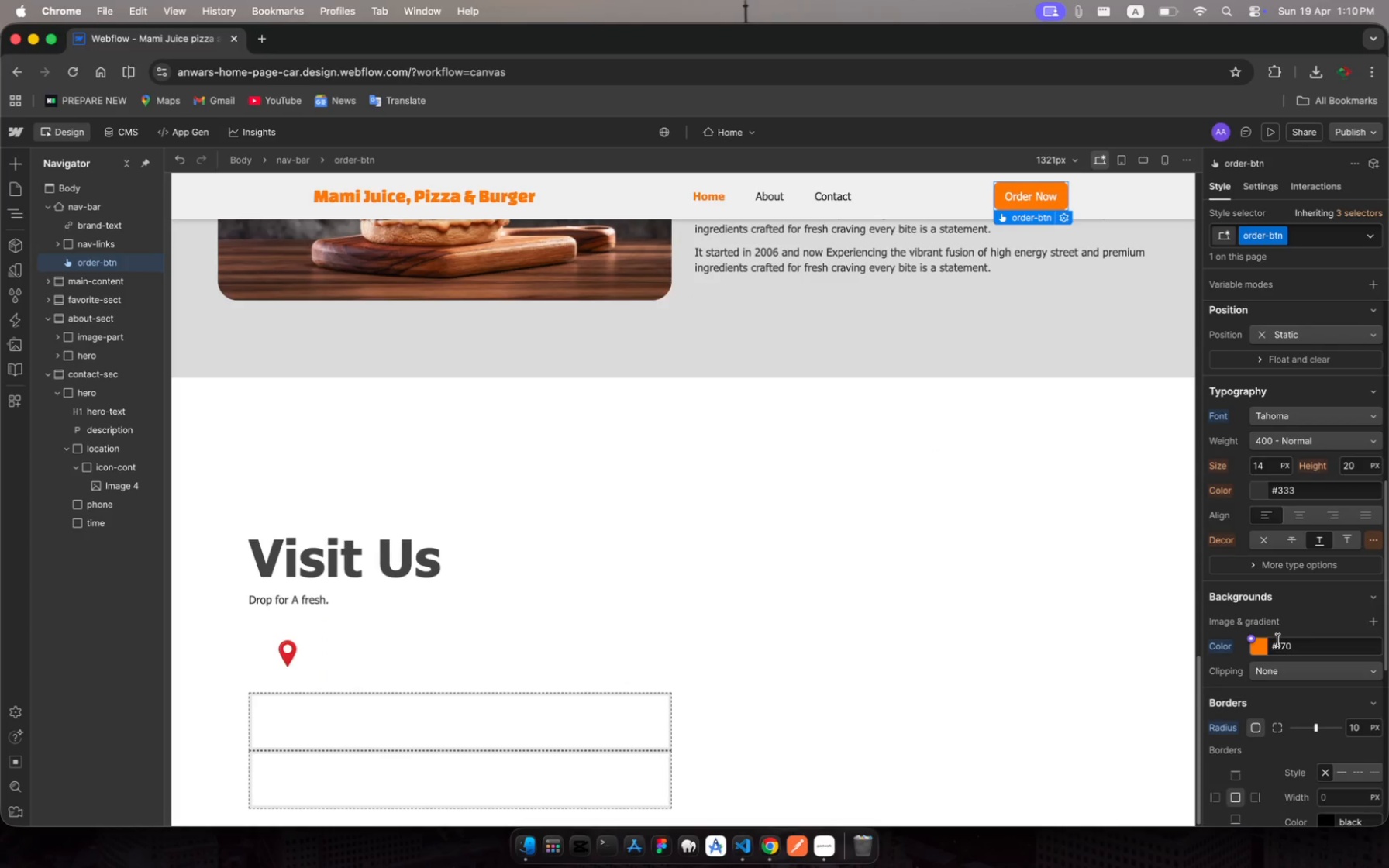 
left_click([1281, 642])
 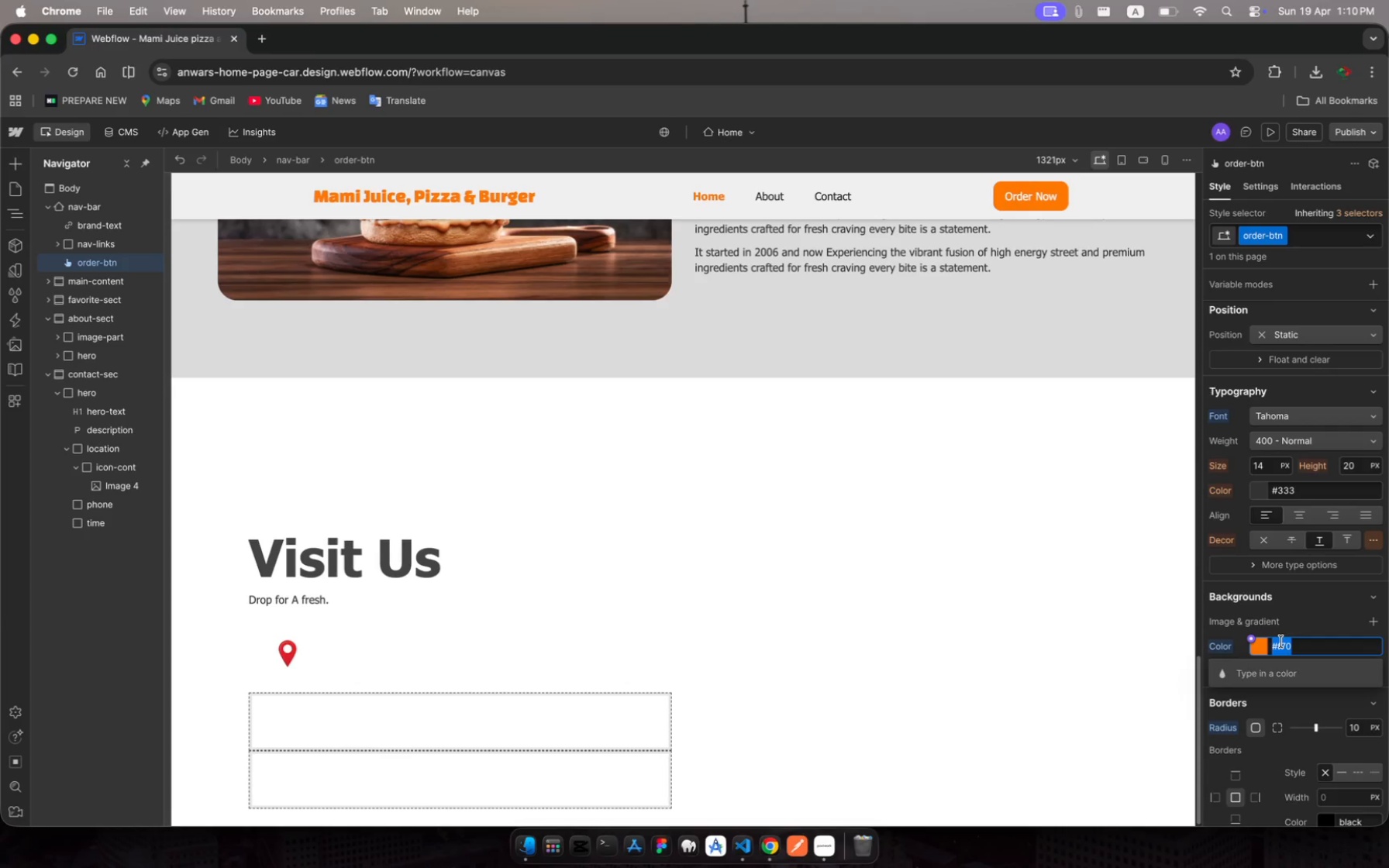 
key(Meta+C)
 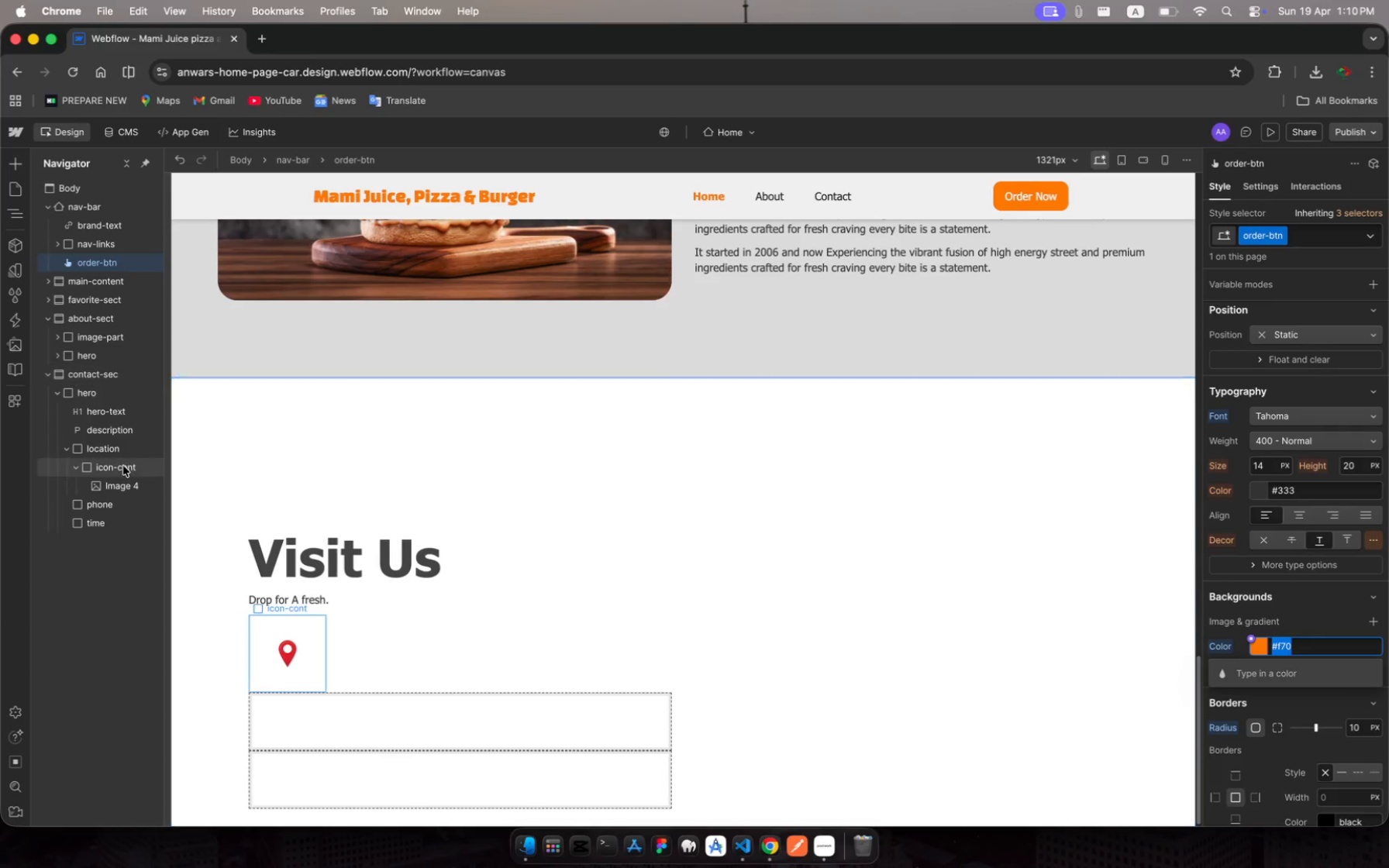 
left_click([122, 466])
 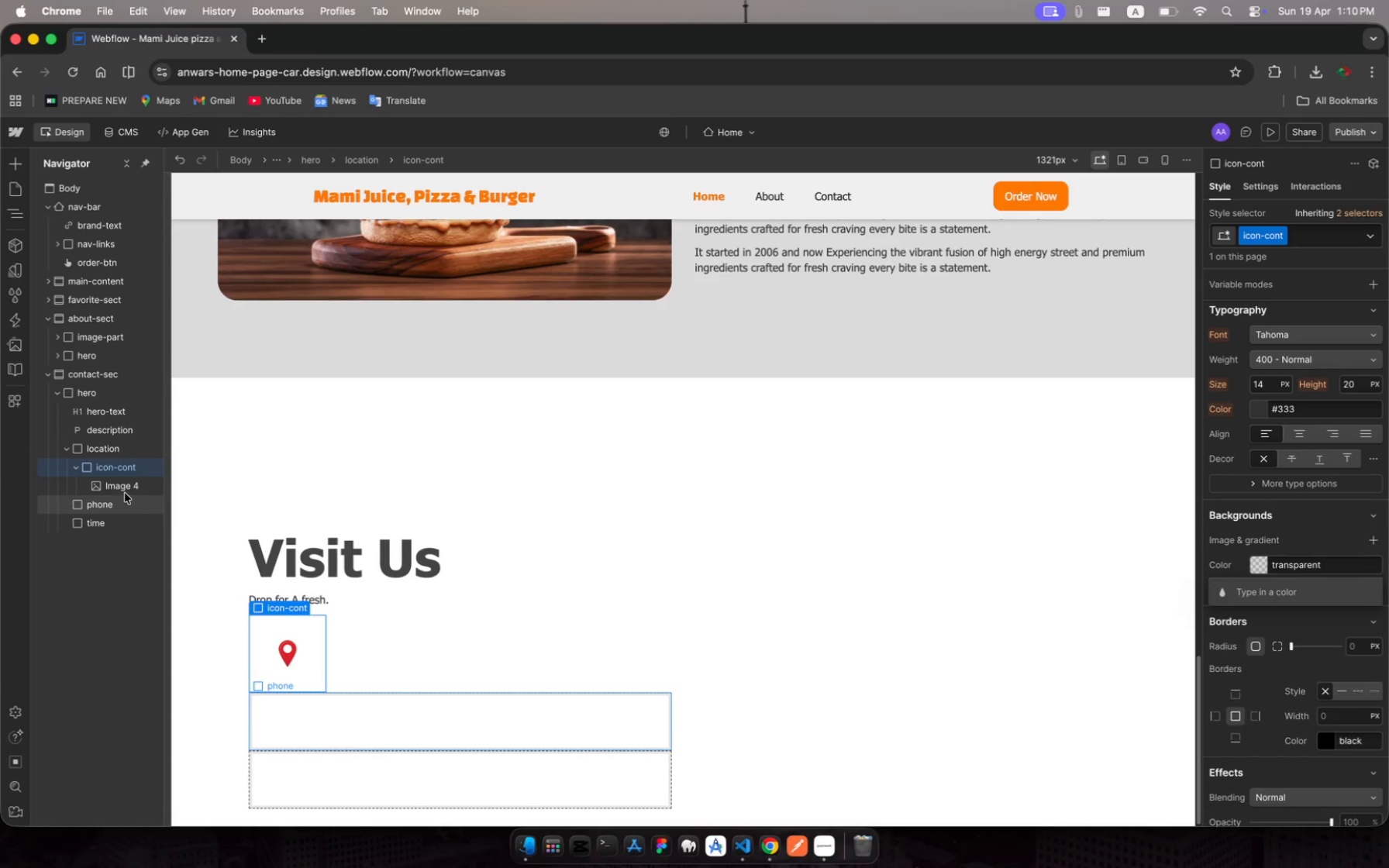 
left_click([124, 490])
 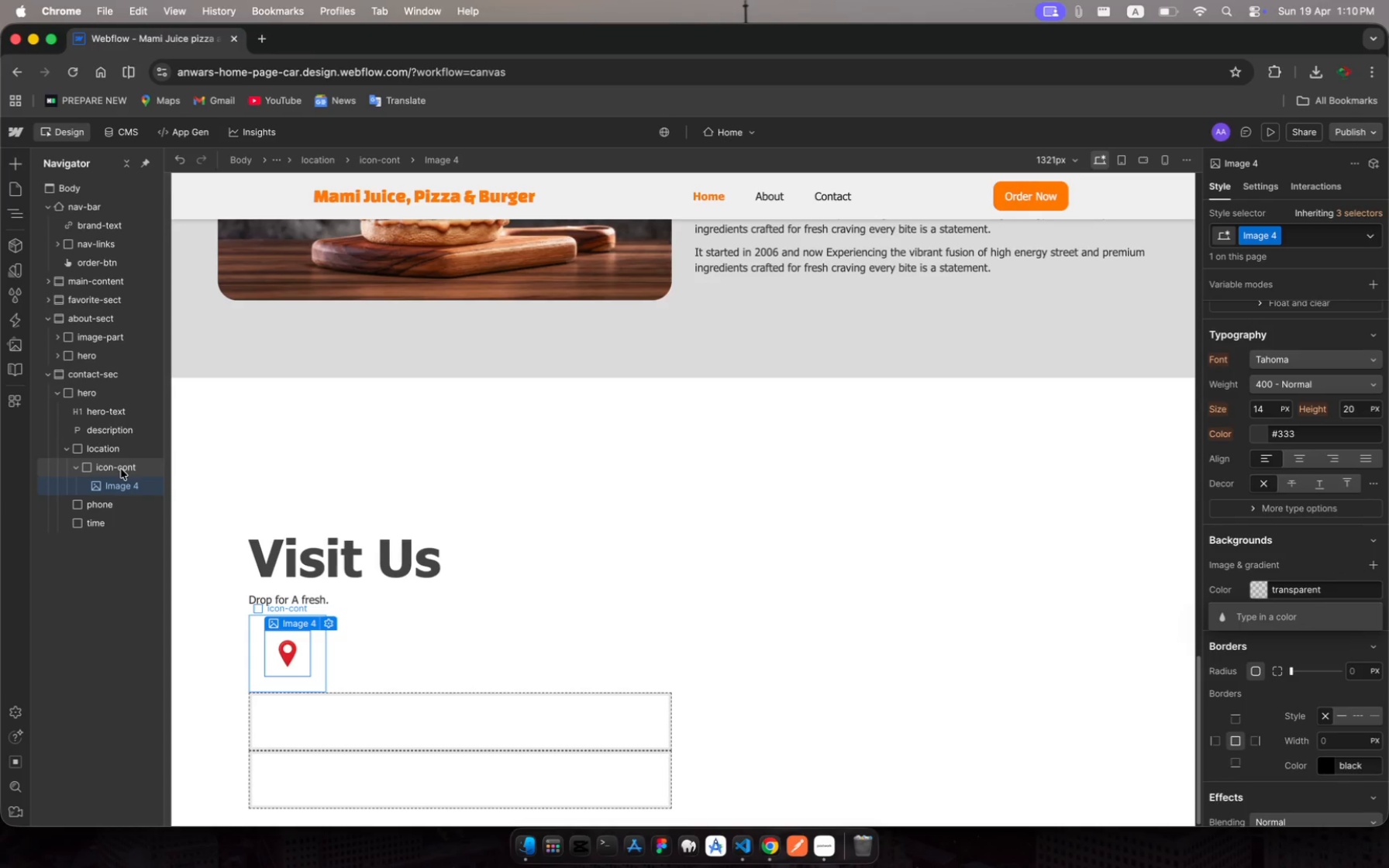 
left_click([121, 469])
 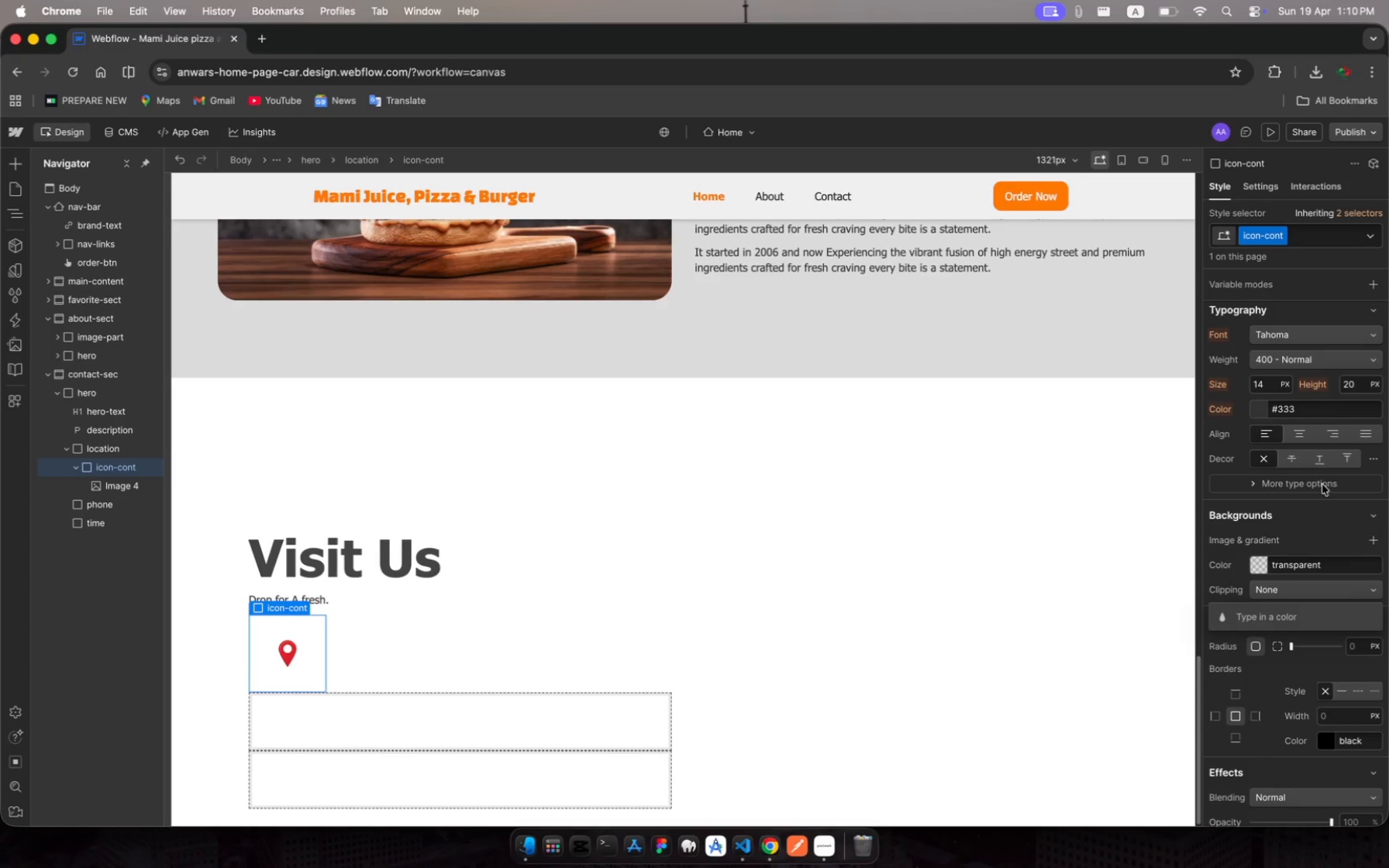 
scroll: coordinate [1270, 394], scroll_direction: up, amount: 101.0
 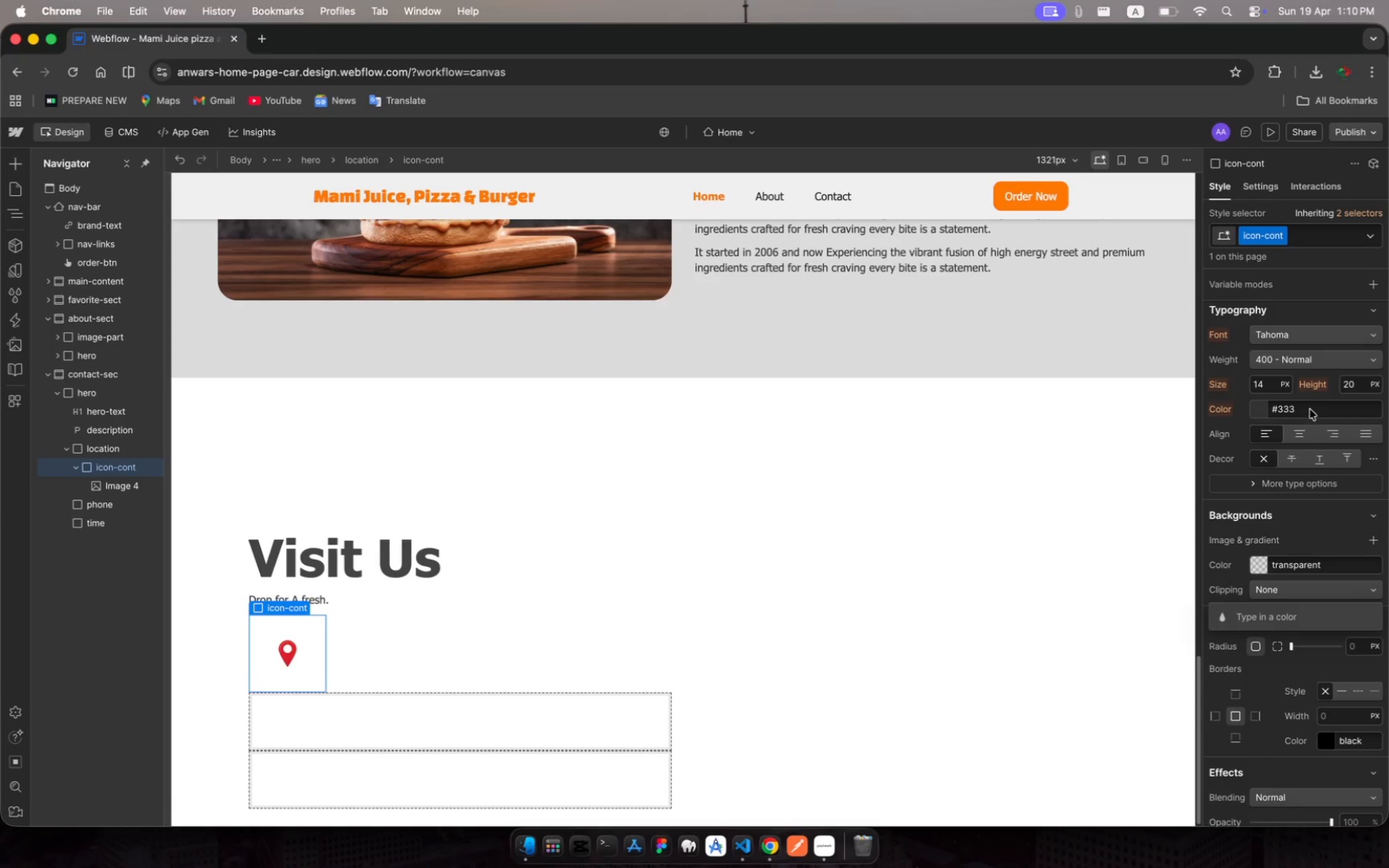 
left_click([1310, 409])
 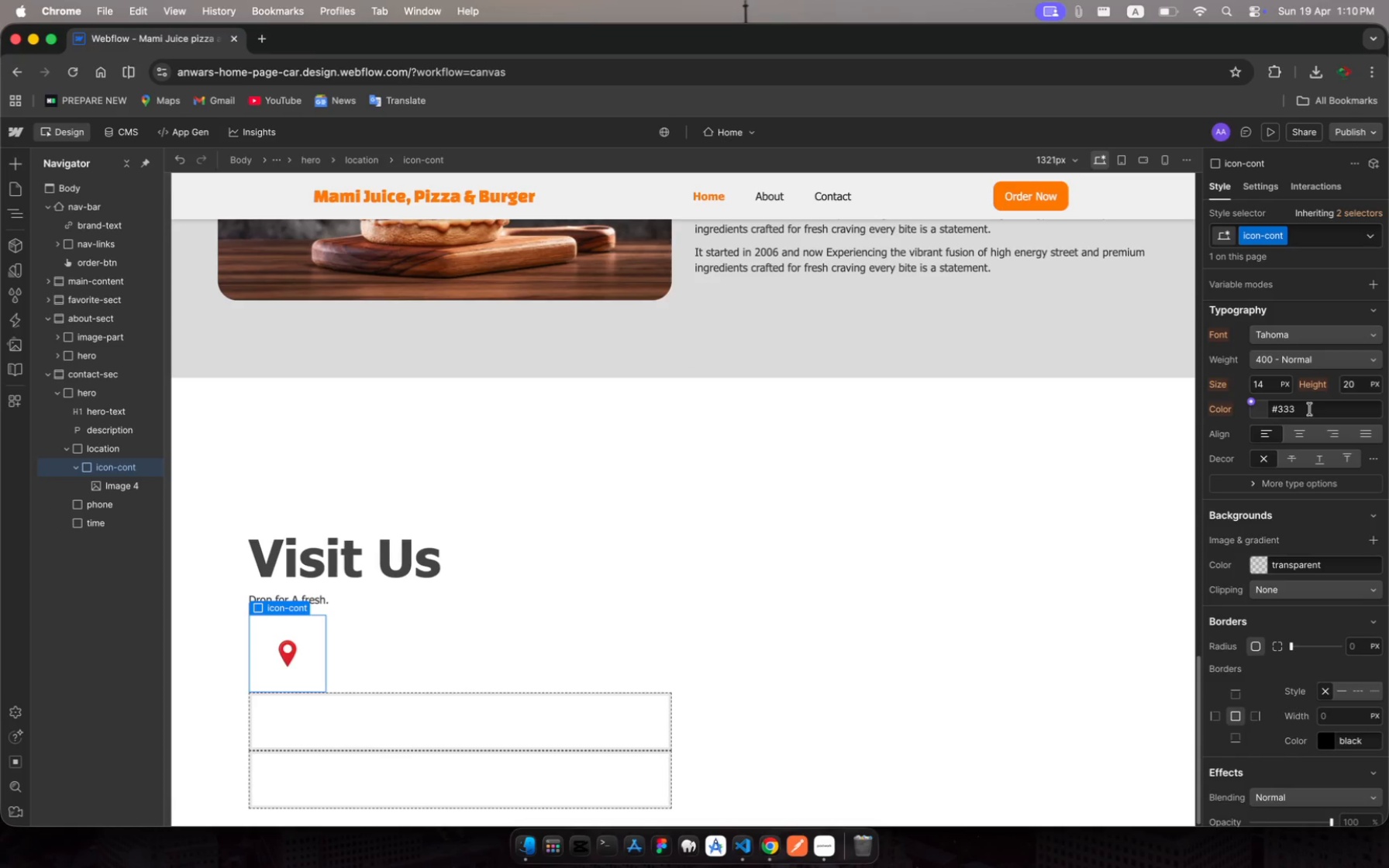 
scroll: coordinate [1310, 409], scroll_direction: down, amount: 20.0
 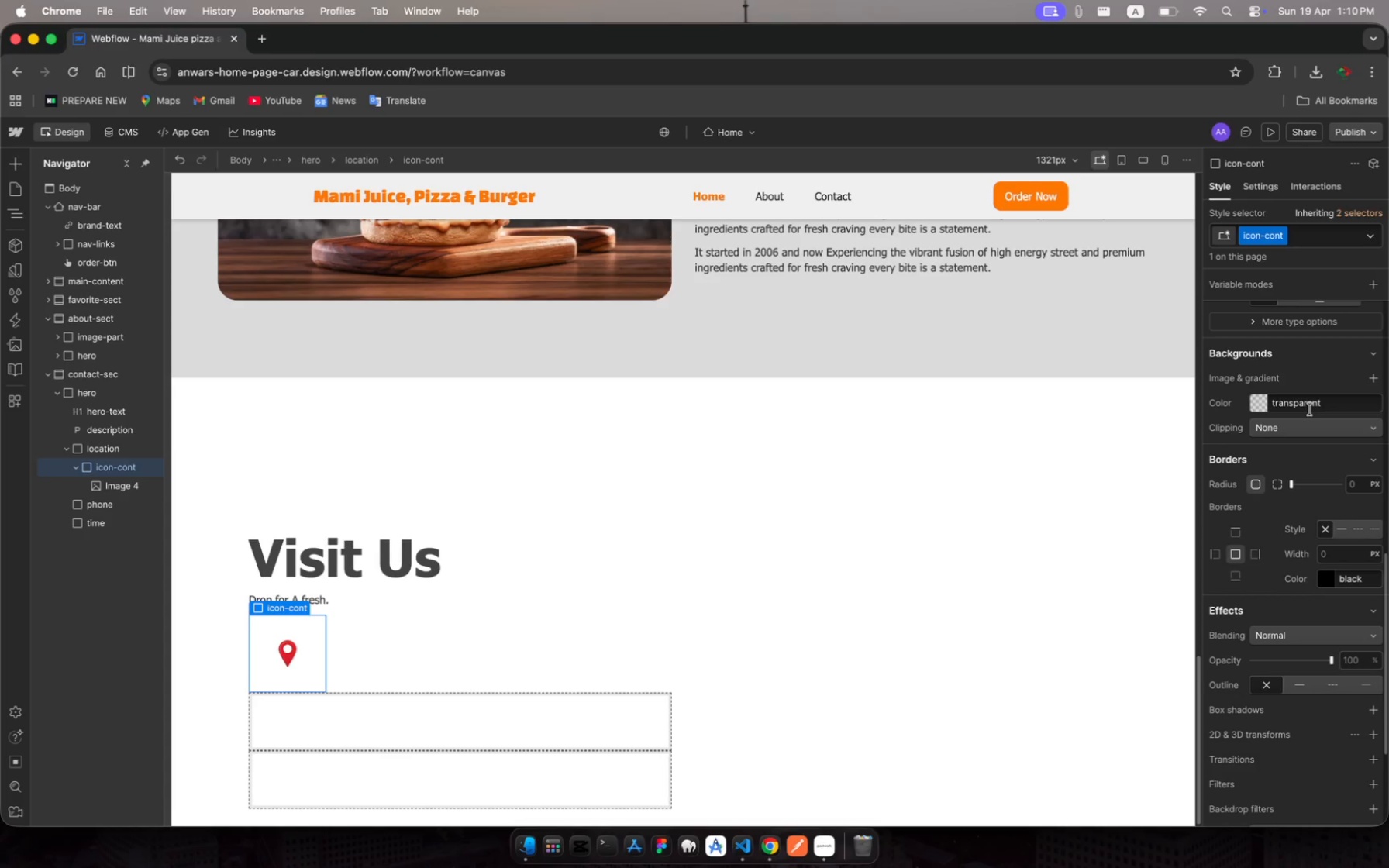 
scroll: coordinate [1310, 410], scroll_direction: up, amount: 98.0
 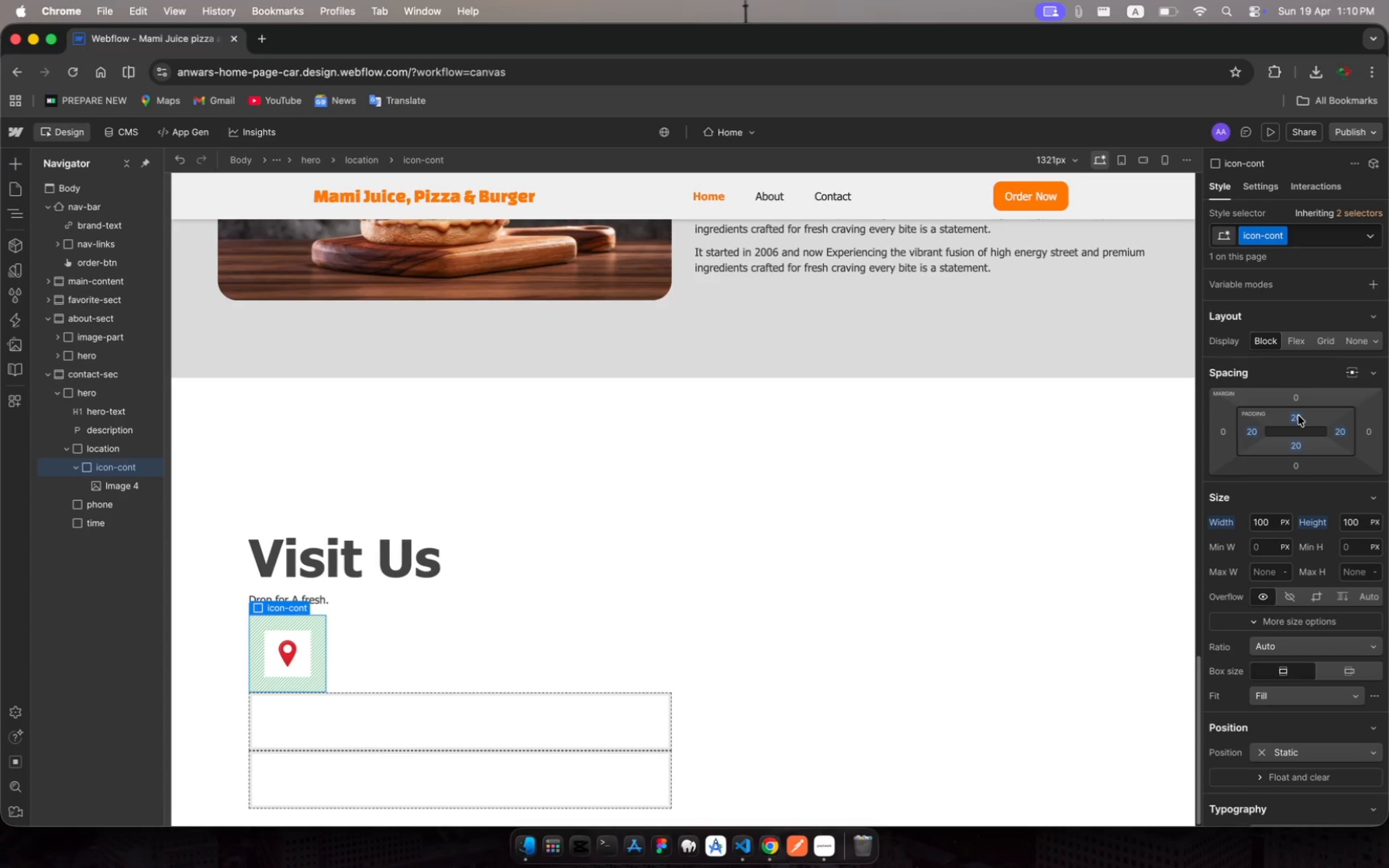 
left_click([1298, 415])
 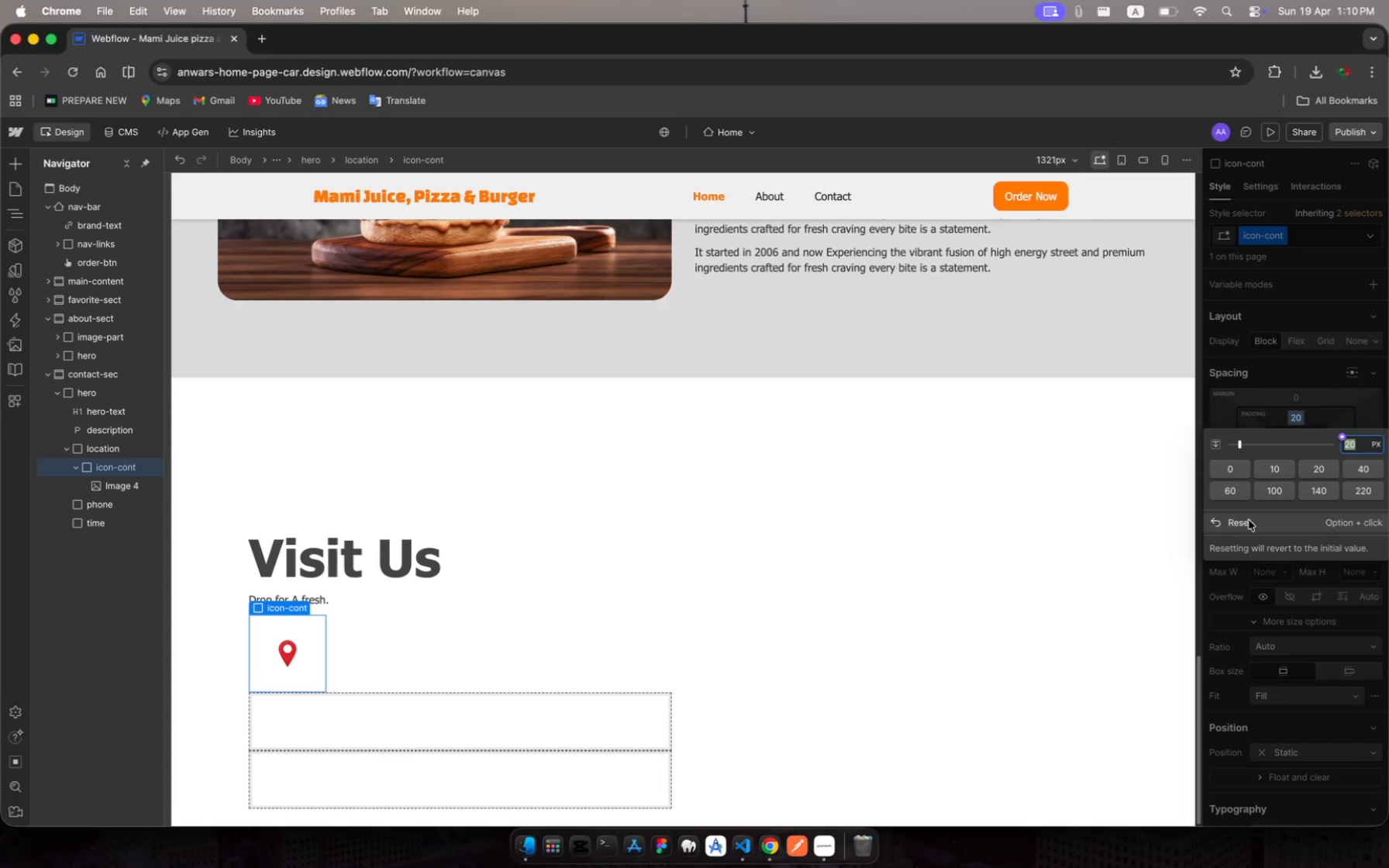 
left_click([1246, 532])
 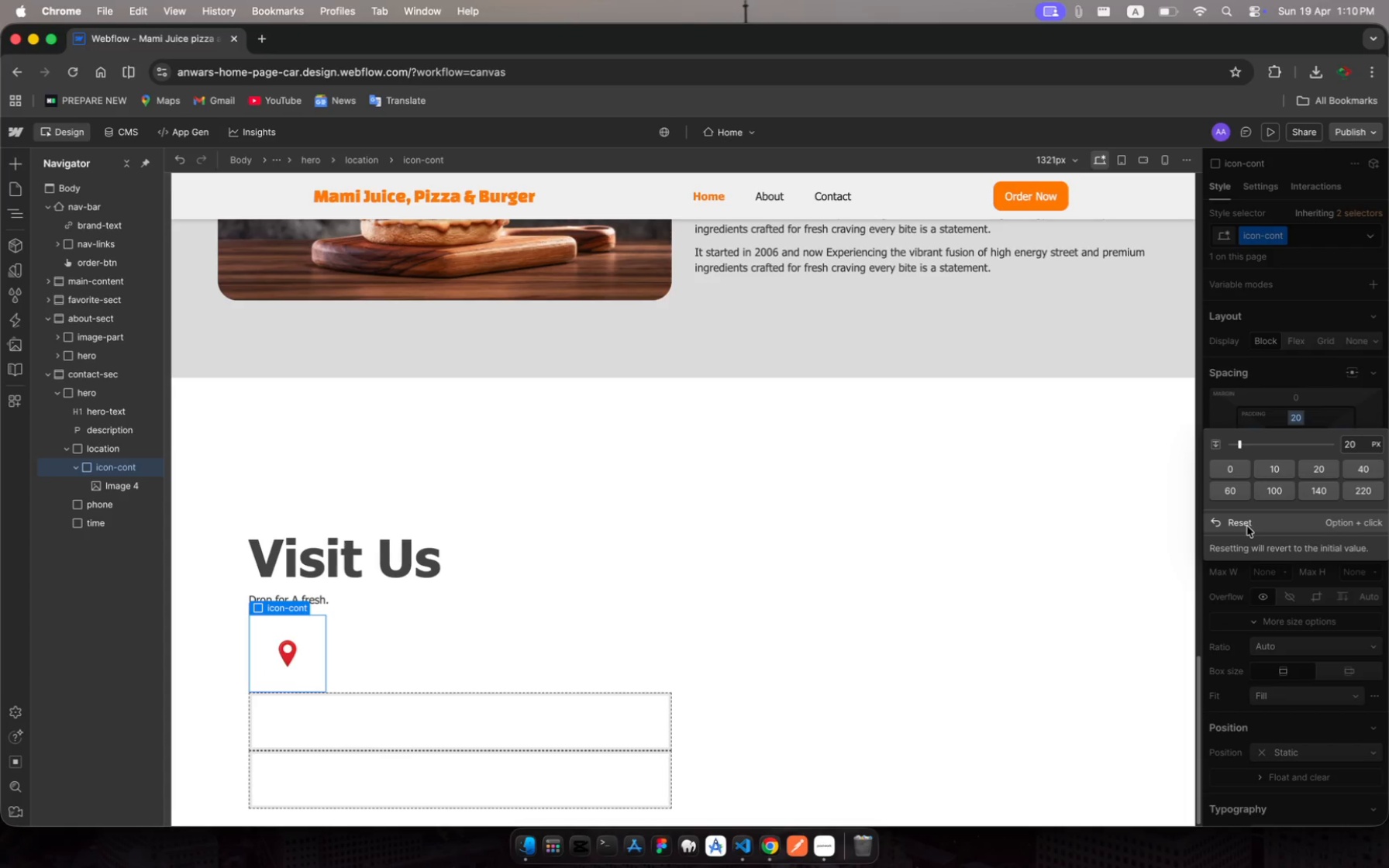 
left_click([1247, 525])
 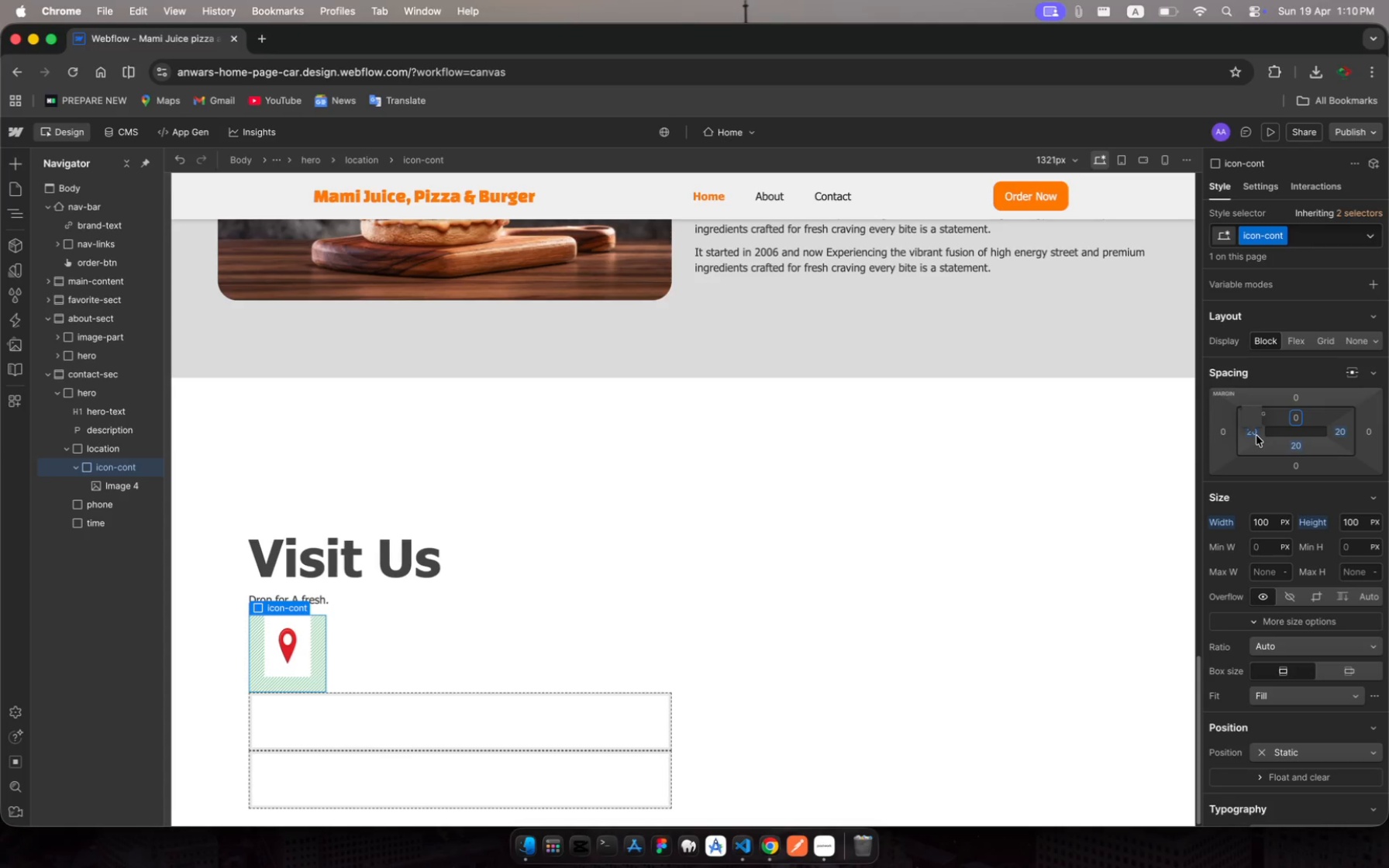 
left_click([1256, 436])
 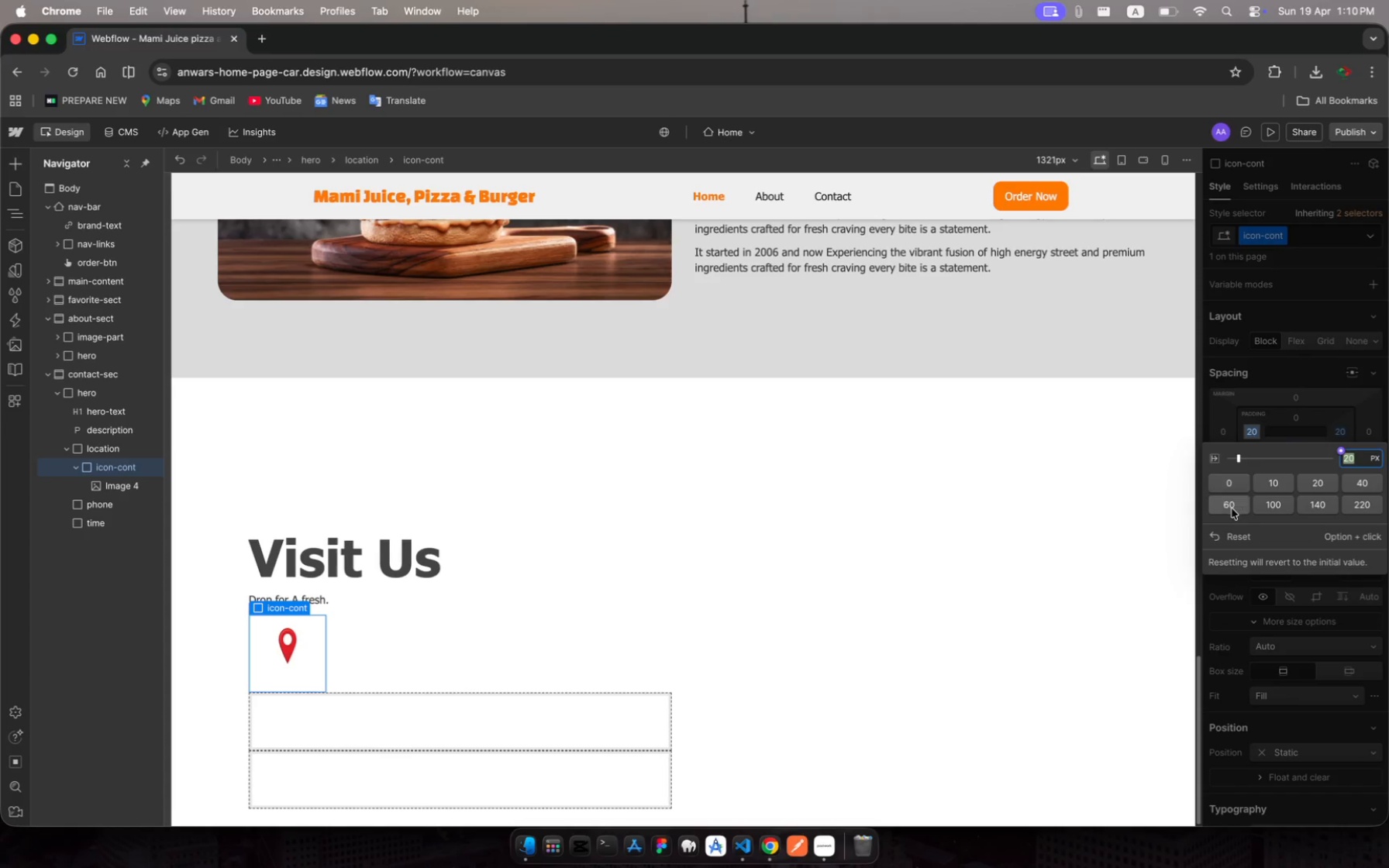 
left_click([1230, 532])
 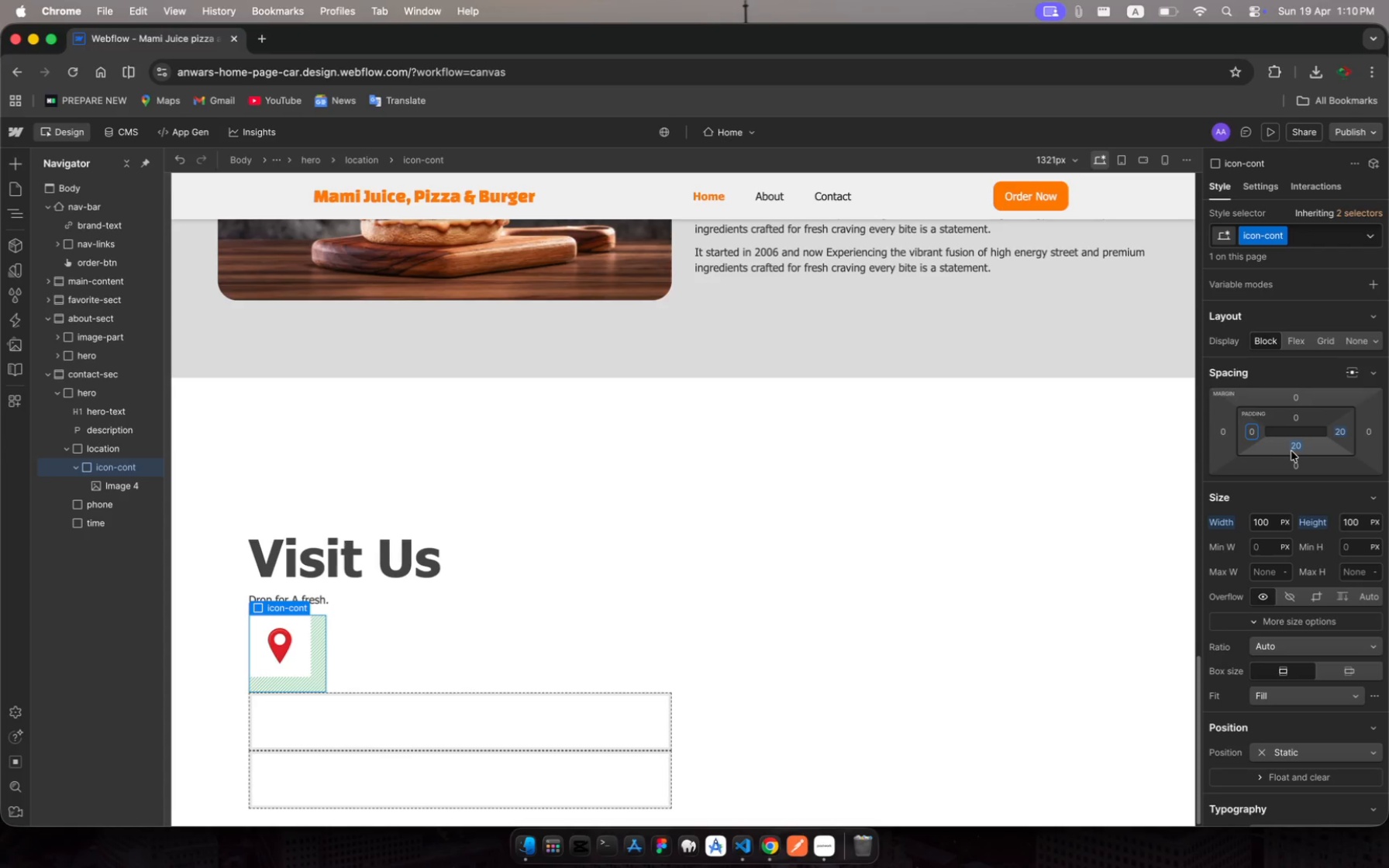 
left_click([1295, 451])
 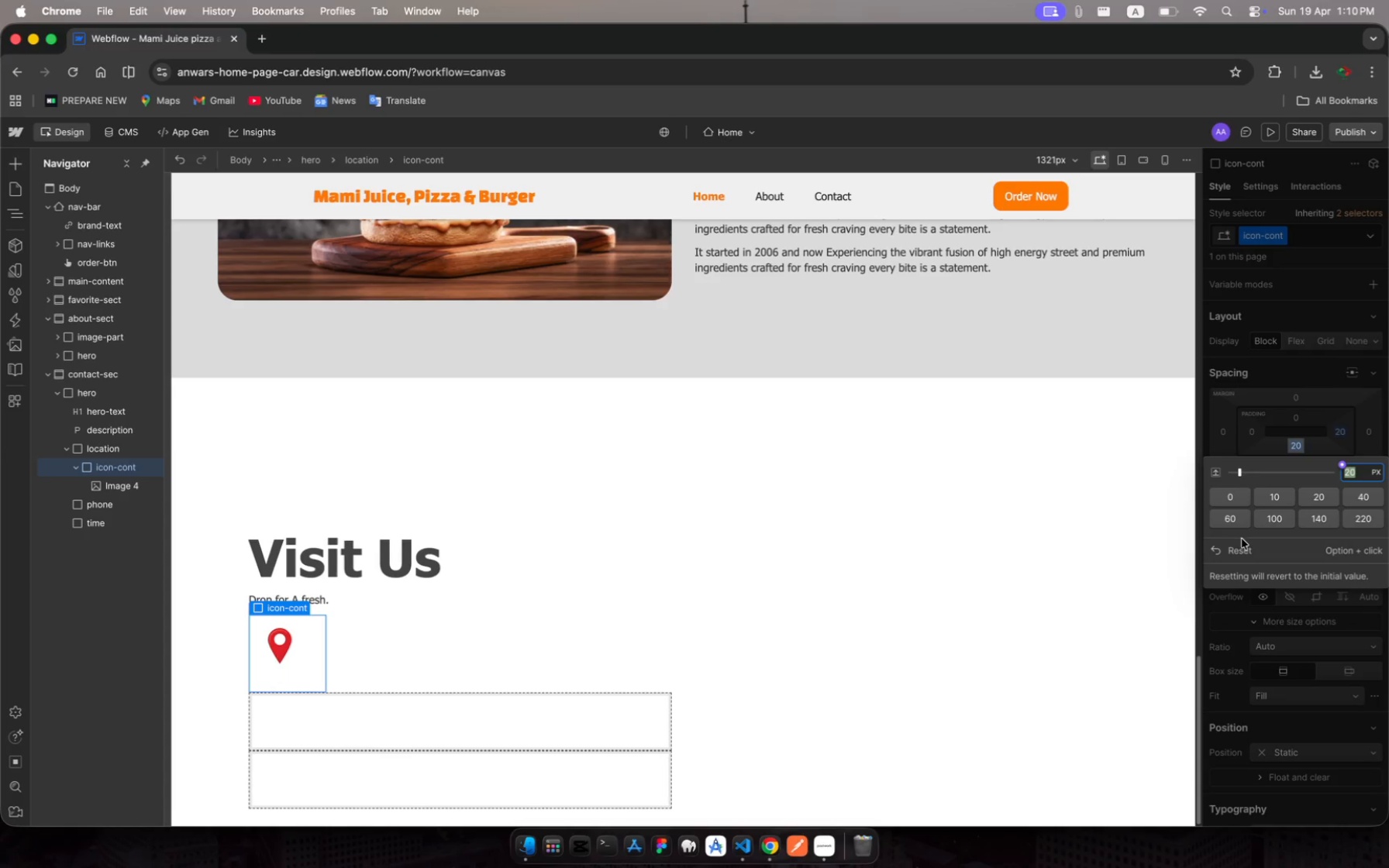 
left_click([1242, 549])
 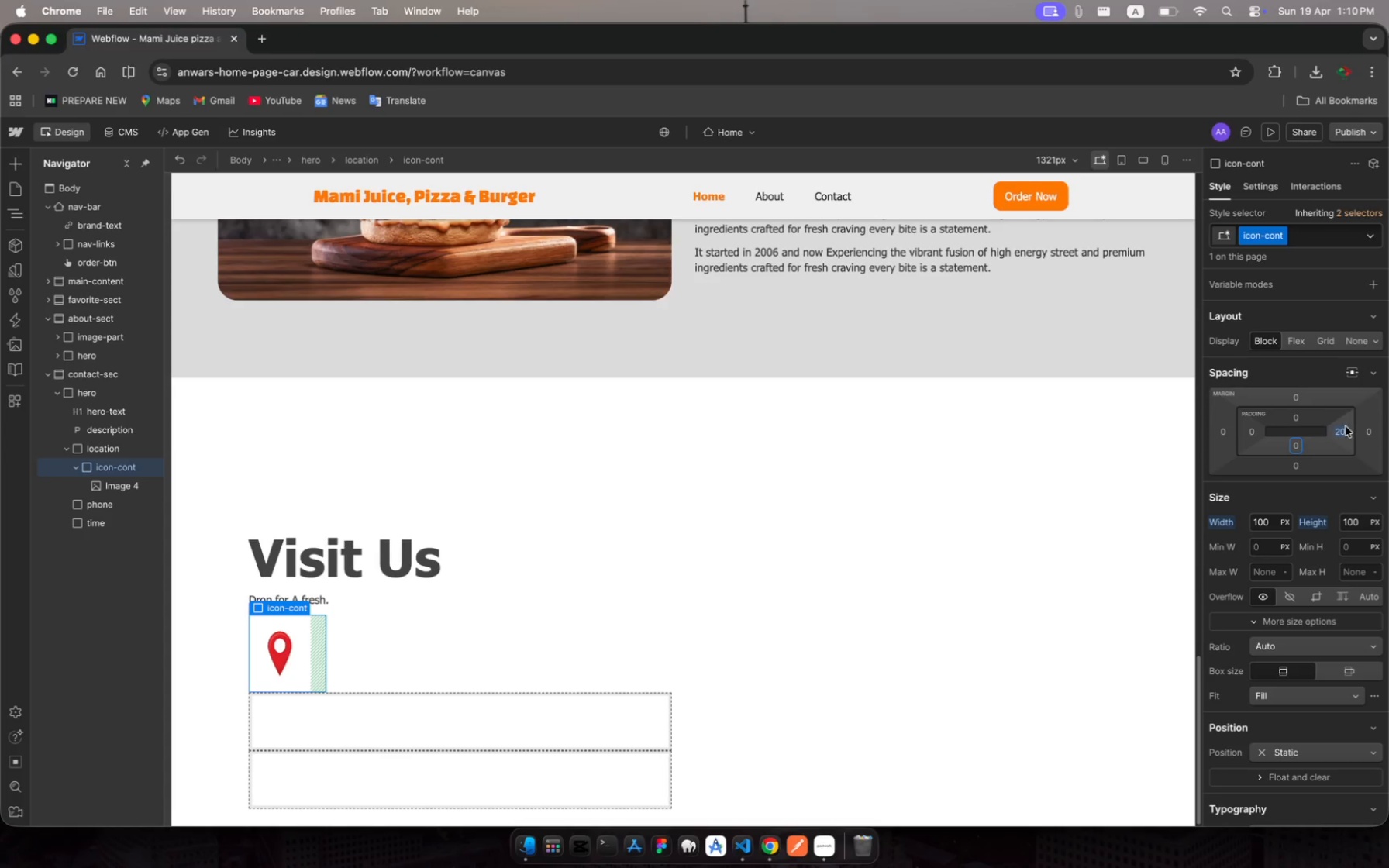 
left_click([1342, 428])
 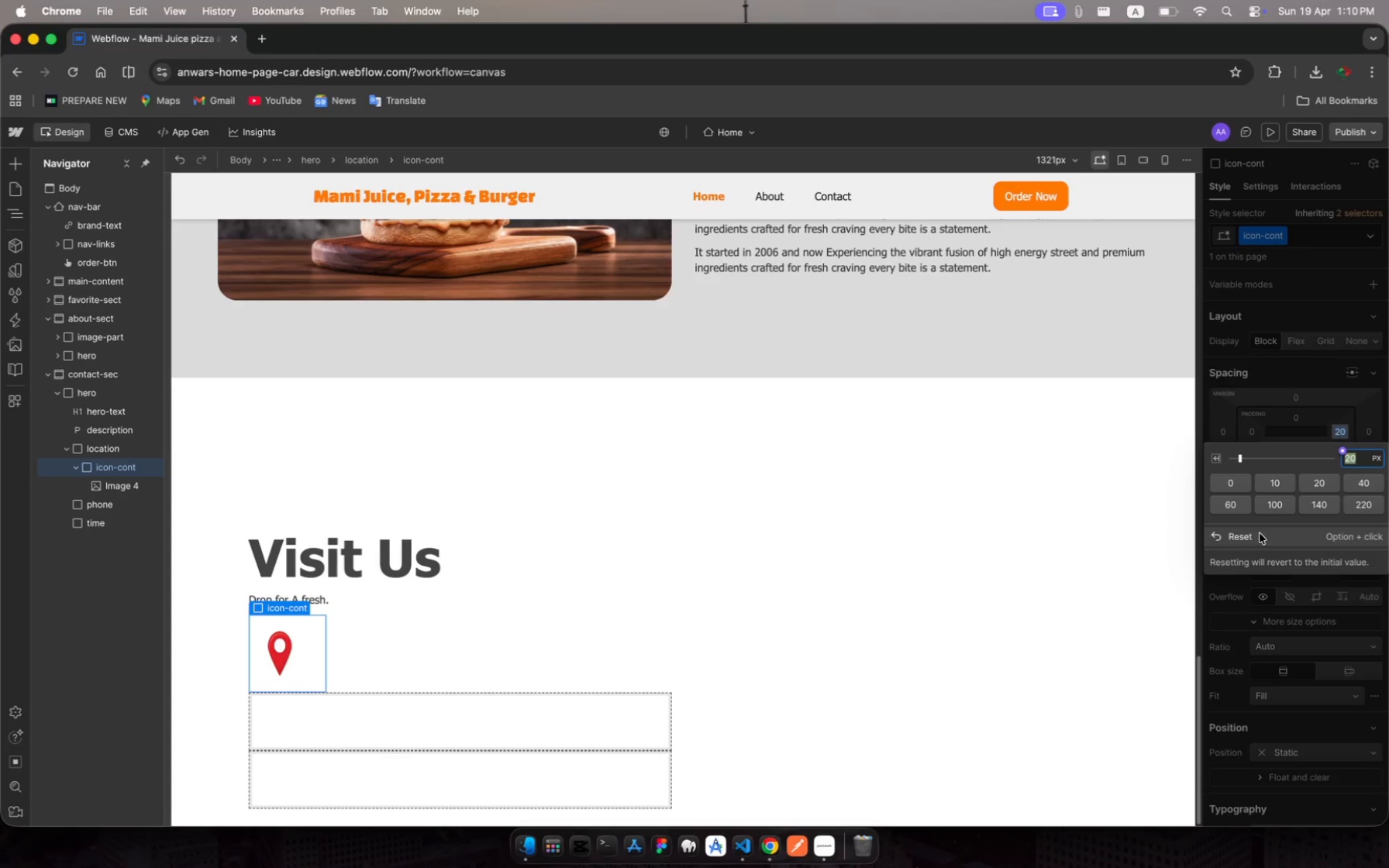 
left_click([1256, 539])
 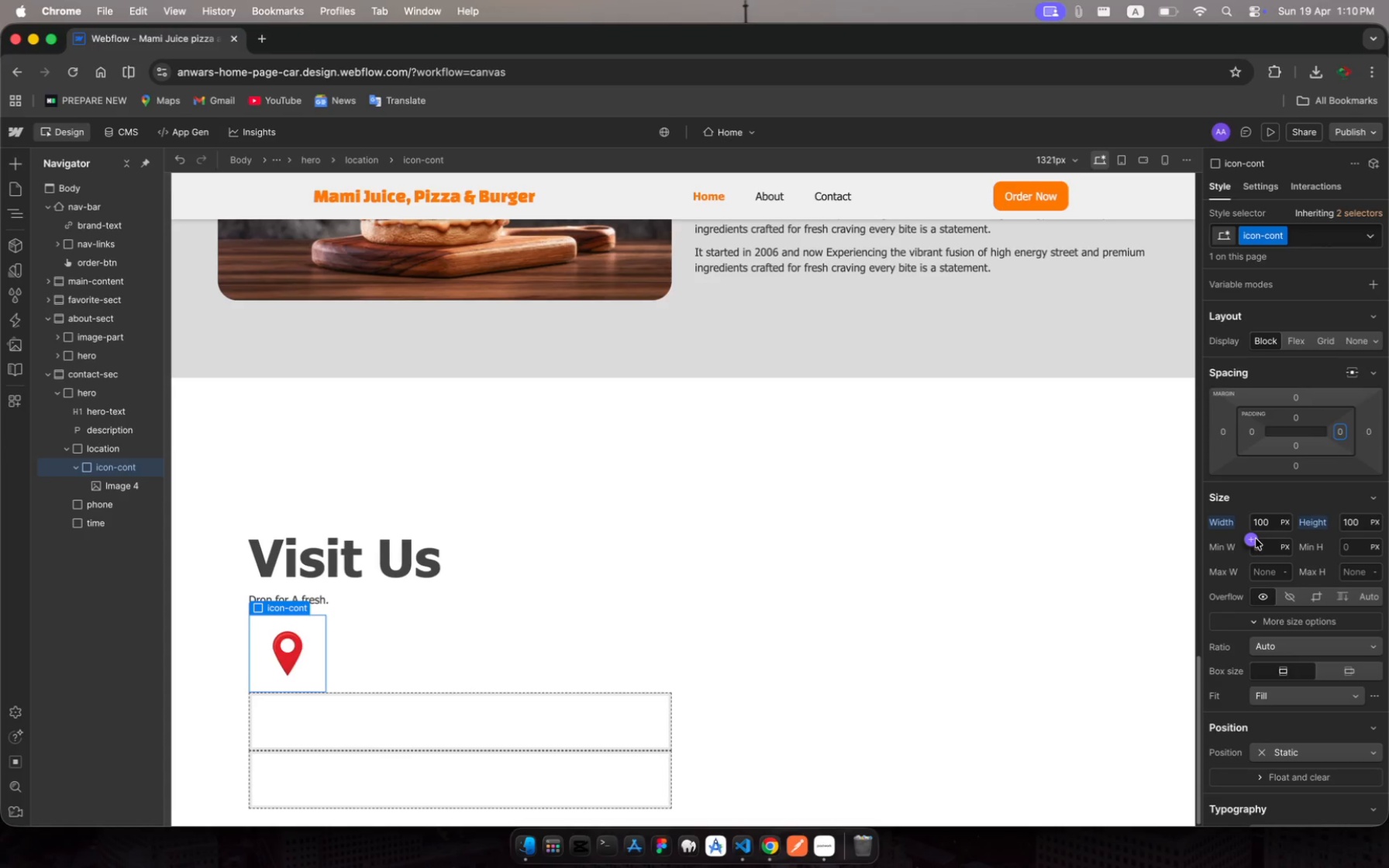 
scroll: coordinate [1298, 584], scroll_direction: down, amount: 3.0
 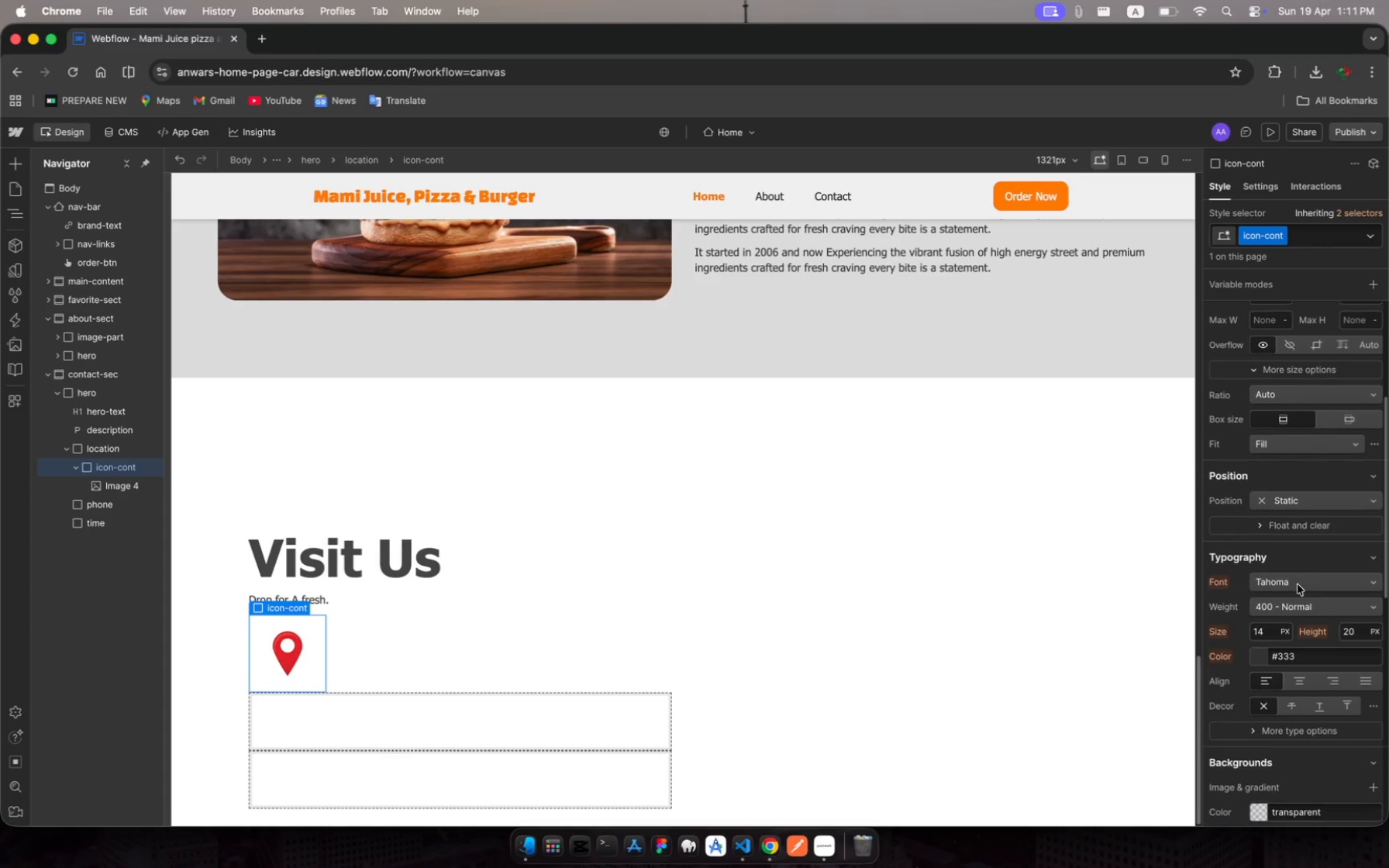 
left_click([1261, 626])
 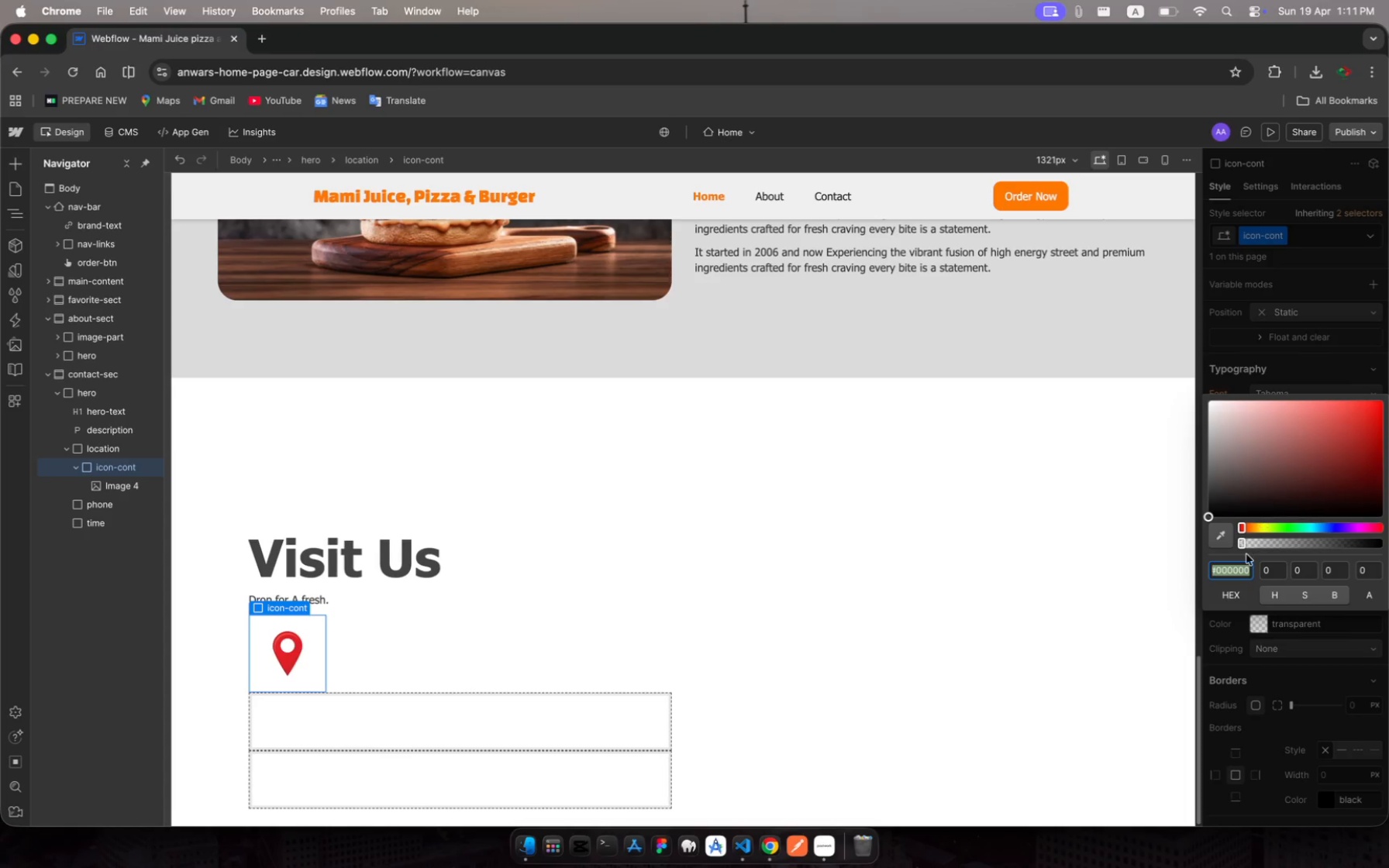 
key(Meta+V)
 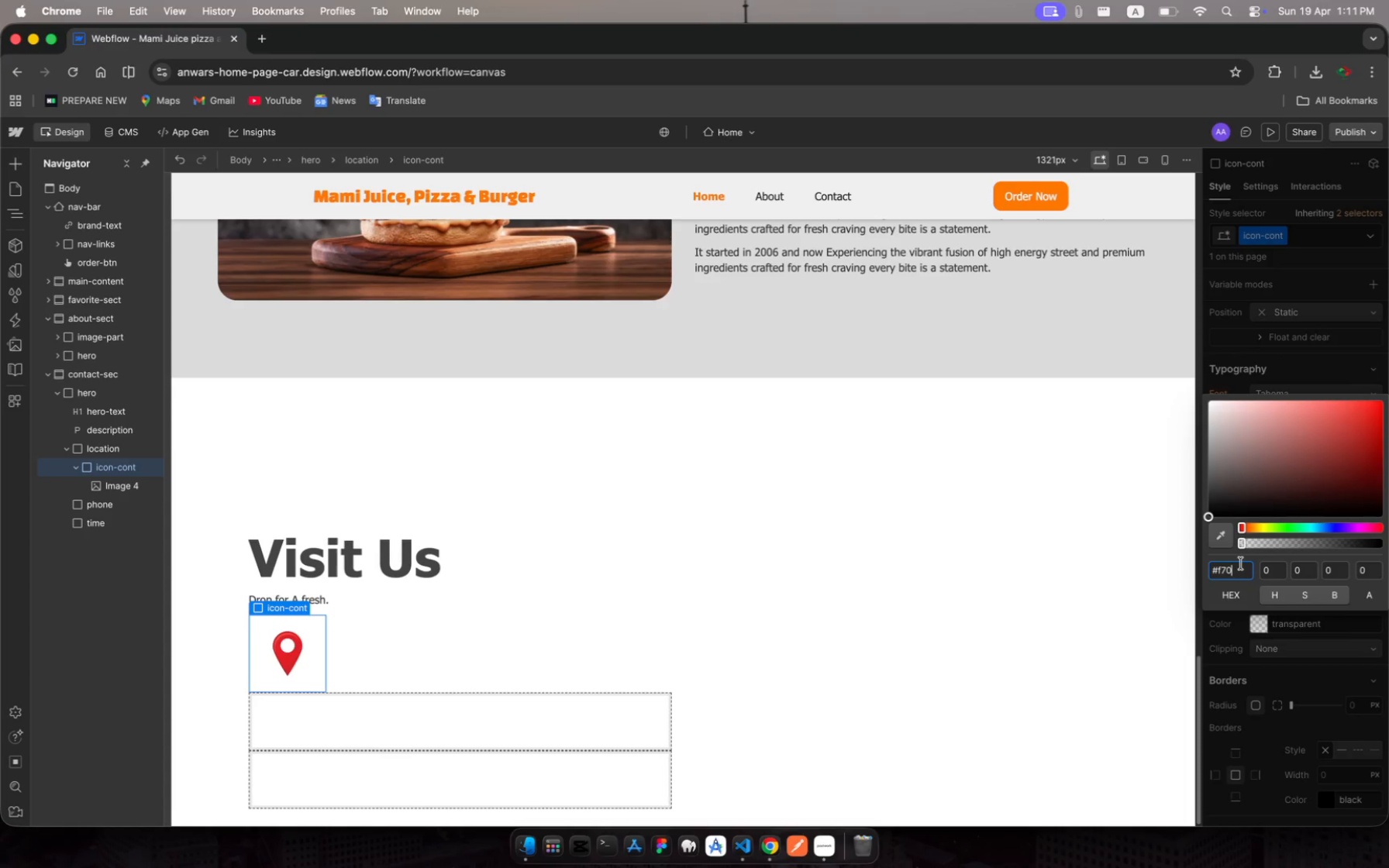 
key(Enter)
 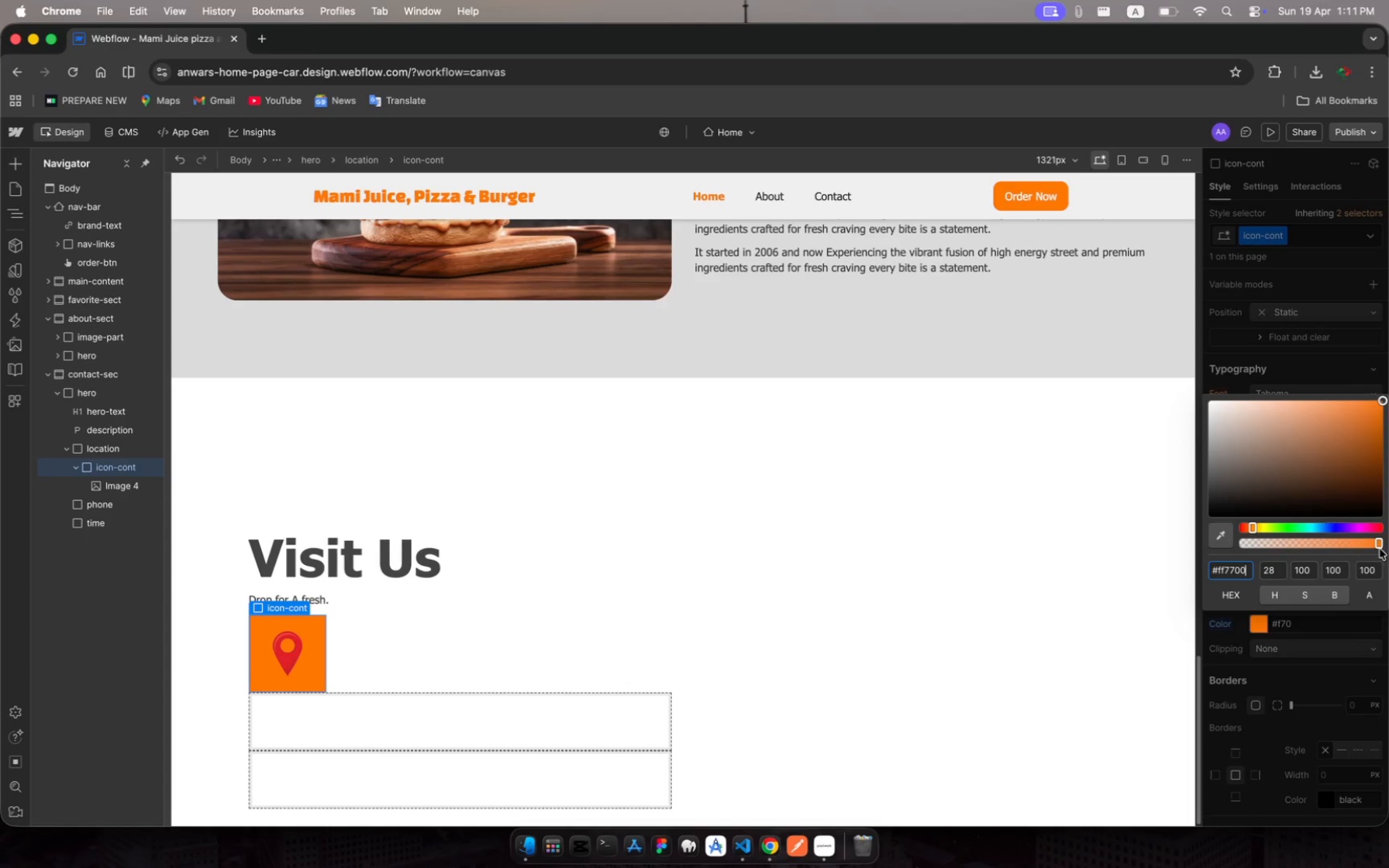 
left_click_drag(start_coordinate=[1379, 543], to_coordinate=[1262, 546])
 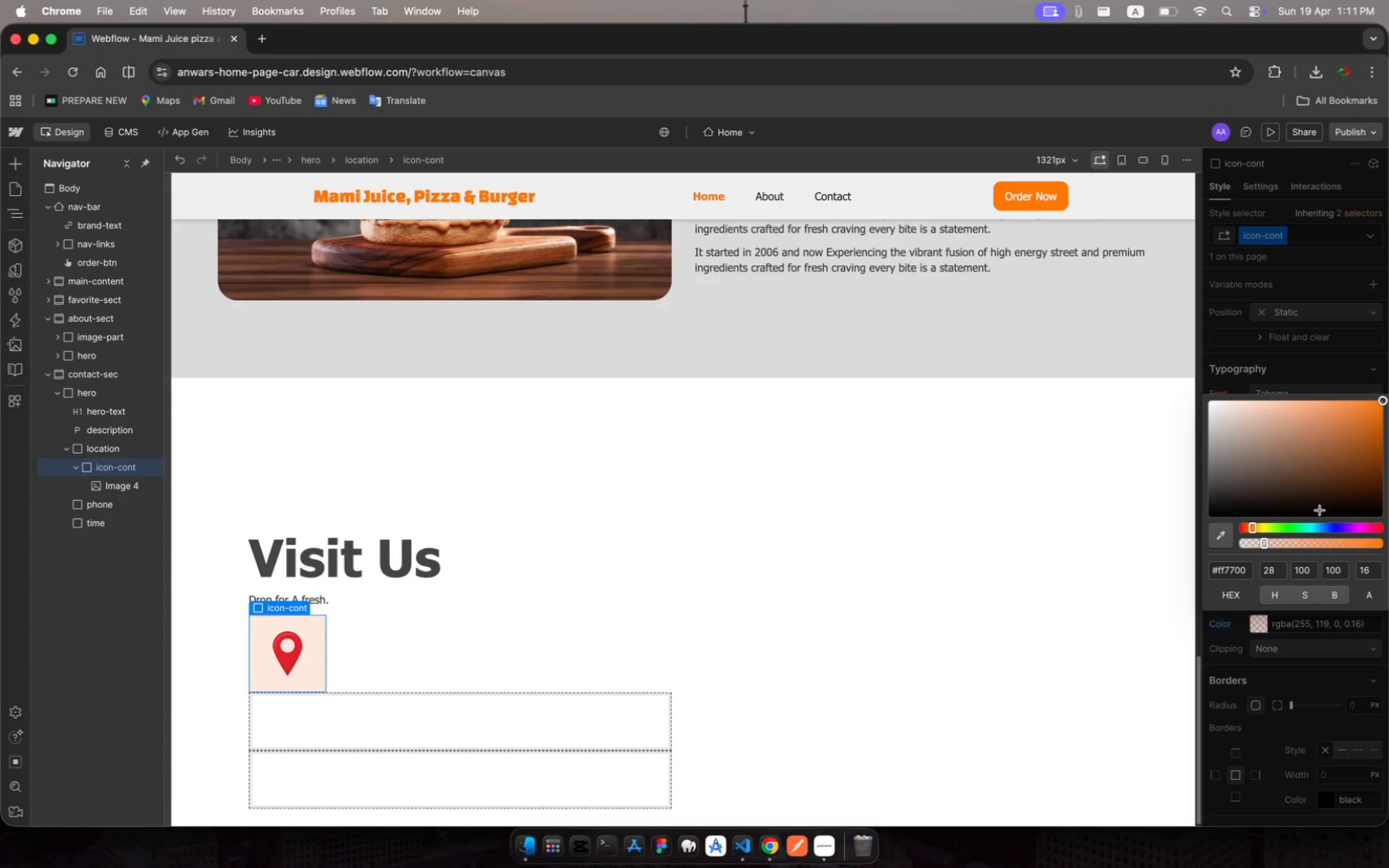 
key(Escape)
 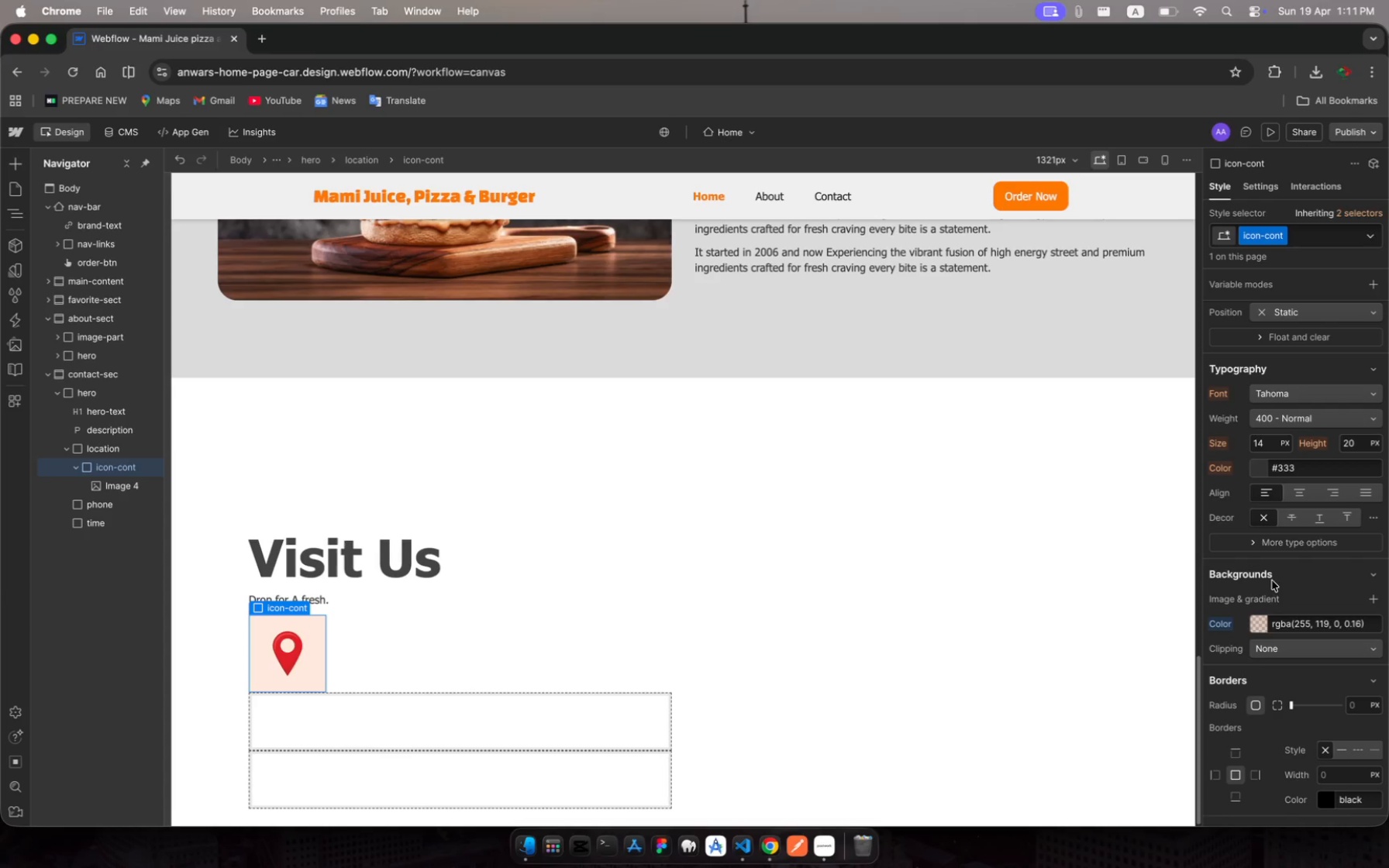 
scroll: coordinate [1269, 591], scroll_direction: down, amount: 8.0
 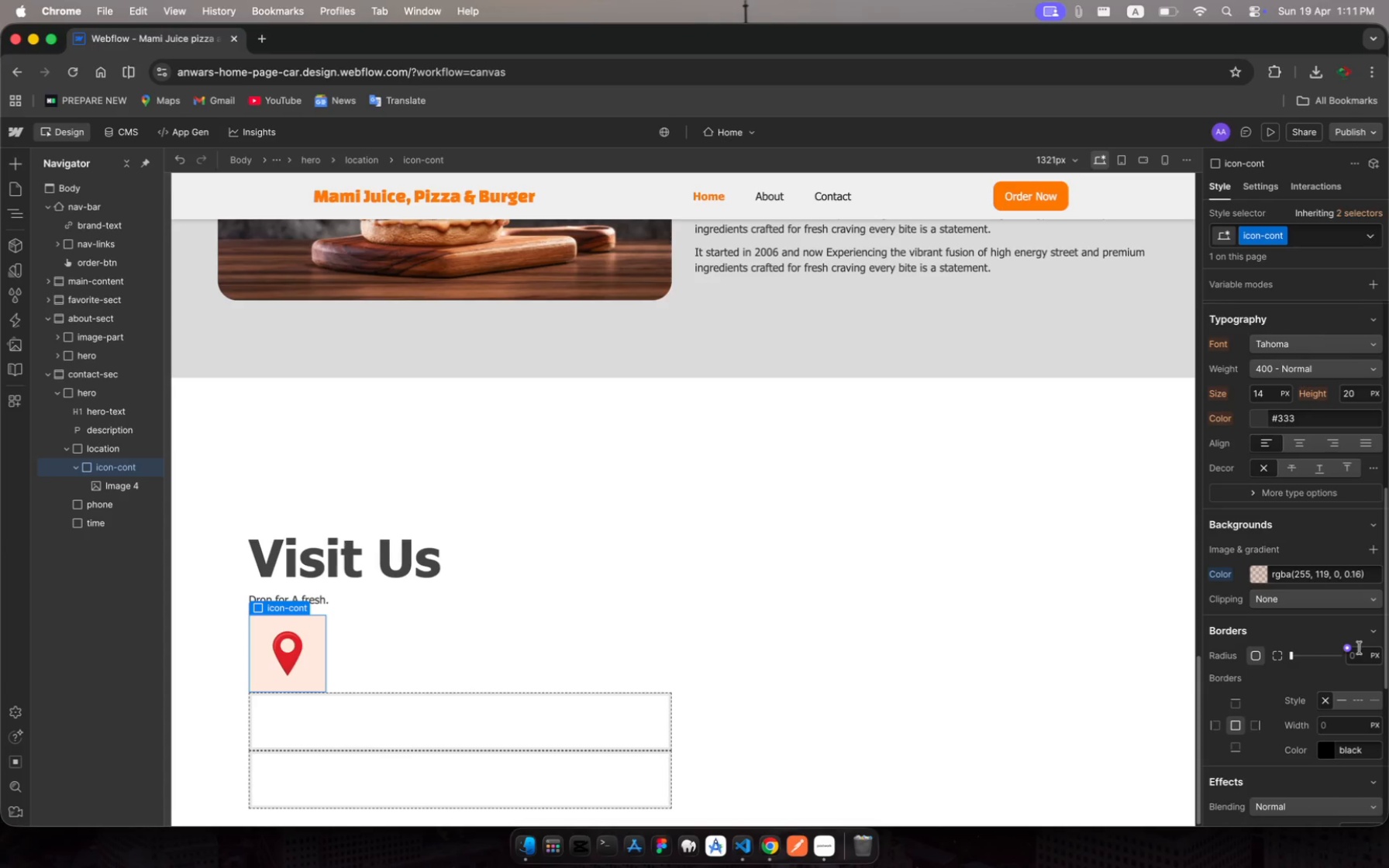 
left_click([1360, 649])
 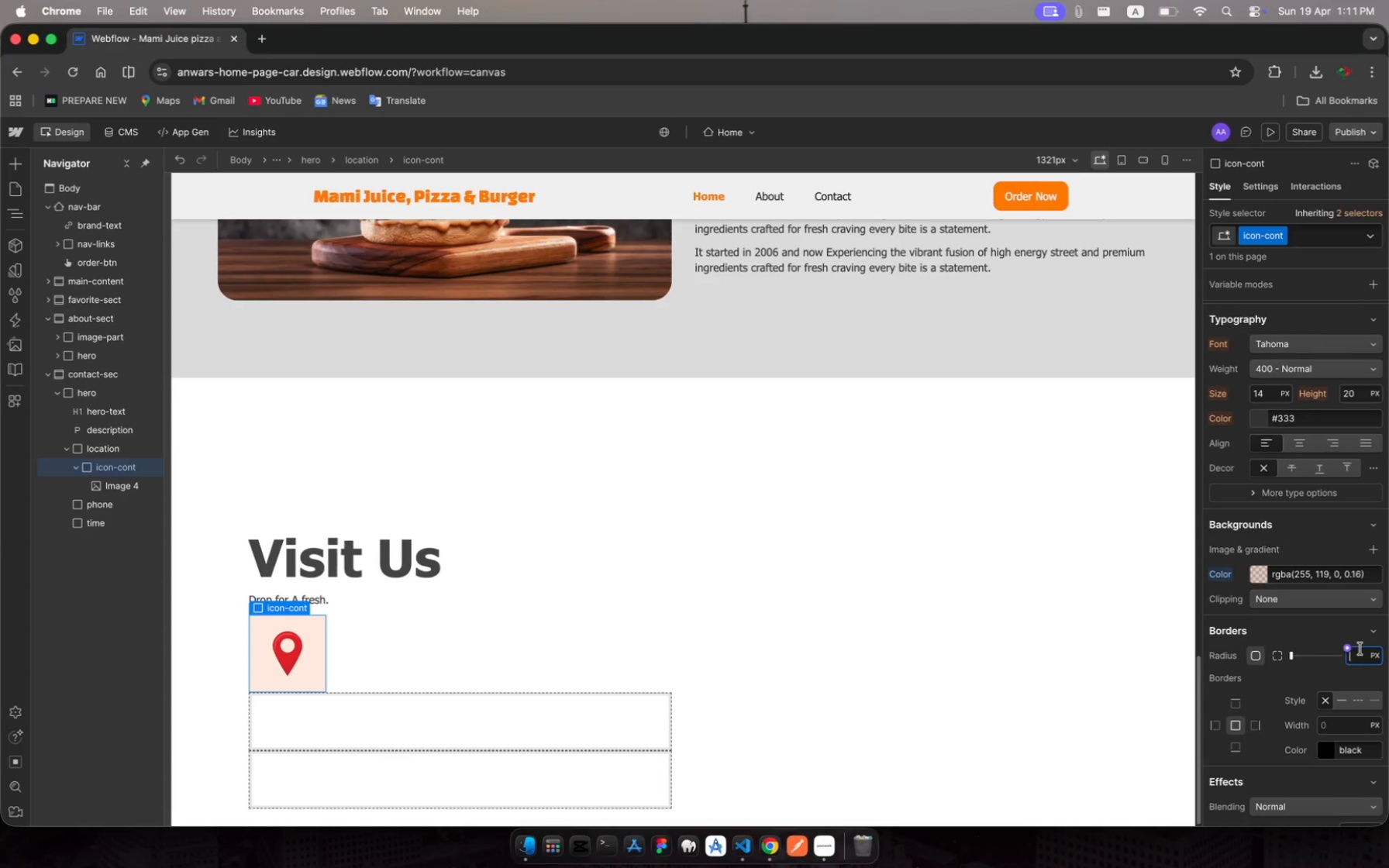 
type(15)
 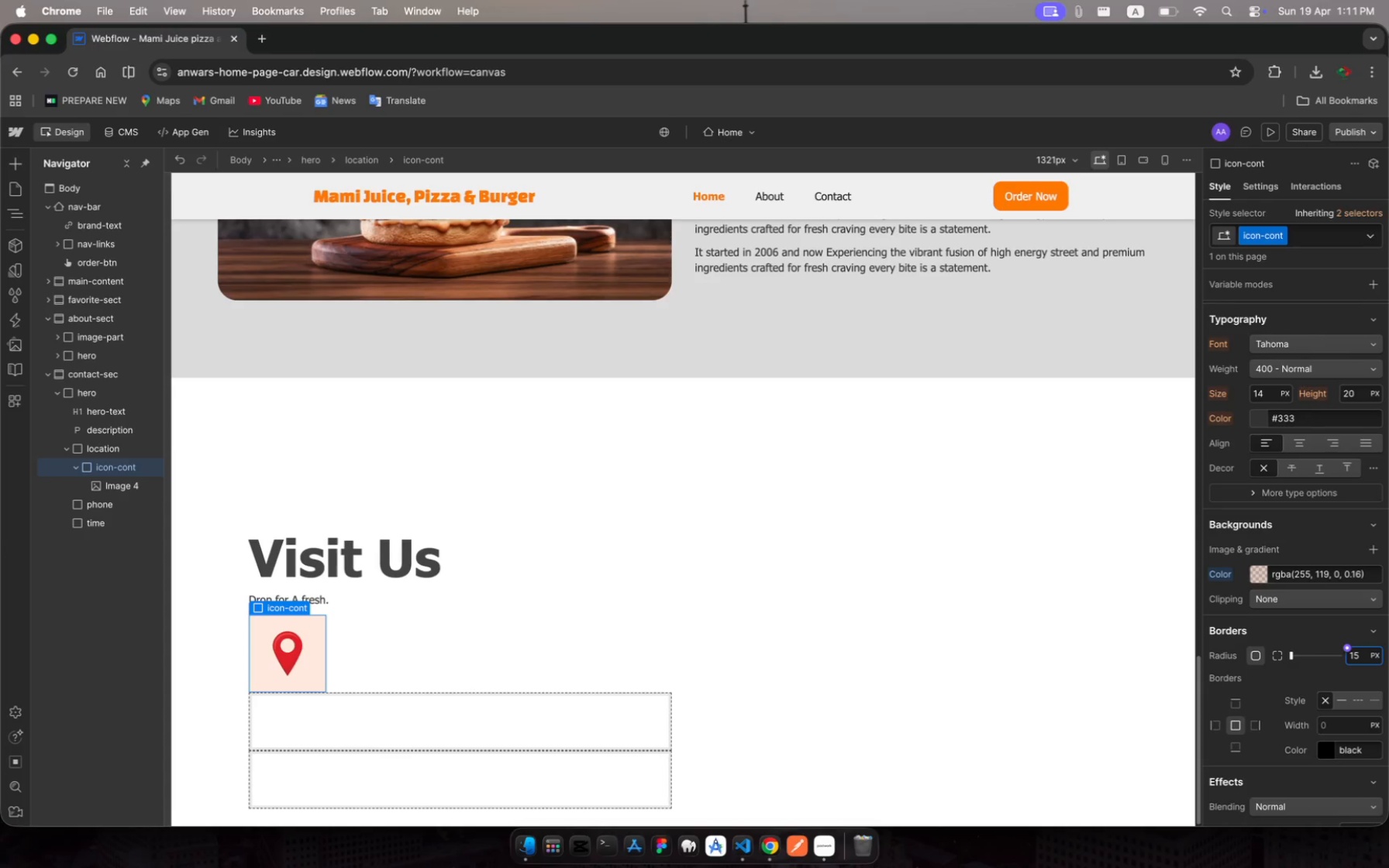 
key(Enter)
 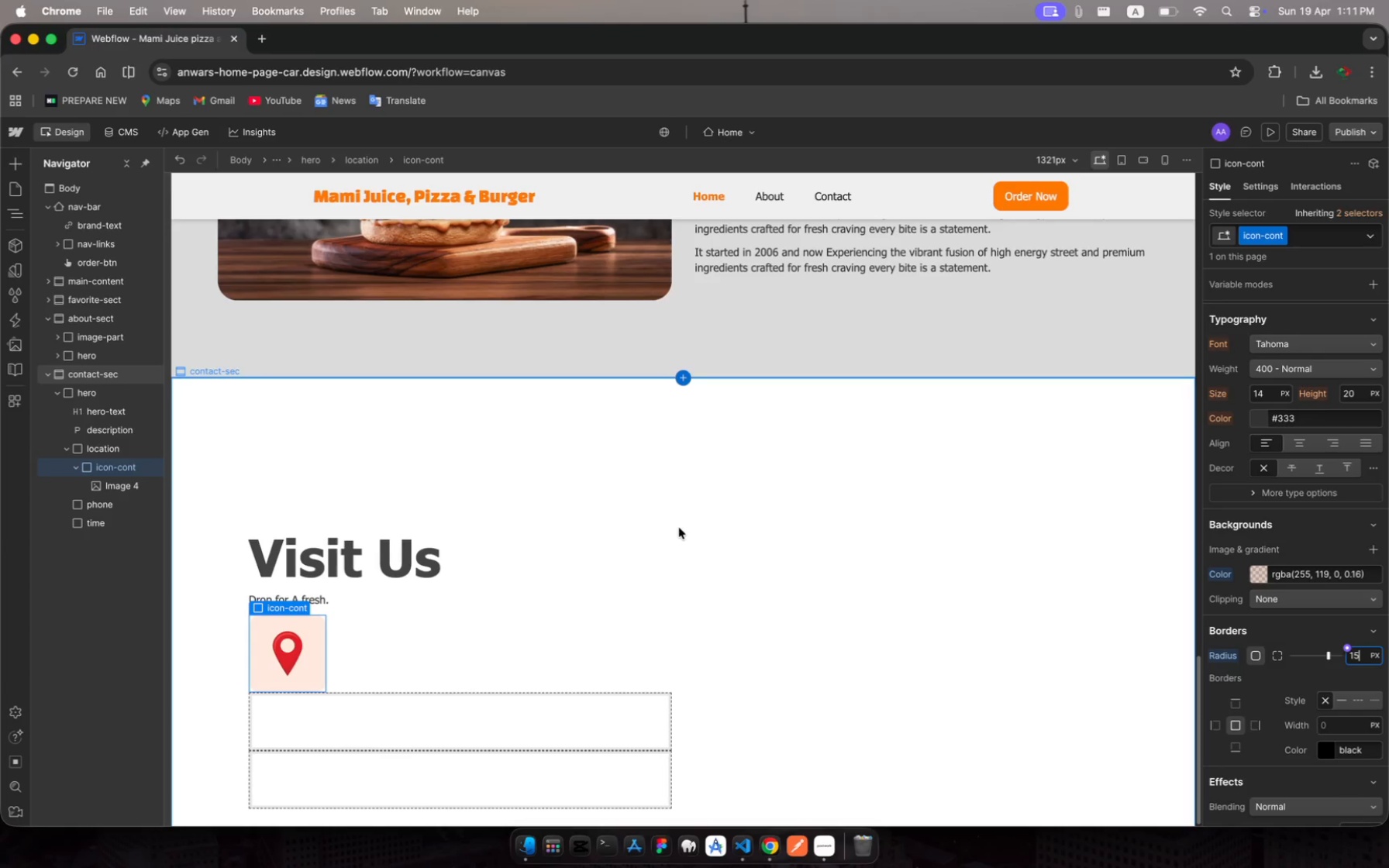 
wait(10.19)
 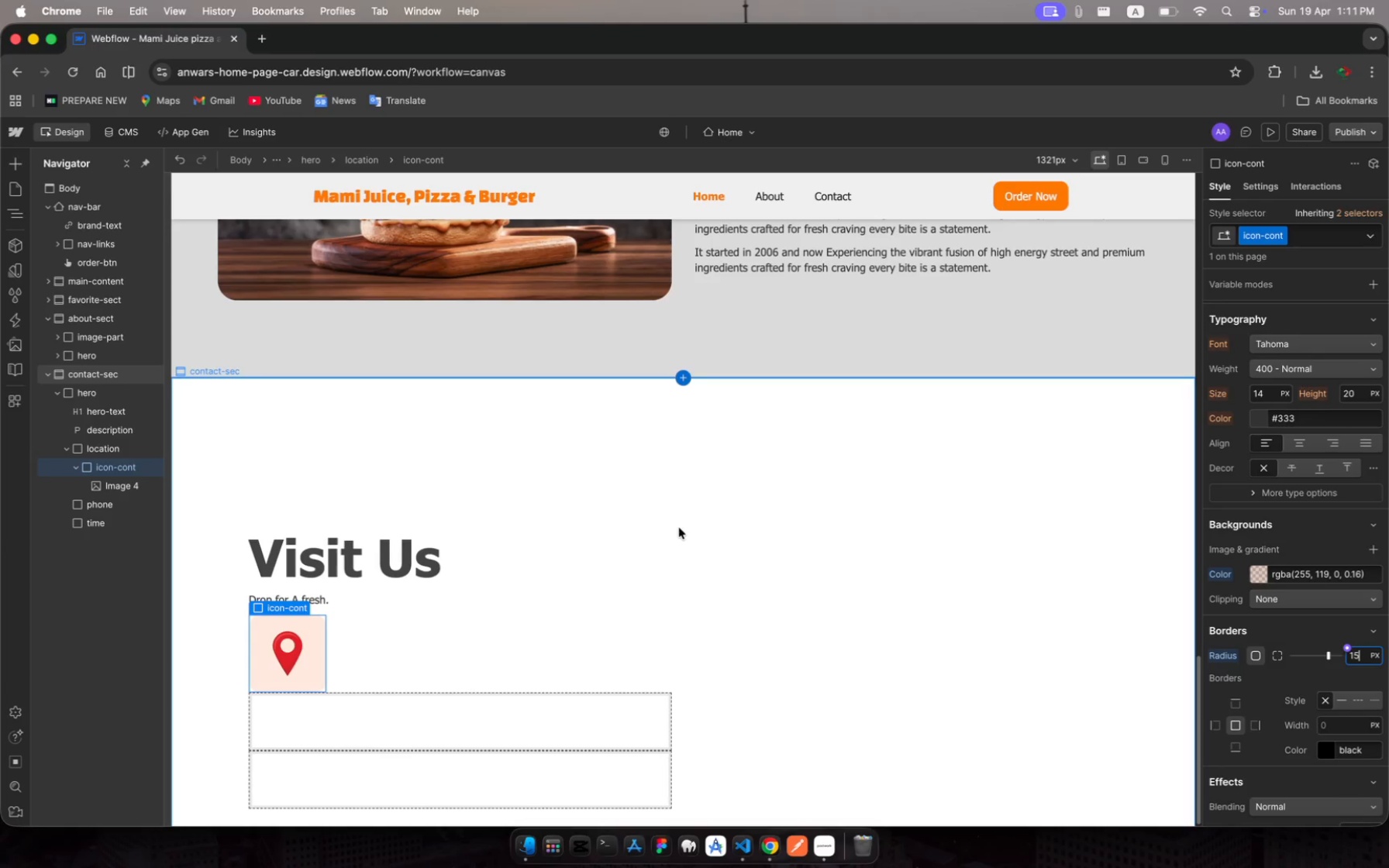 
left_click([81, 470])
 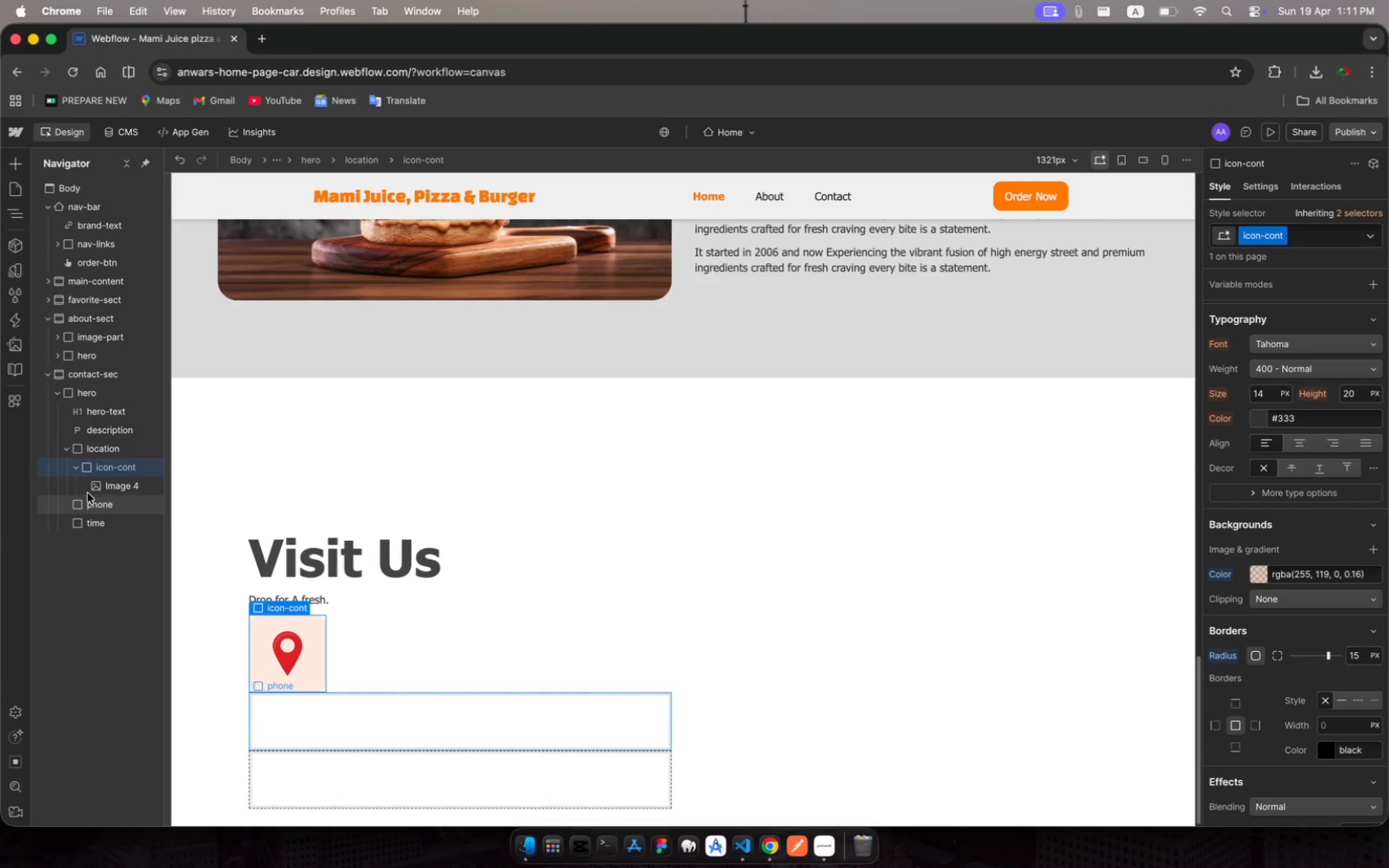 
left_click([80, 467])
 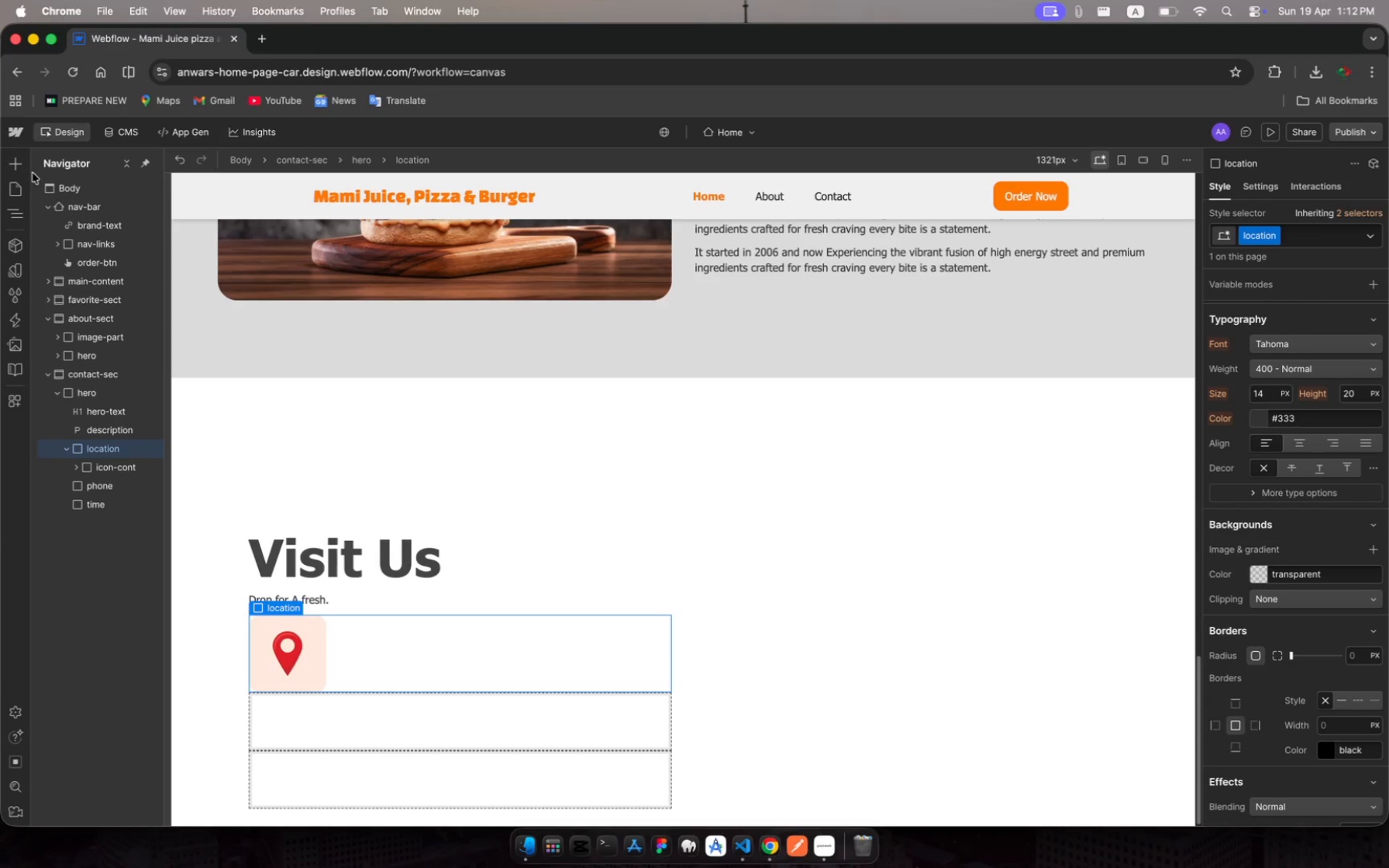 
wait(32.52)
 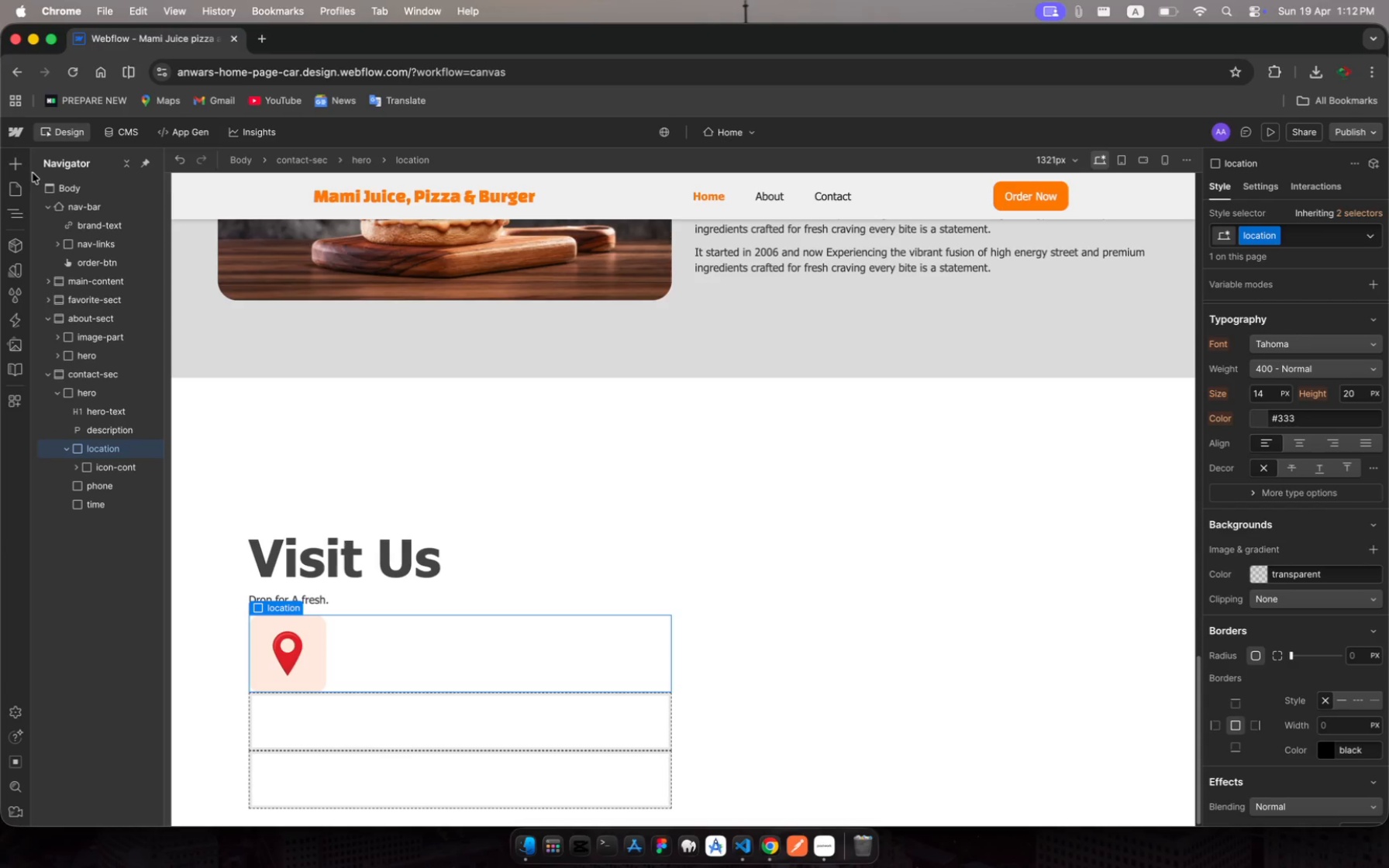 
left_click([10, 164])
 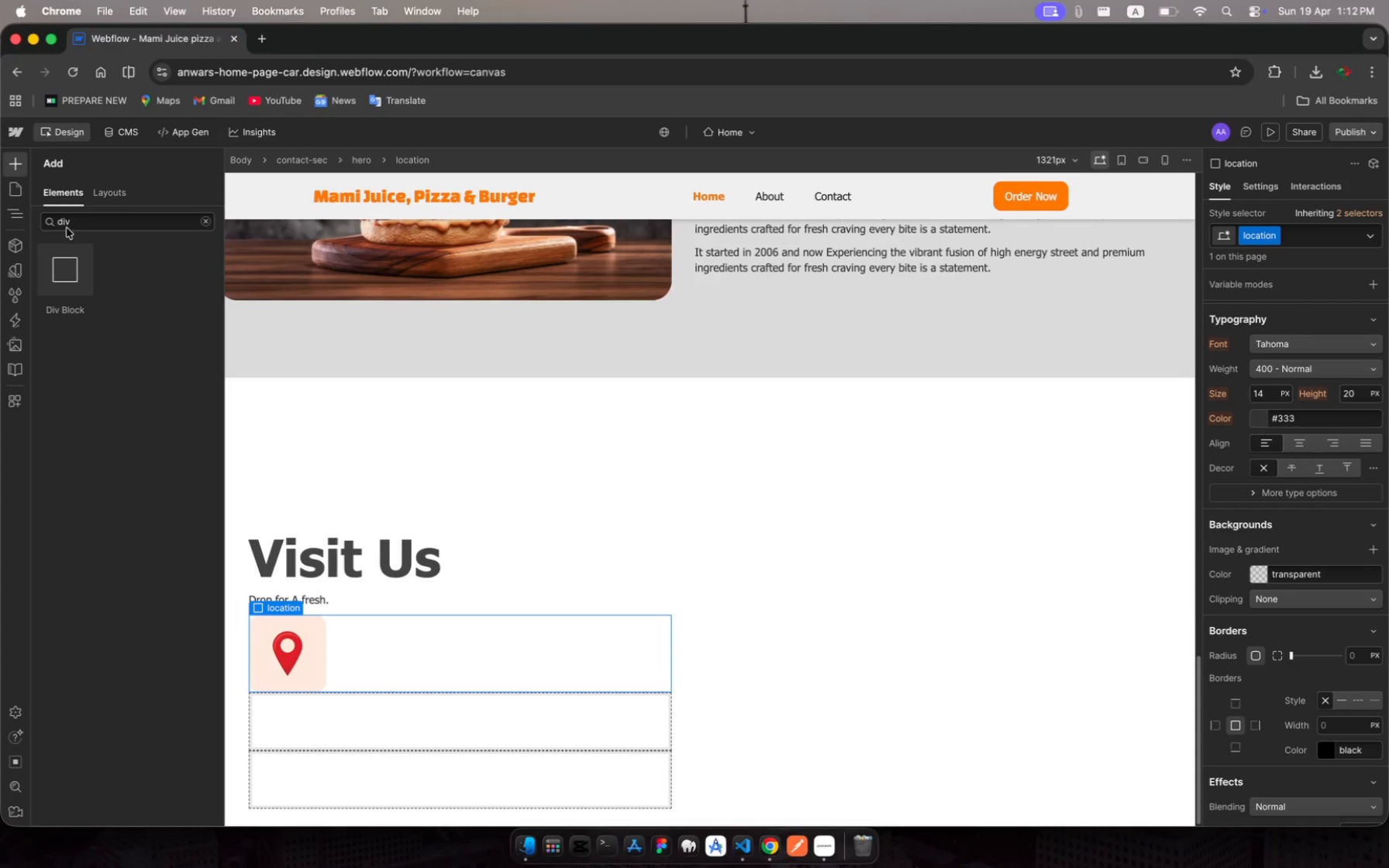 
left_click([66, 222])
 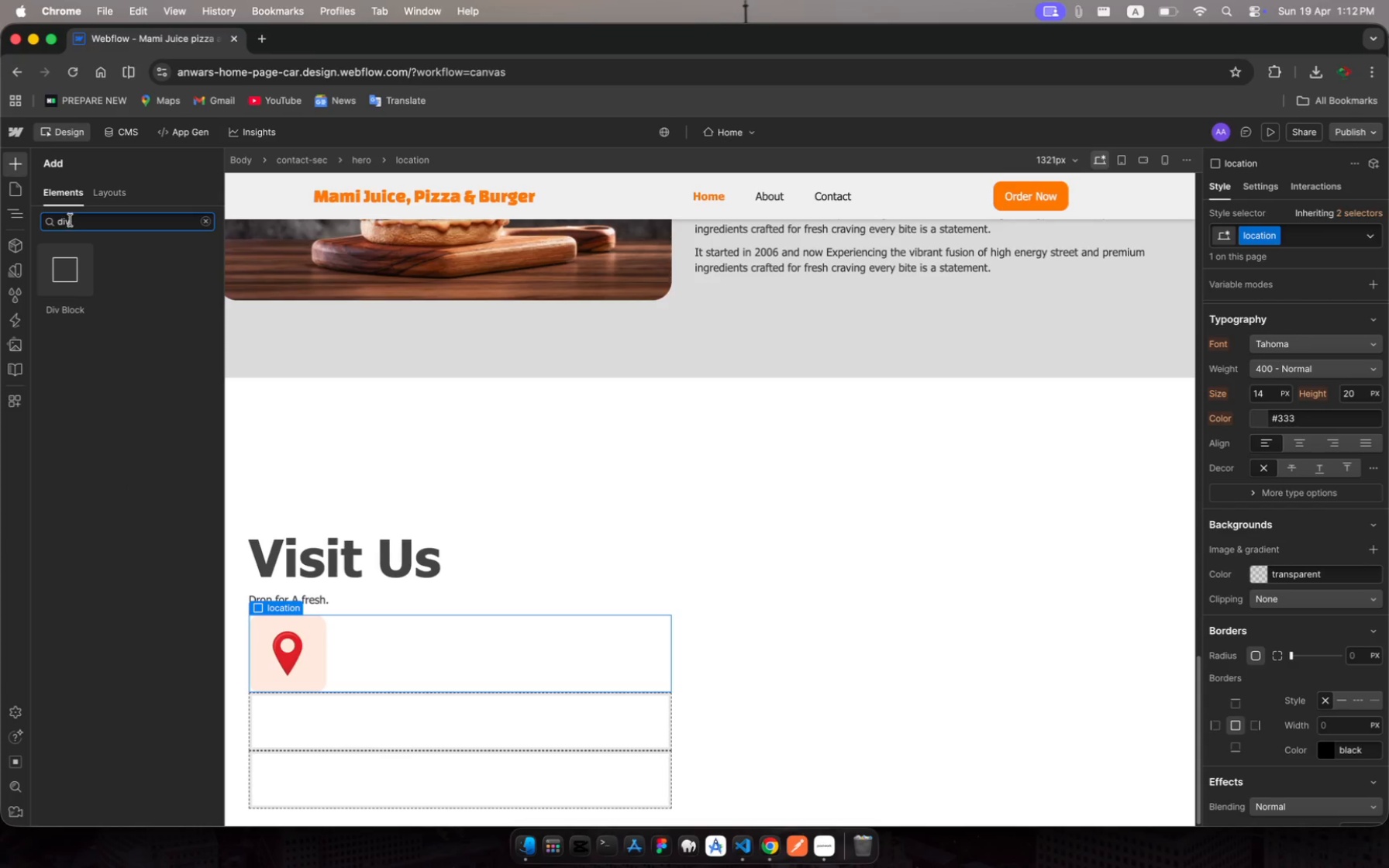 
left_click([73, 219])
 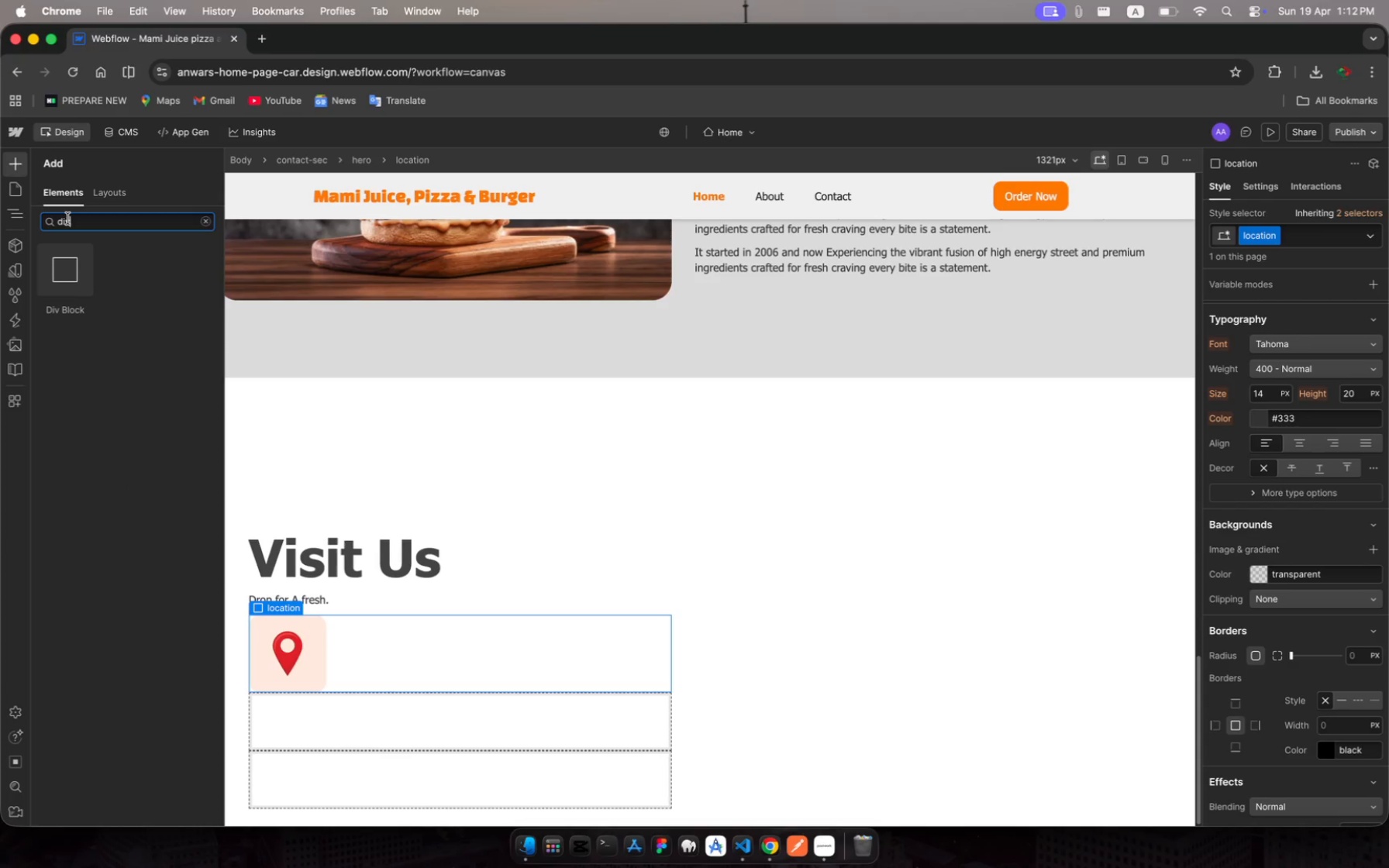 
key(Backspace)
key(Backspace)
key(Backspace)
key(Backspace)
type(tex)
 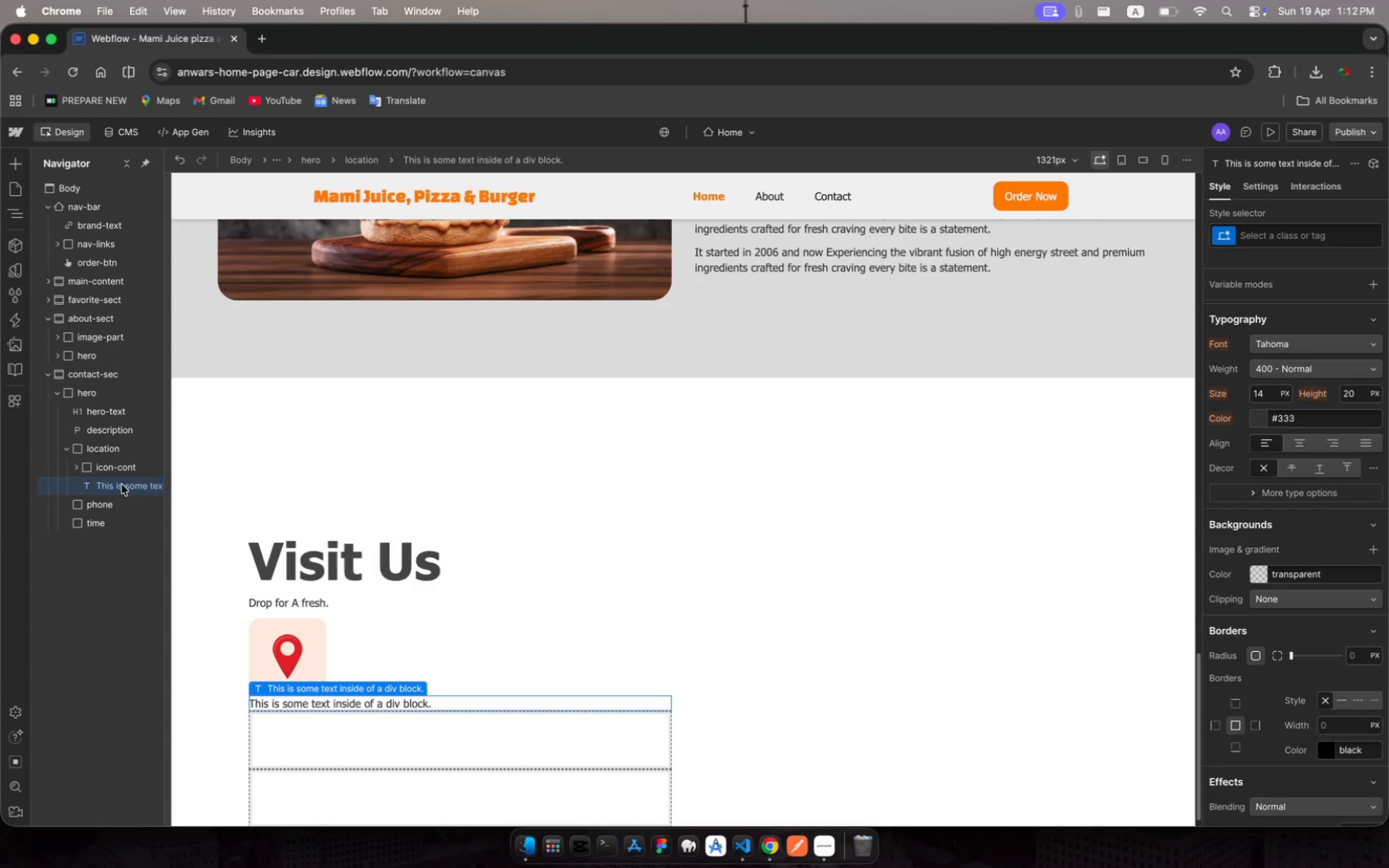 
wait(20.83)
 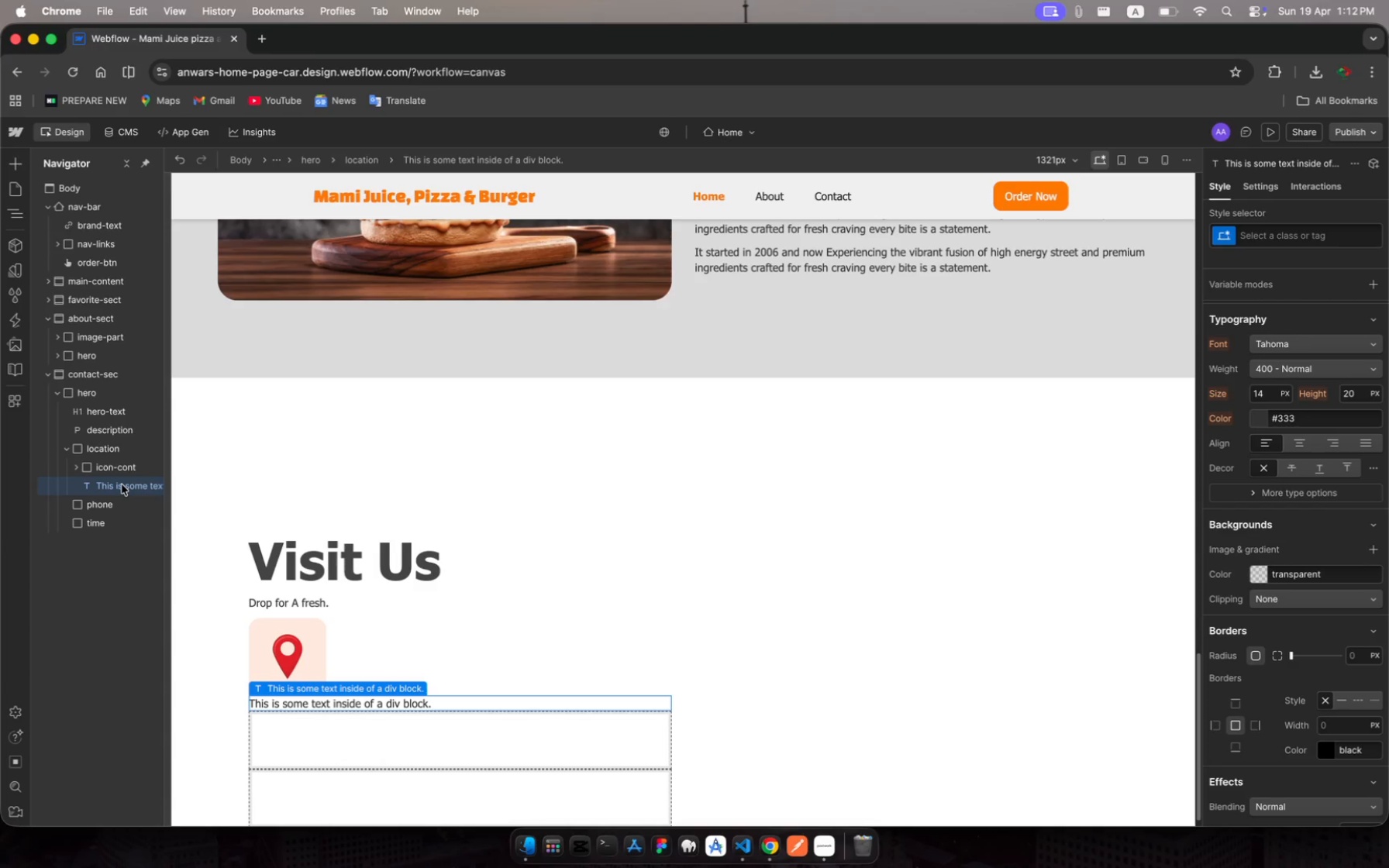 
left_click([348, 704])
 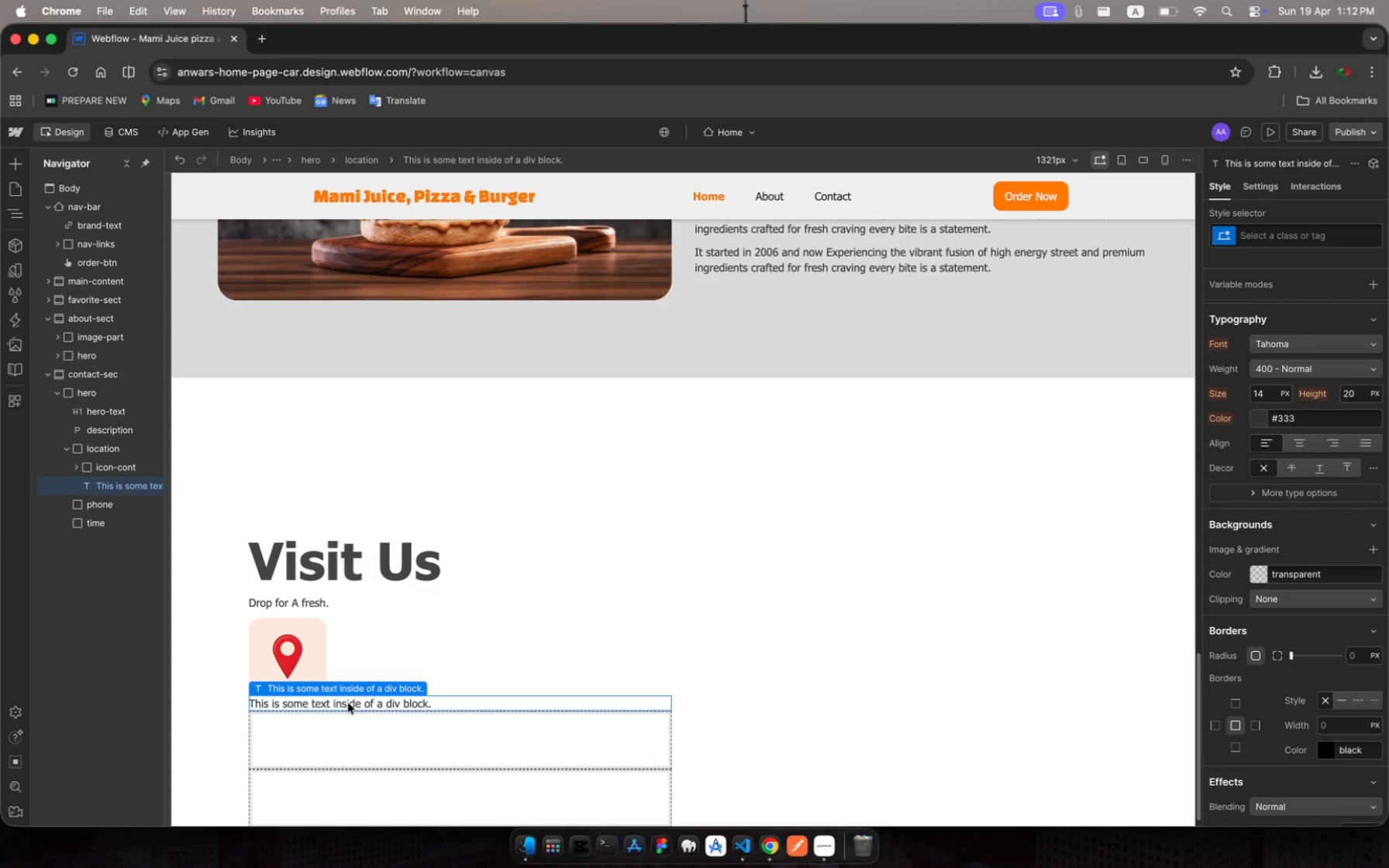 
left_click([348, 703])
 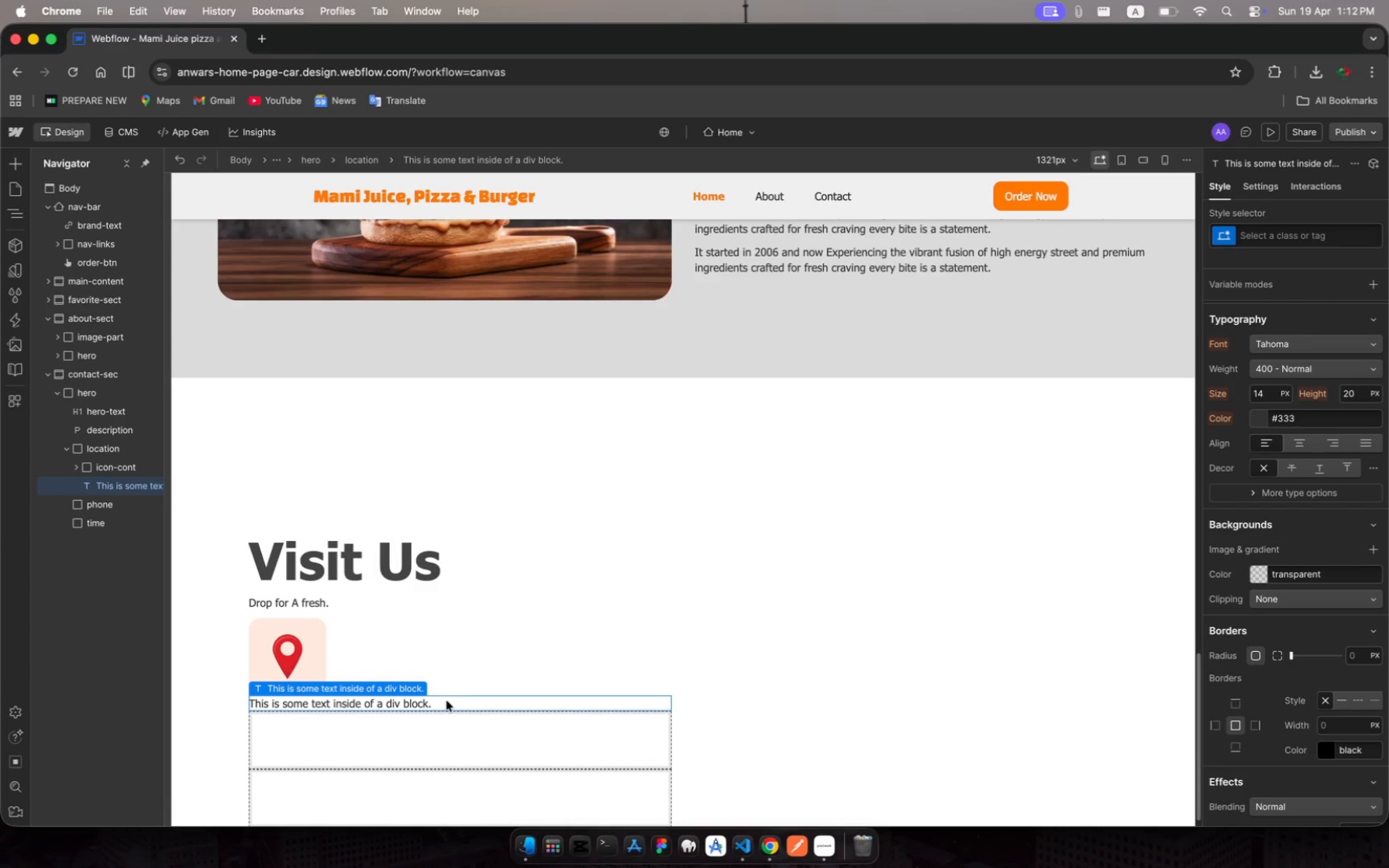 
key(Enter)
 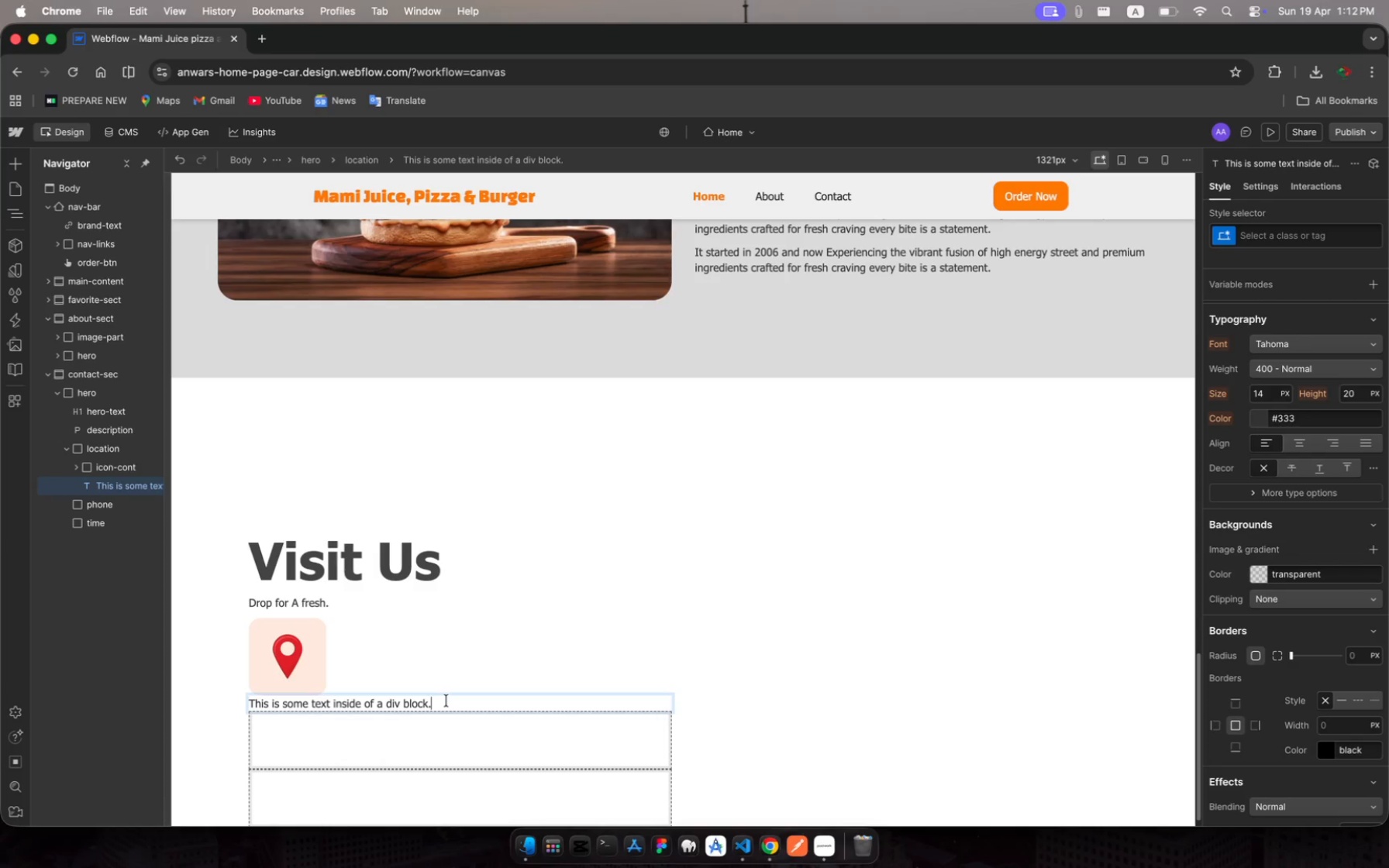 
key(Backspace)
 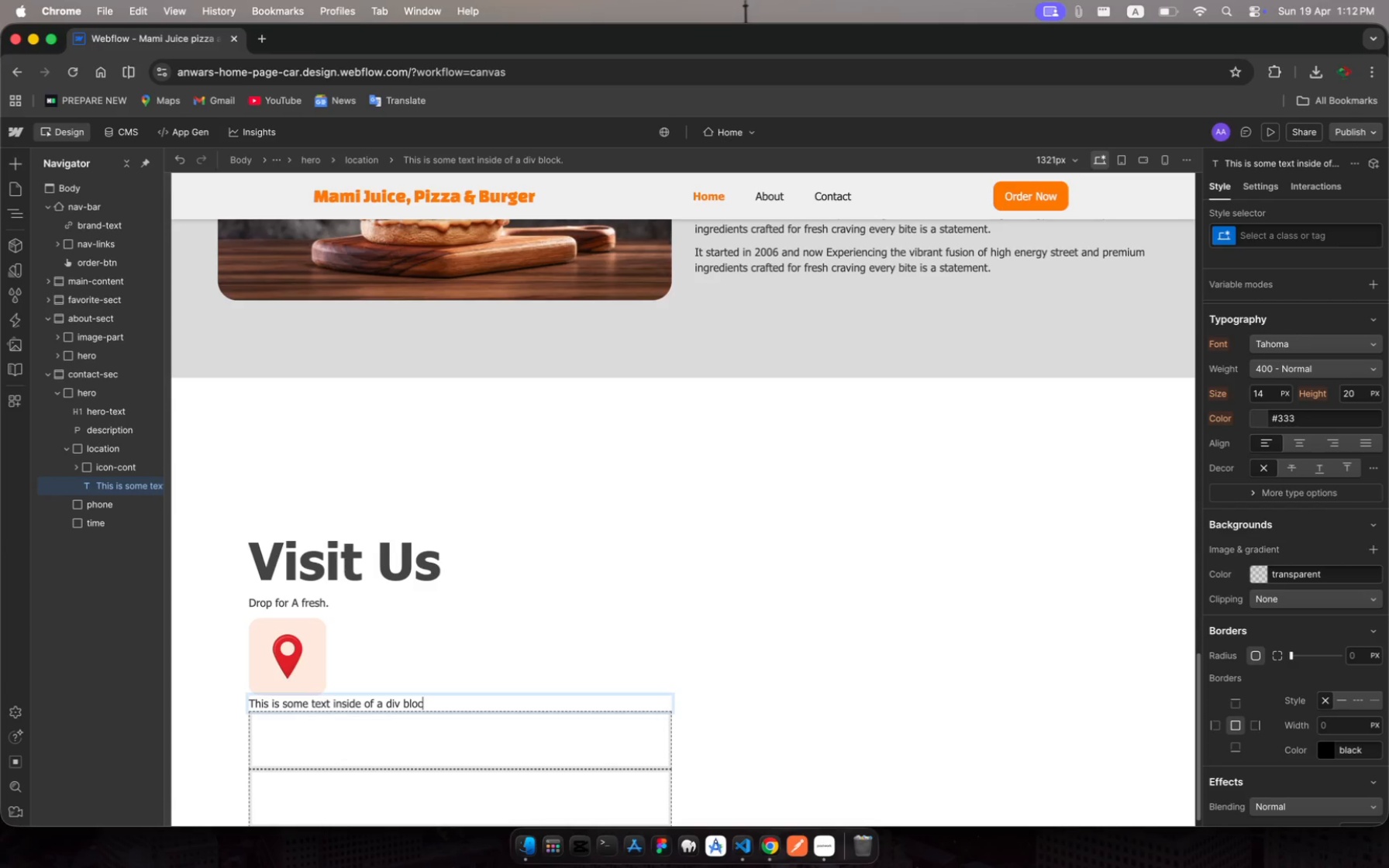 
hold_key(key=Backspace, duration=1.5)
 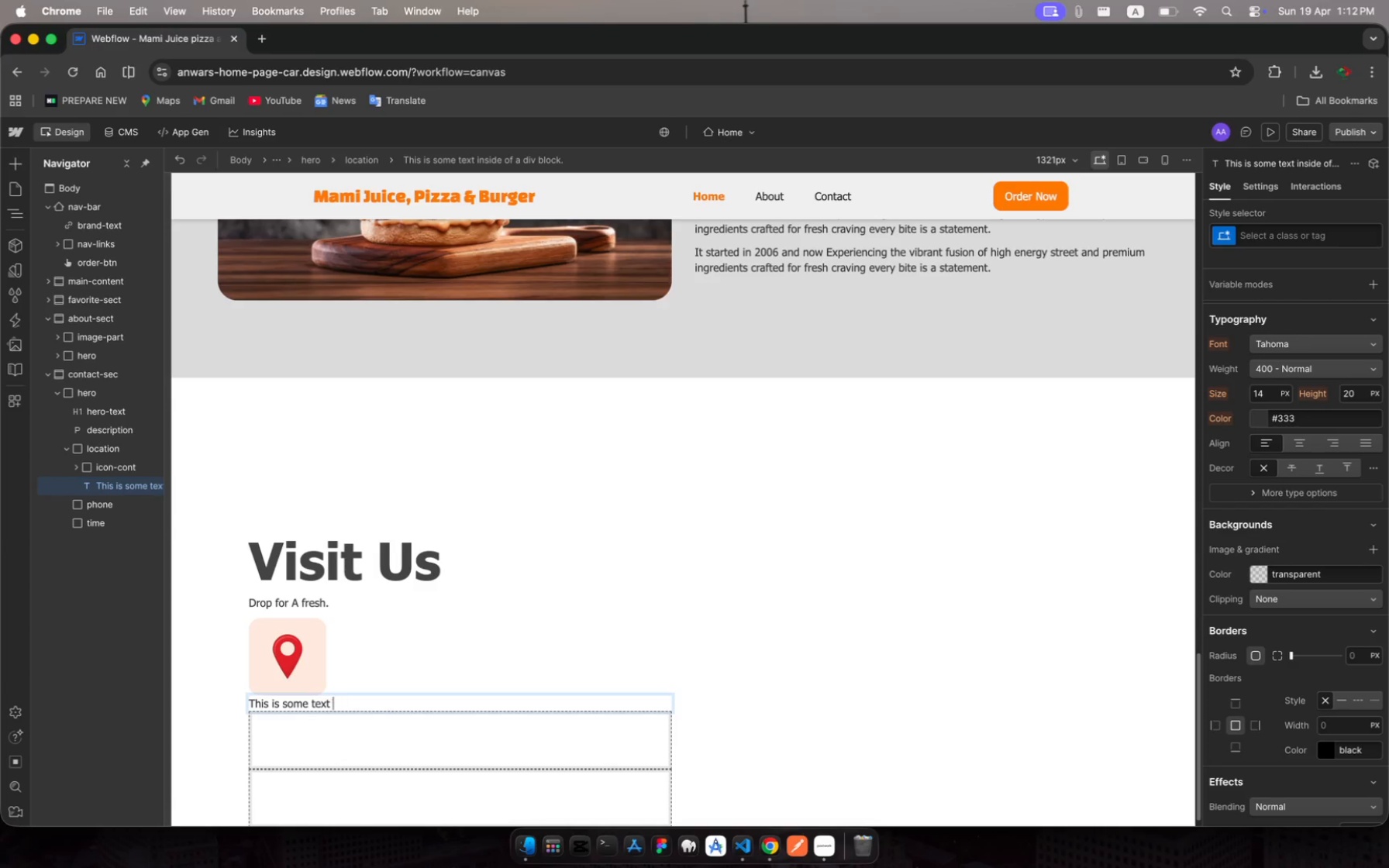 
hold_key(key=Backspace, duration=1.51)
 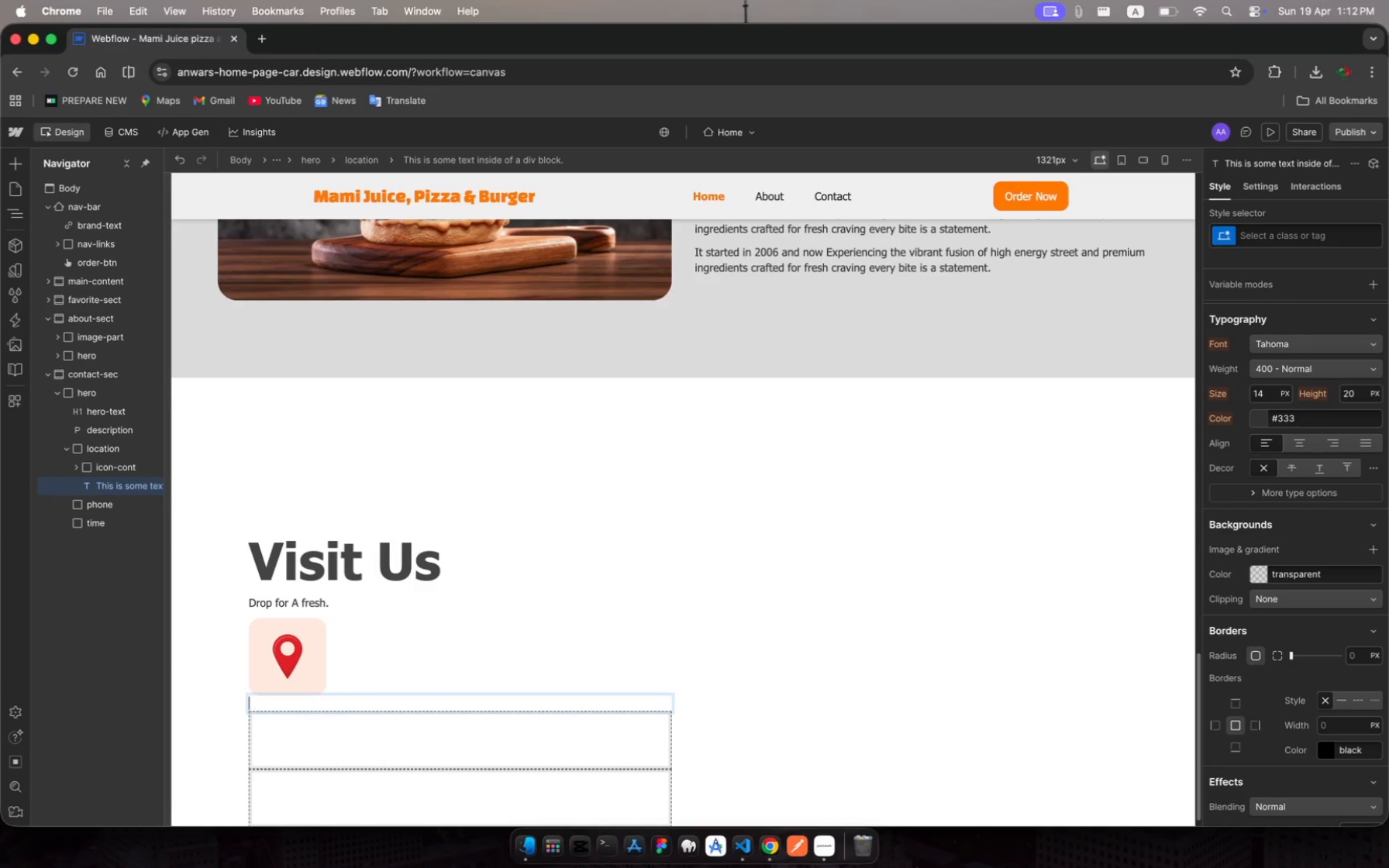 
hold_key(key=Backspace, duration=1.01)
 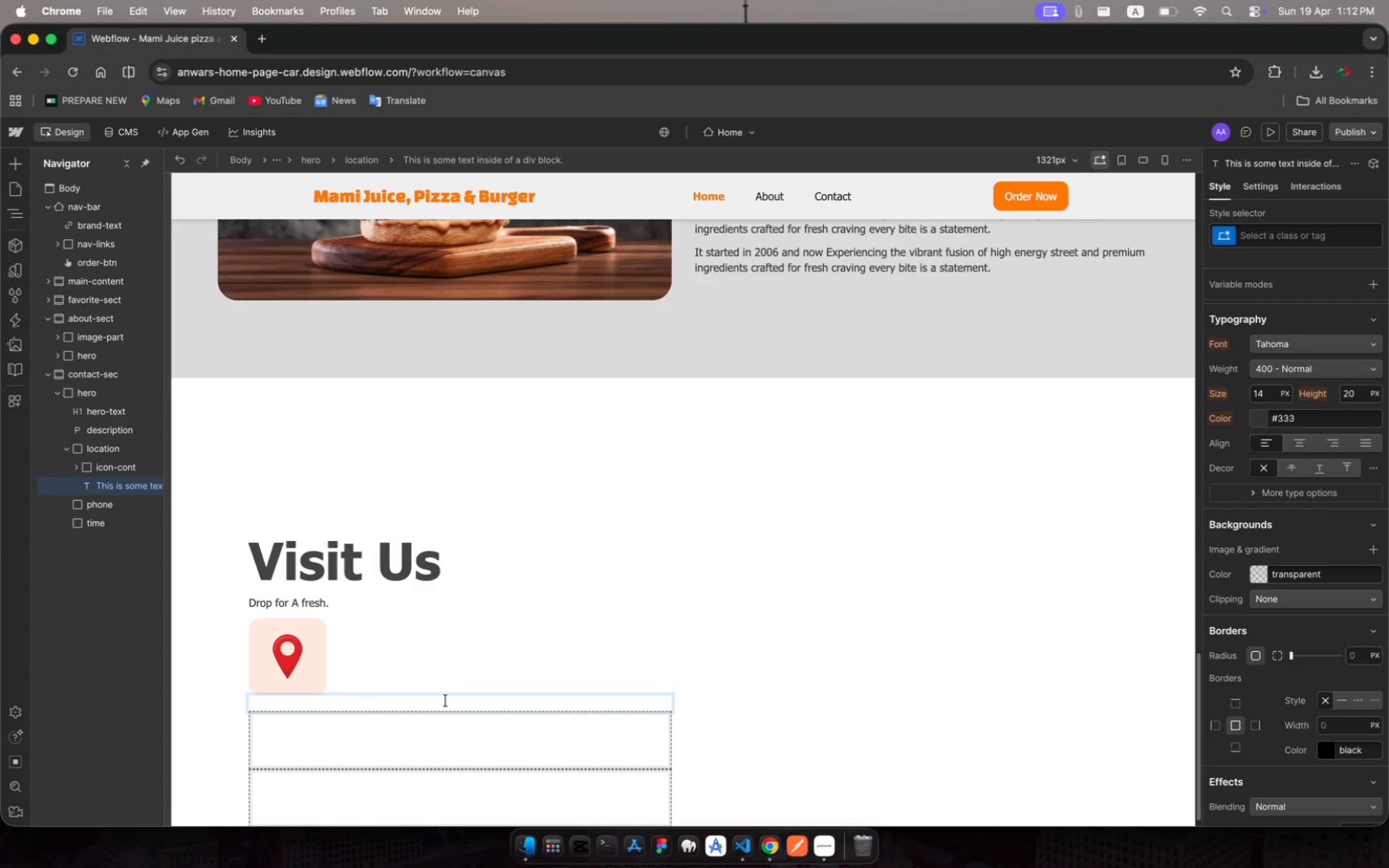 
hold_key(key=ShiftLeft, duration=0.66)
 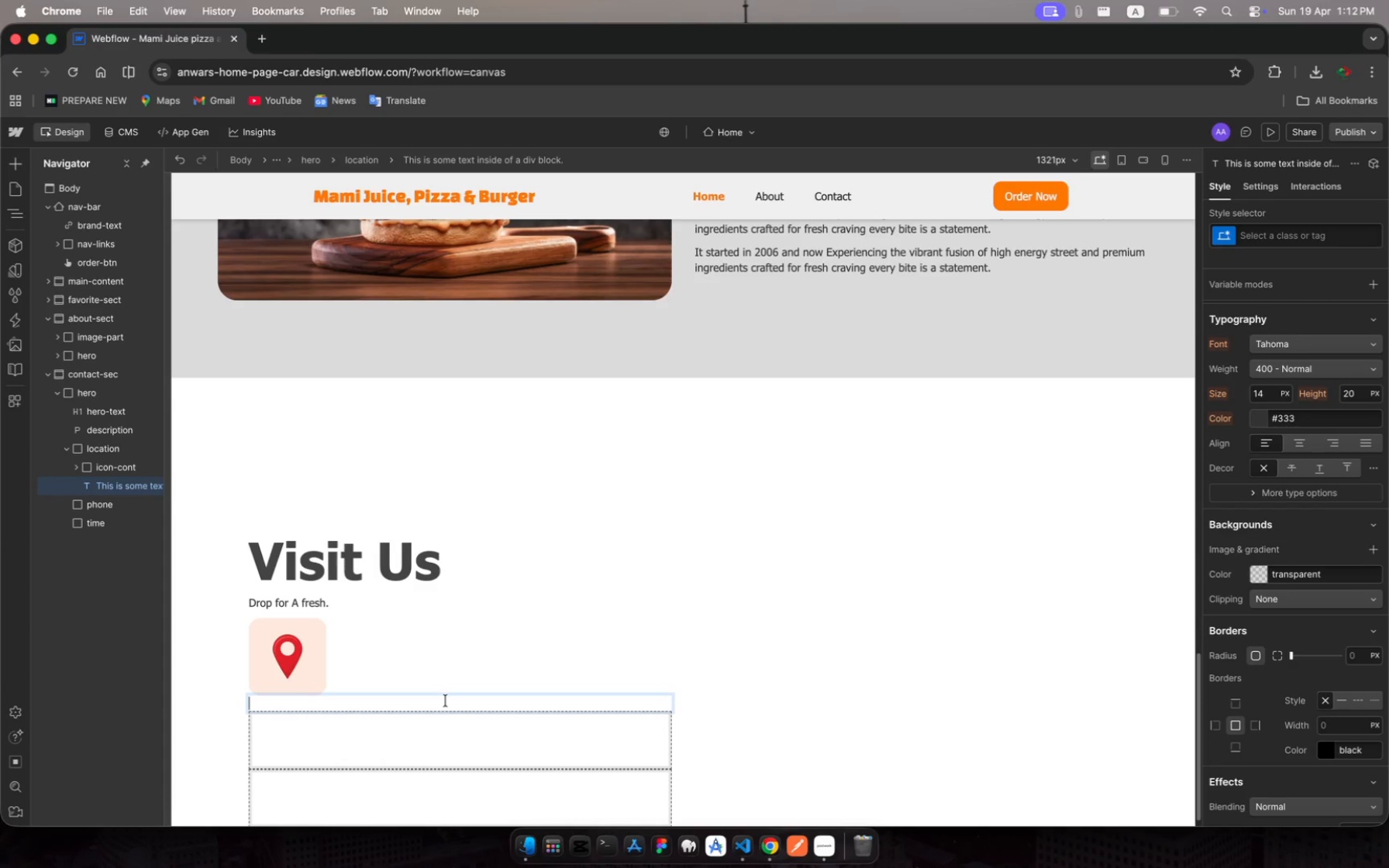 
hold_key(key=ShiftLeft, duration=0.9)
 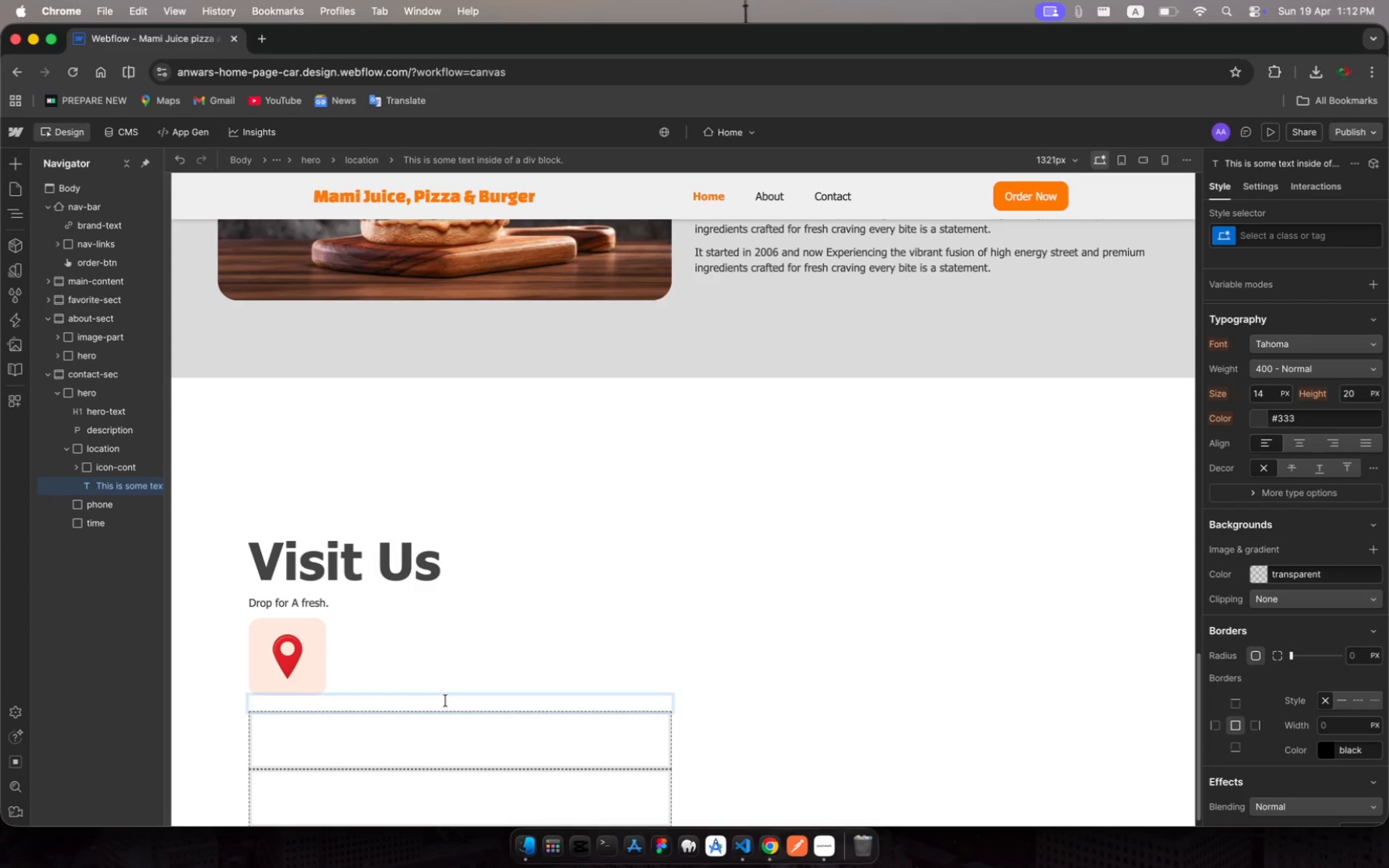 
type(Cairo Street, Adis Ababa Ethiop)
 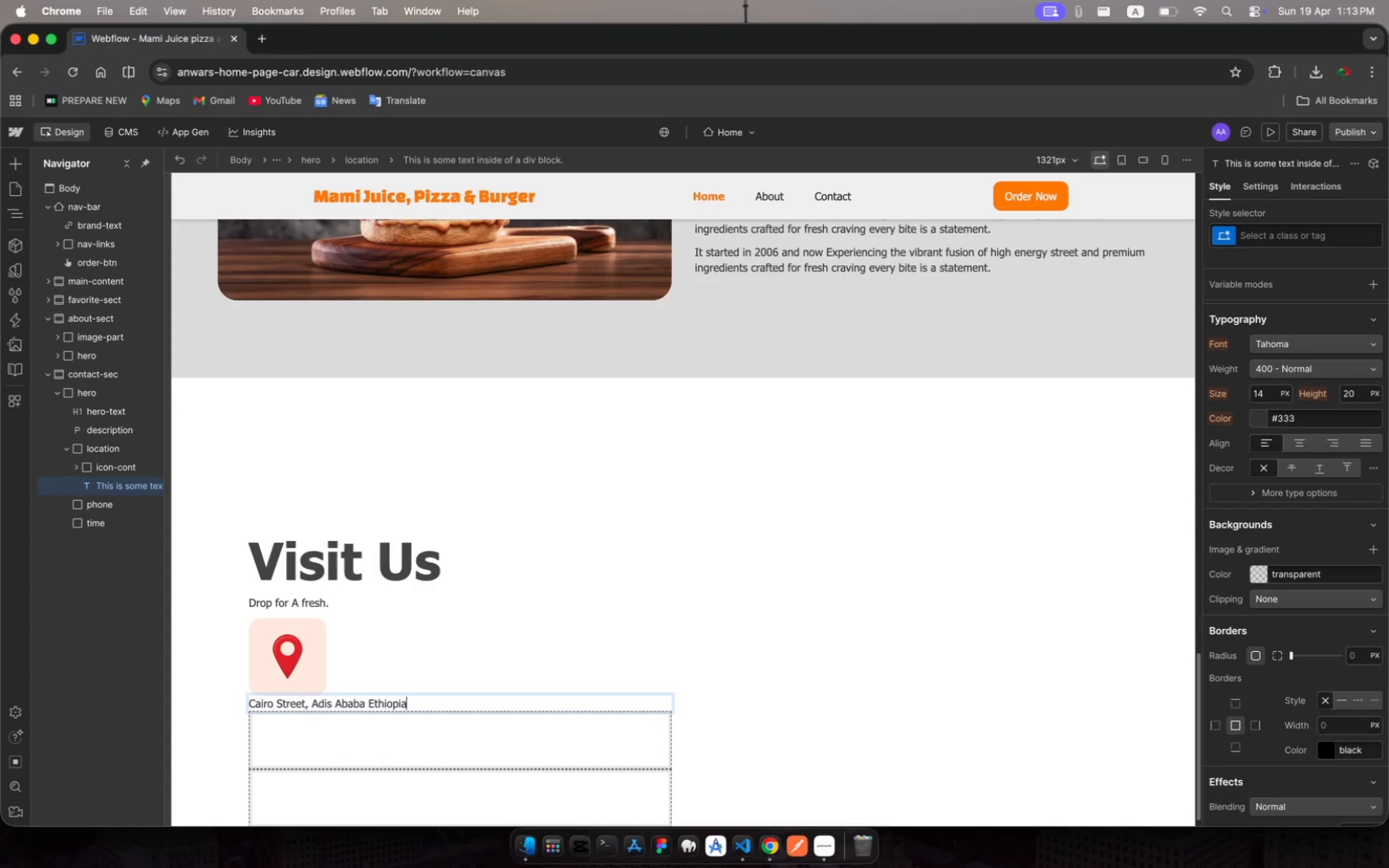 
 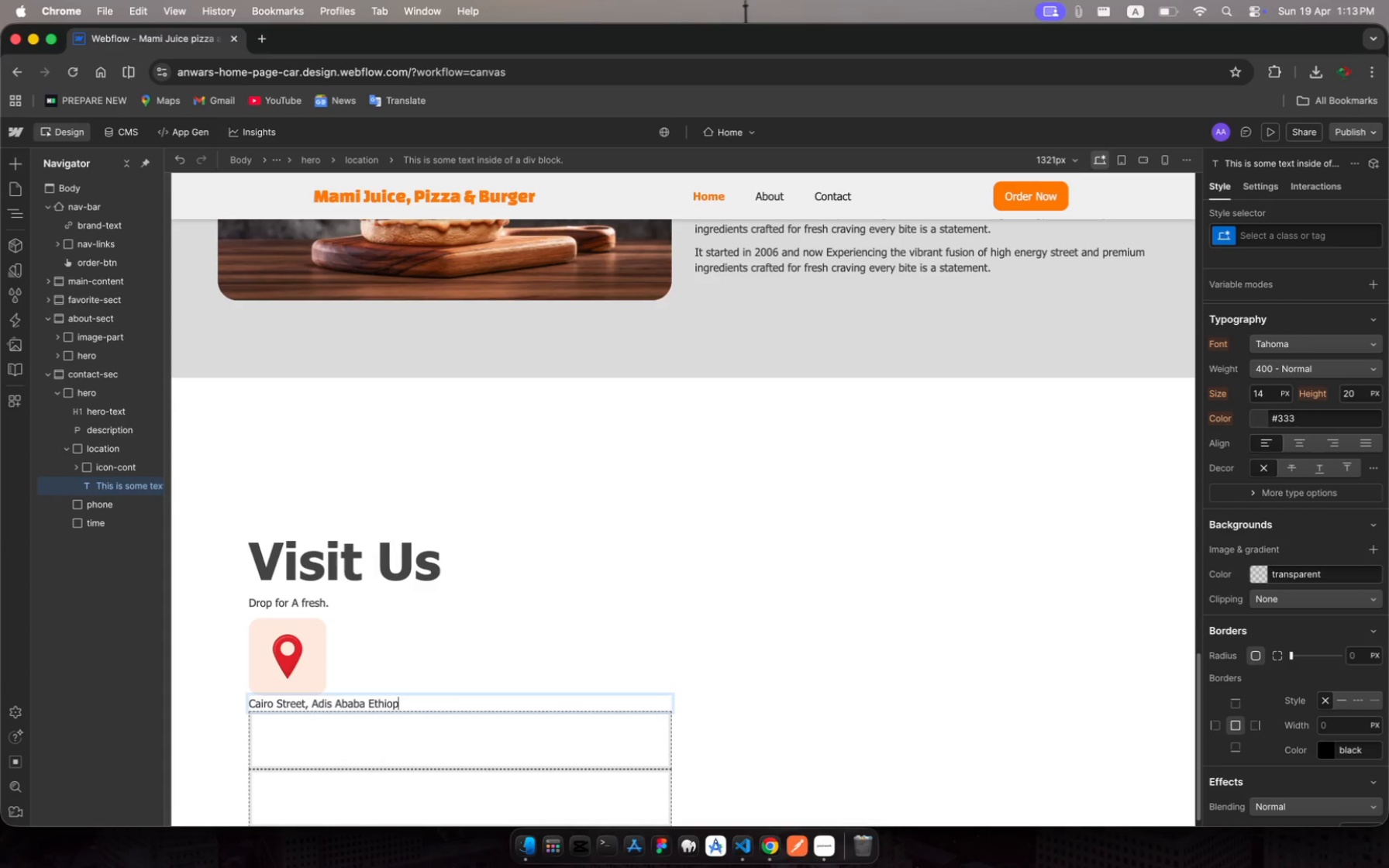 
hold_key(key=I, duration=0.36)
 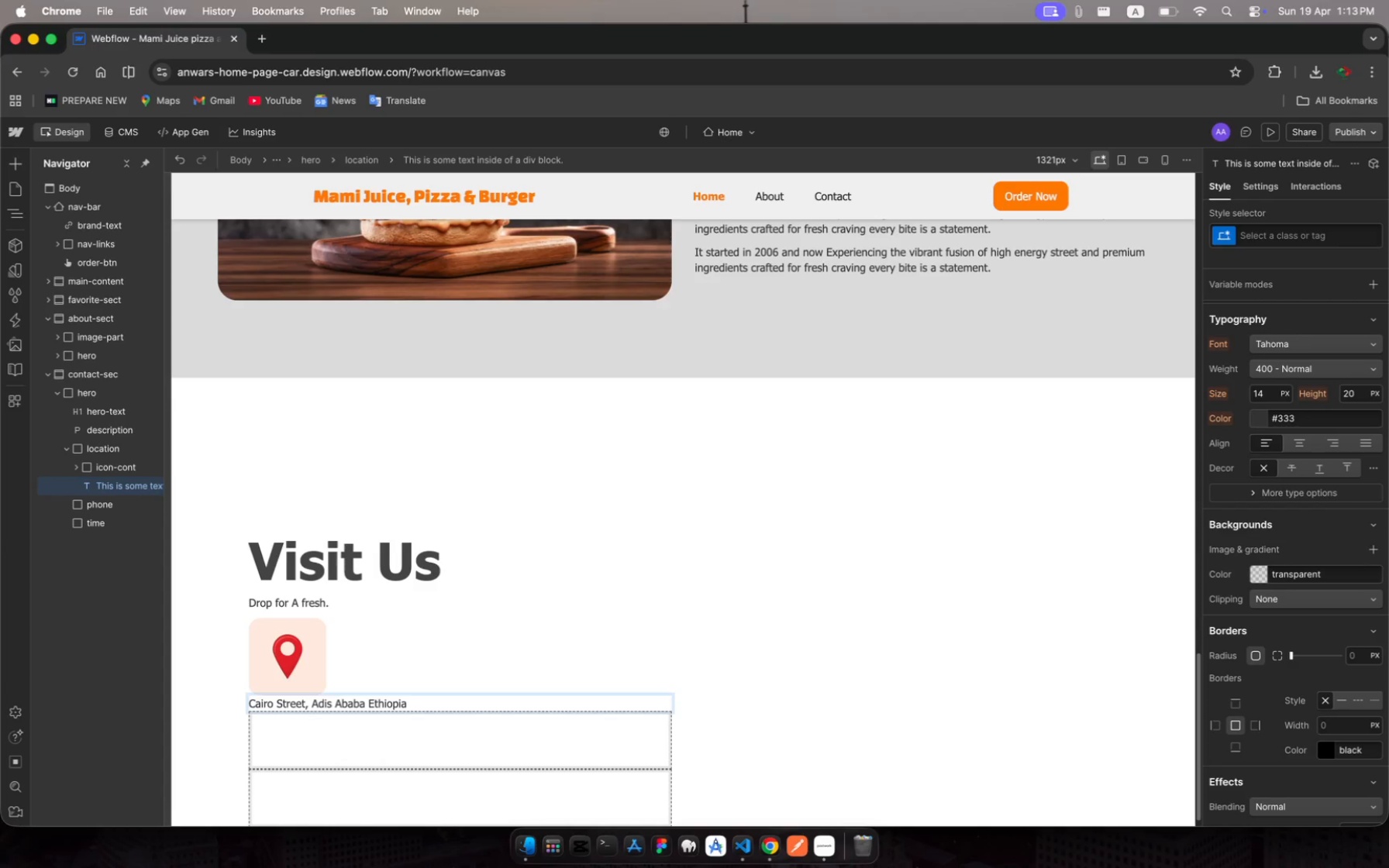 
hold_key(key=A, duration=0.3)
 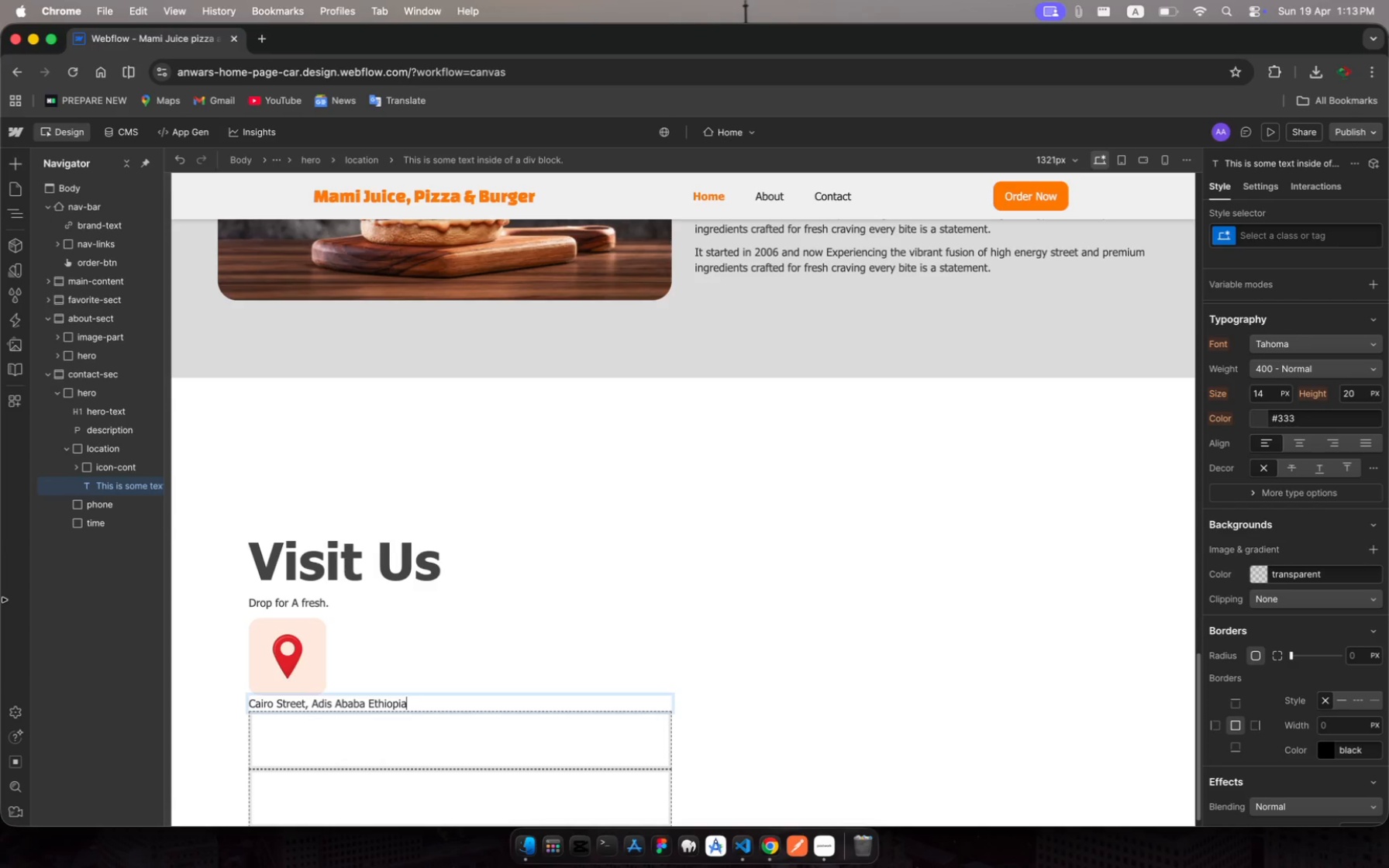 
wait(12.94)
 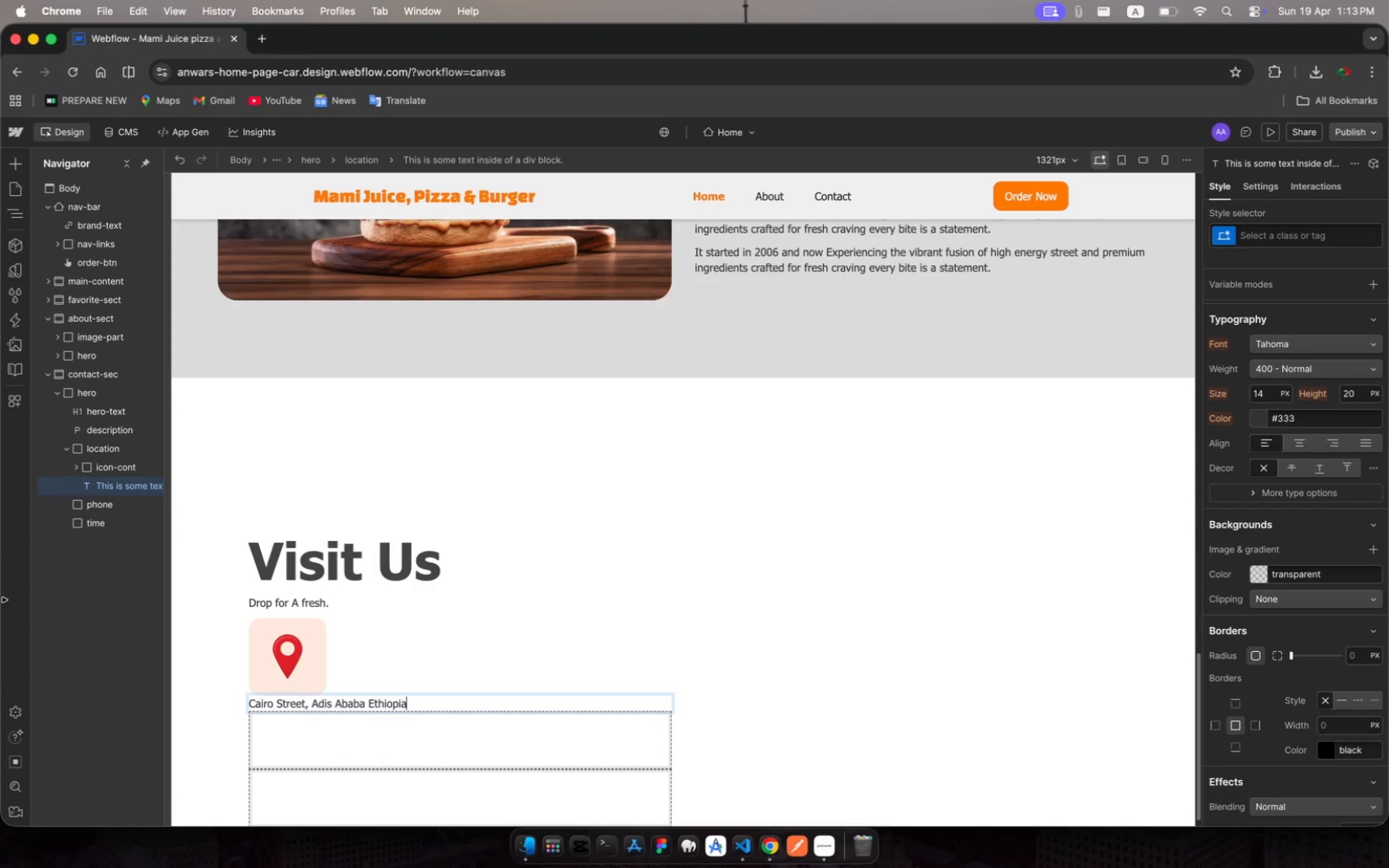 
left_click([24, 191])
 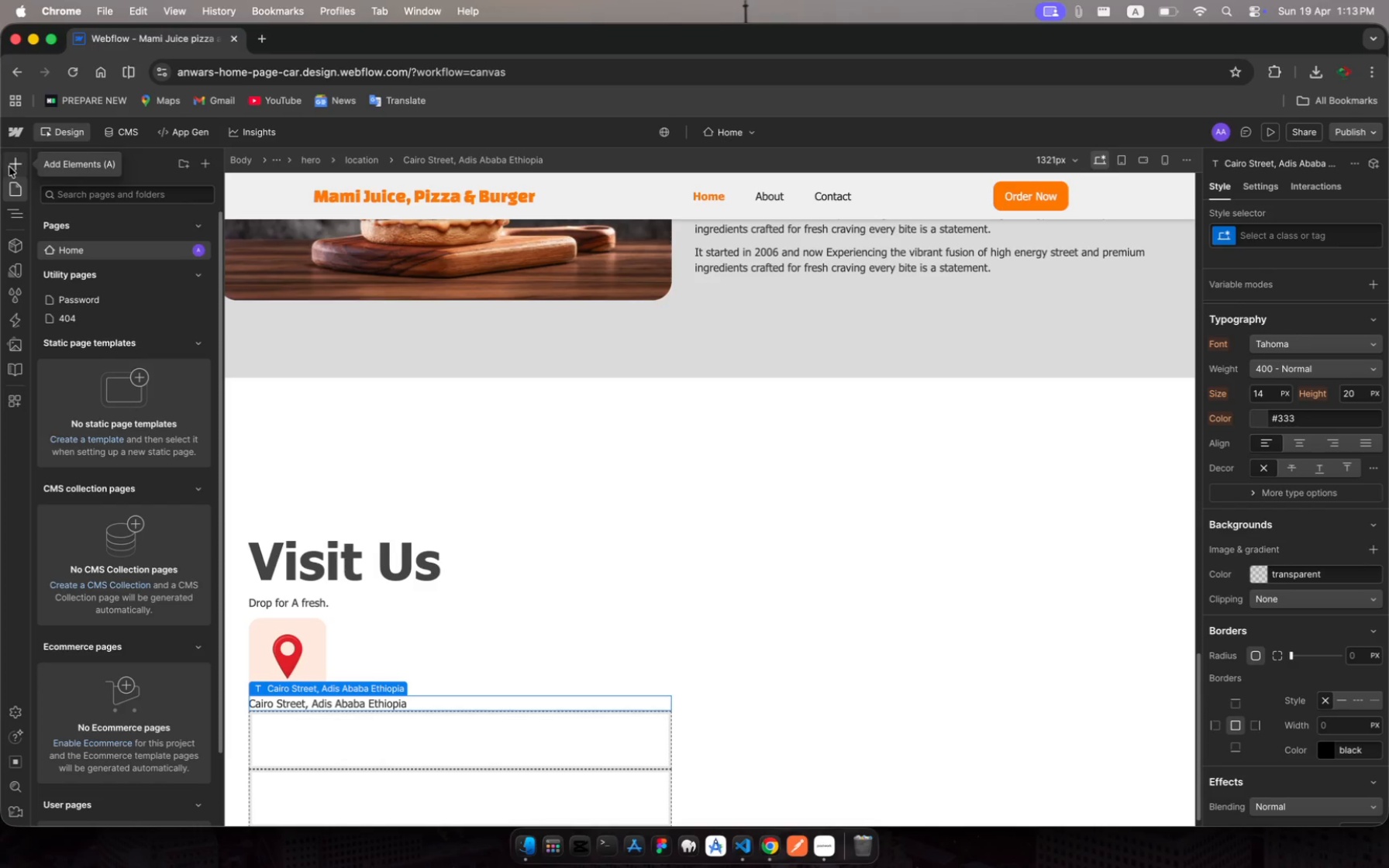 
left_click([13, 164])
 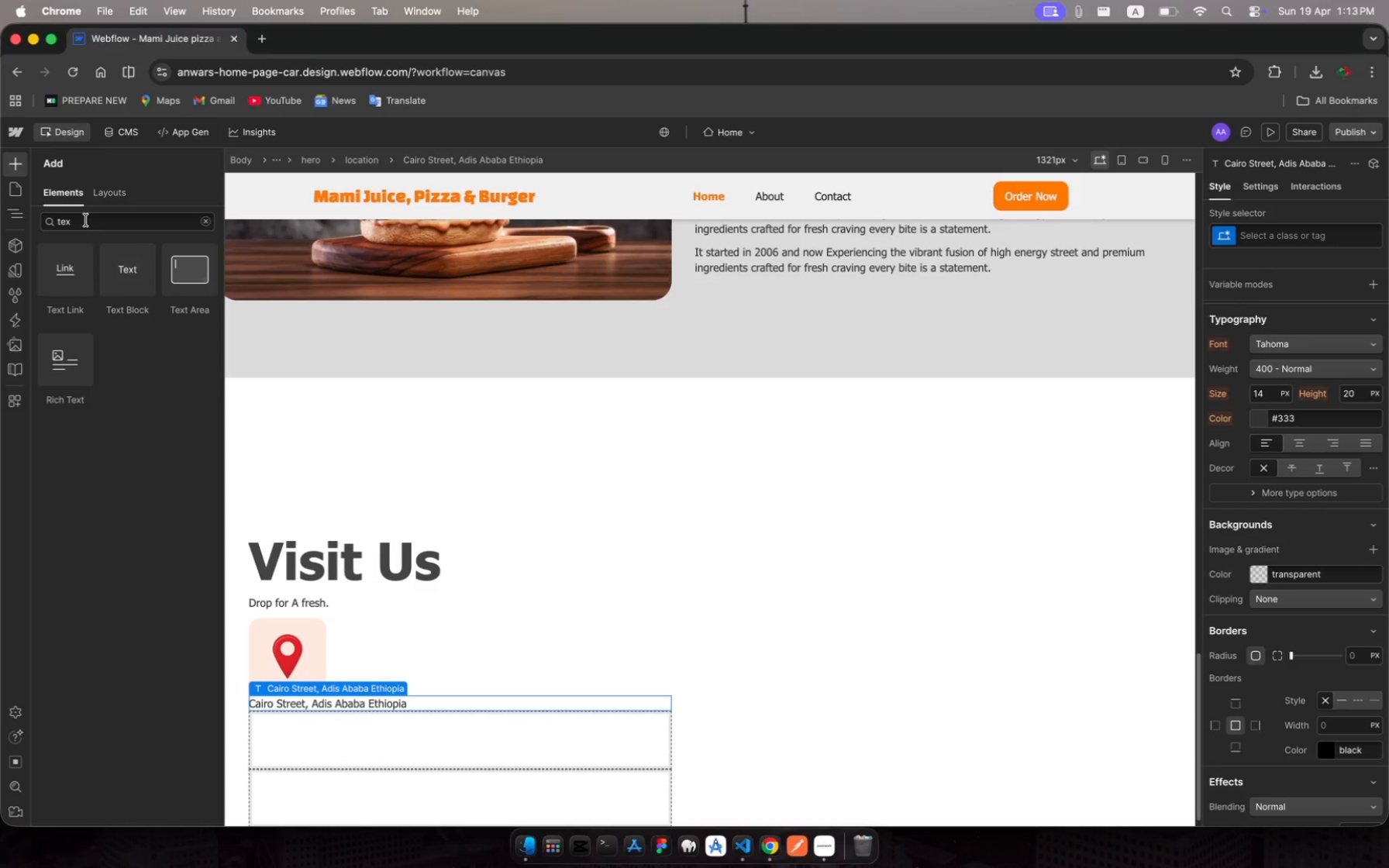 
left_click([52, 215])
 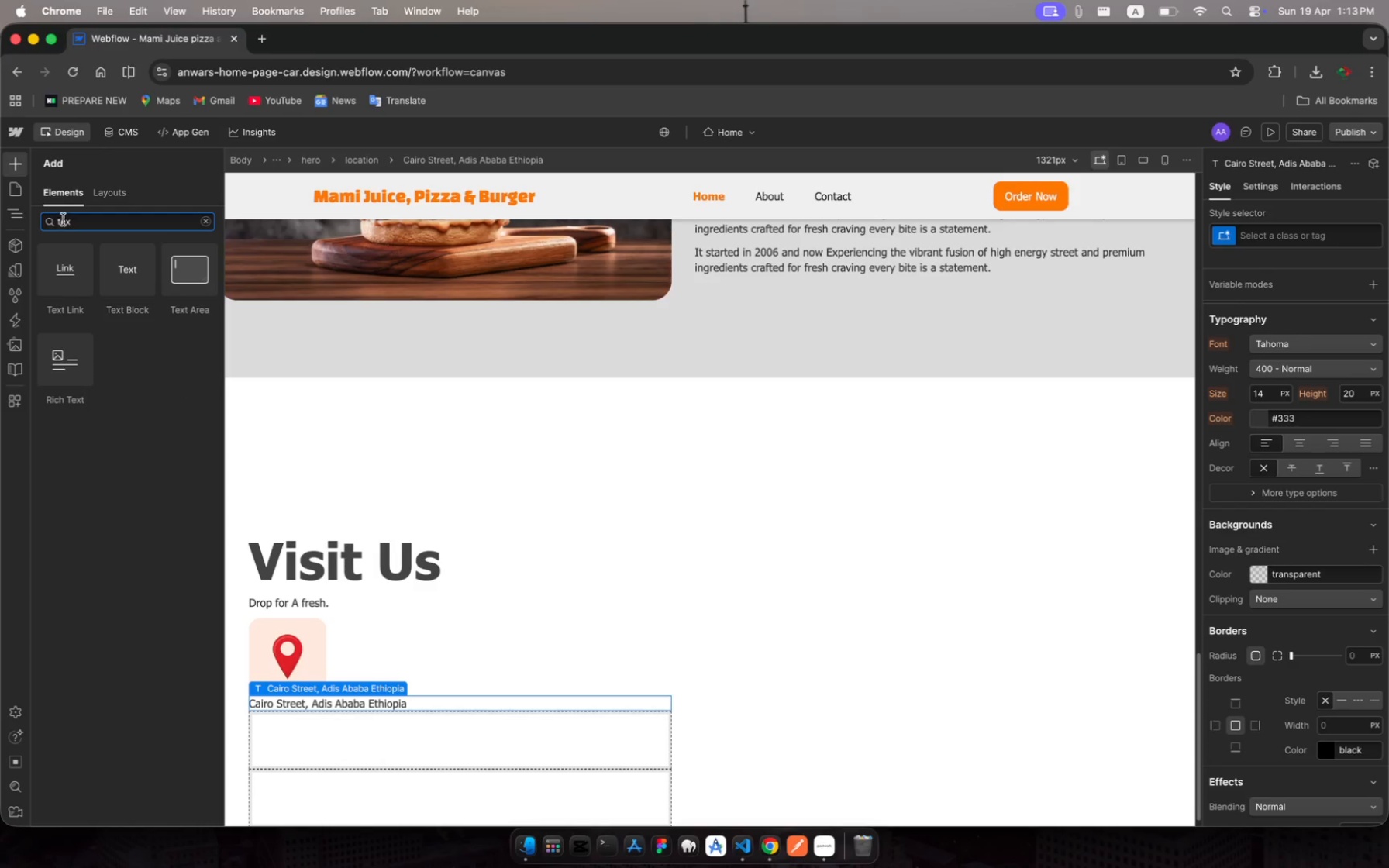 
left_click_drag(start_coordinate=[78, 222], to_coordinate=[36, 214])
 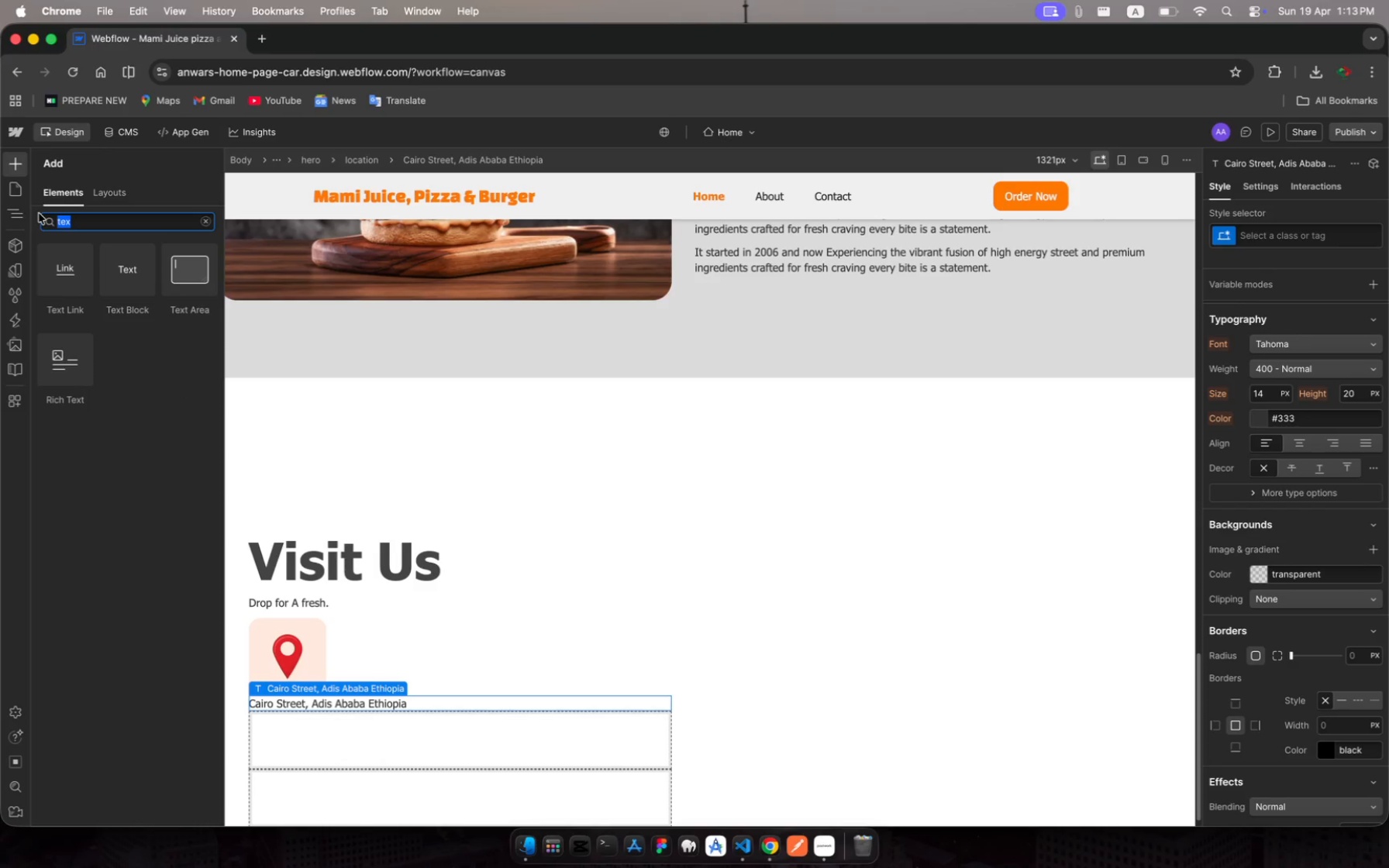 
type(div)
 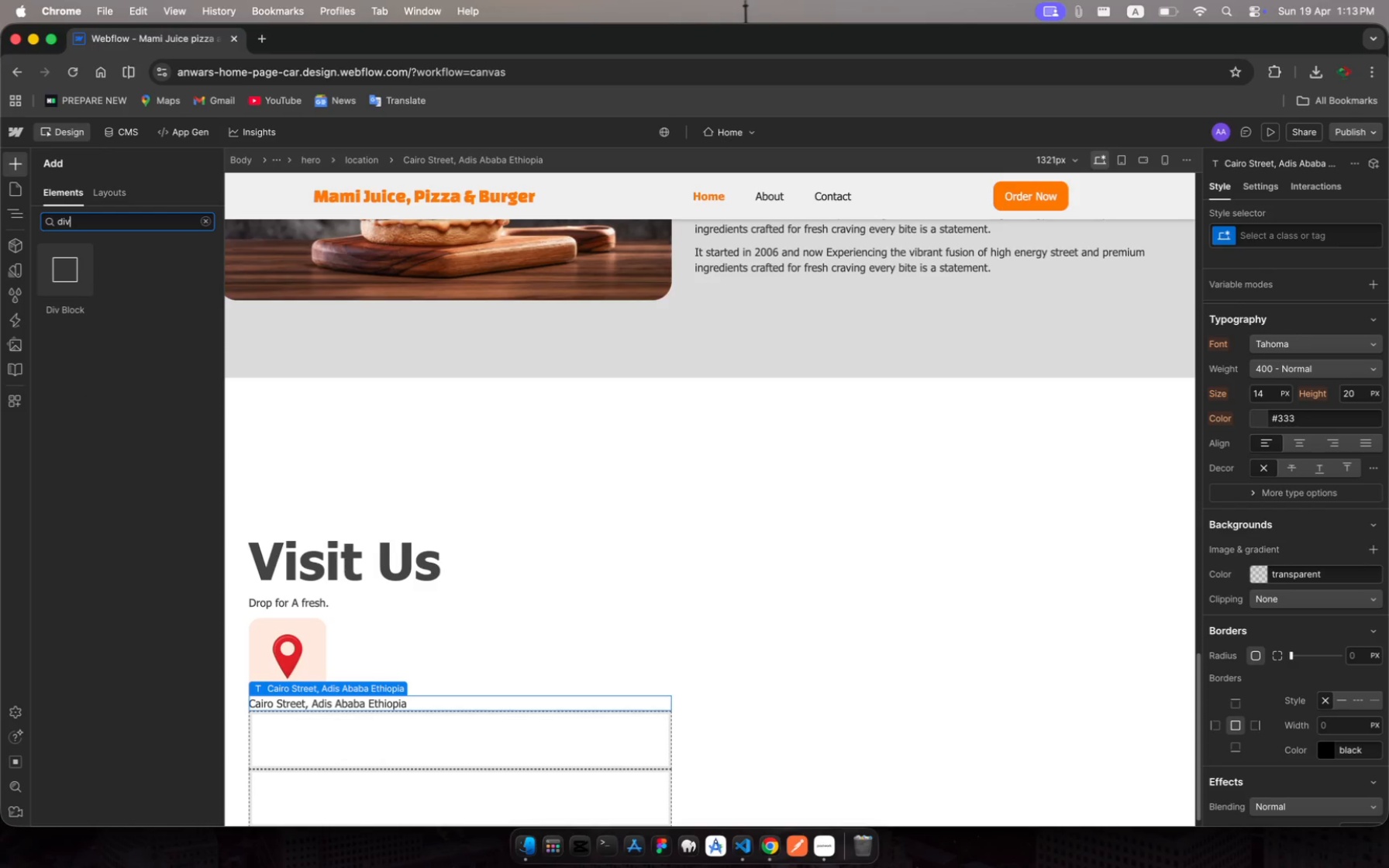 
key(Enter)
 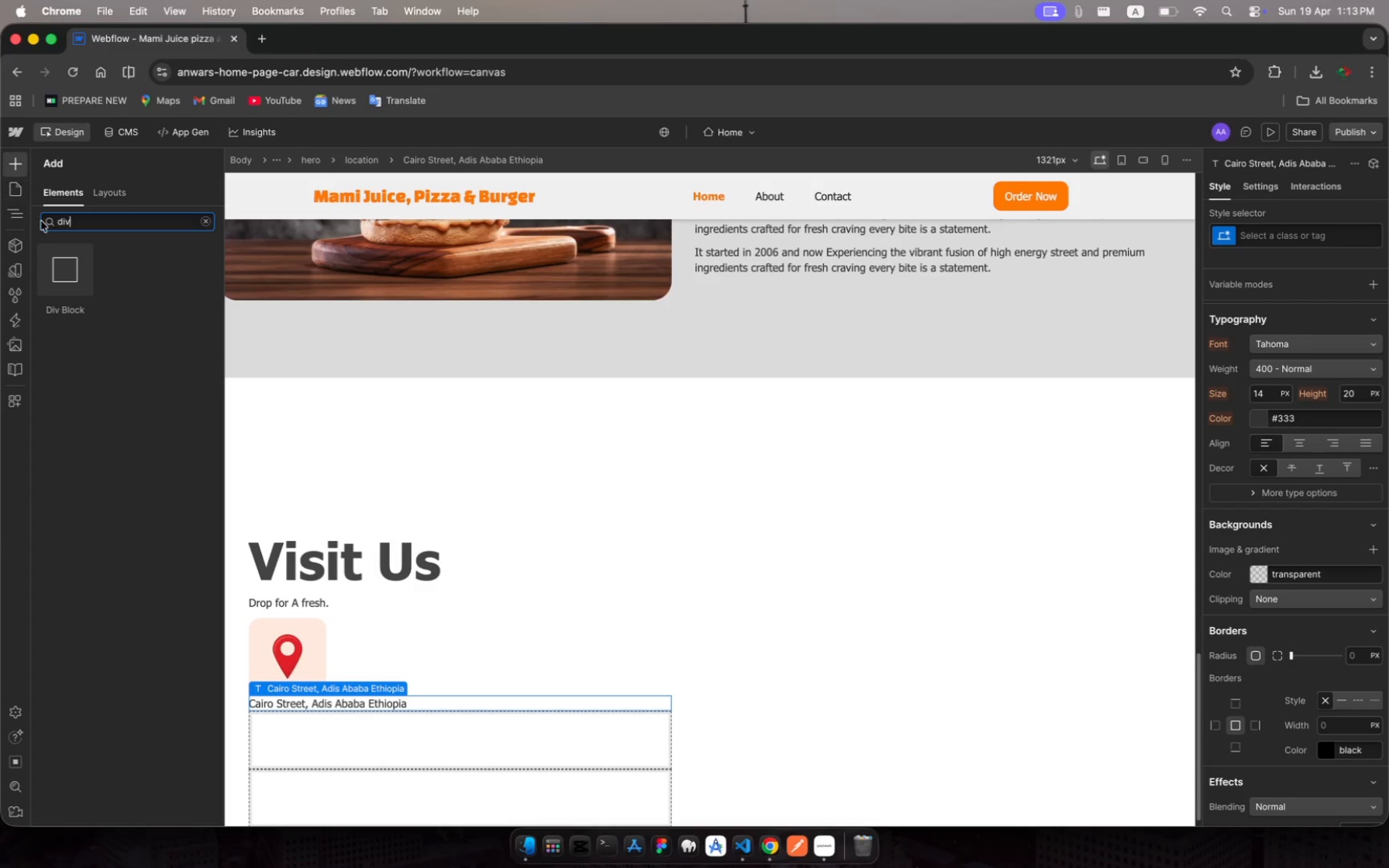 
left_click([57, 264])
 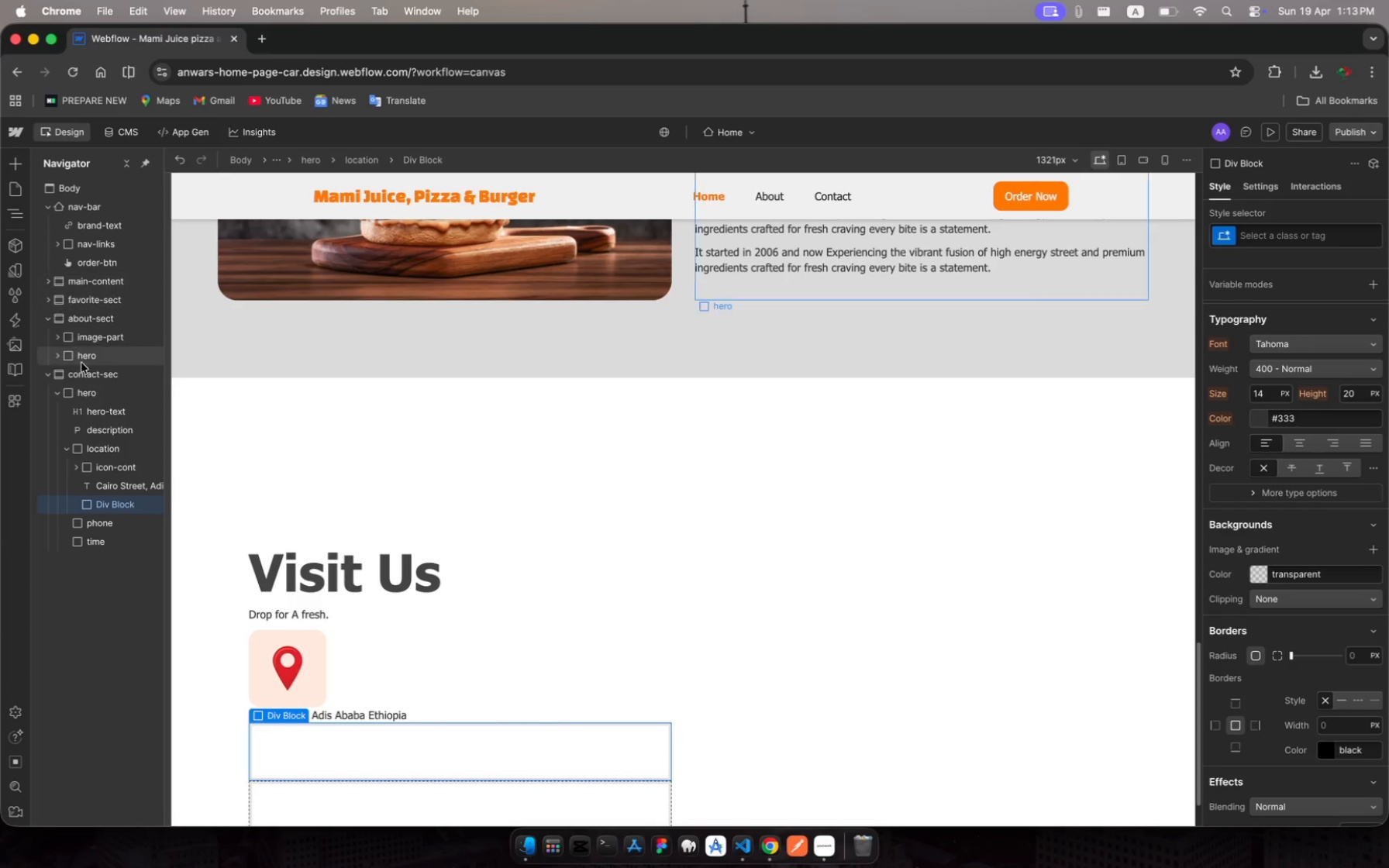 
left_click_drag(start_coordinate=[115, 486], to_coordinate=[118, 495])
 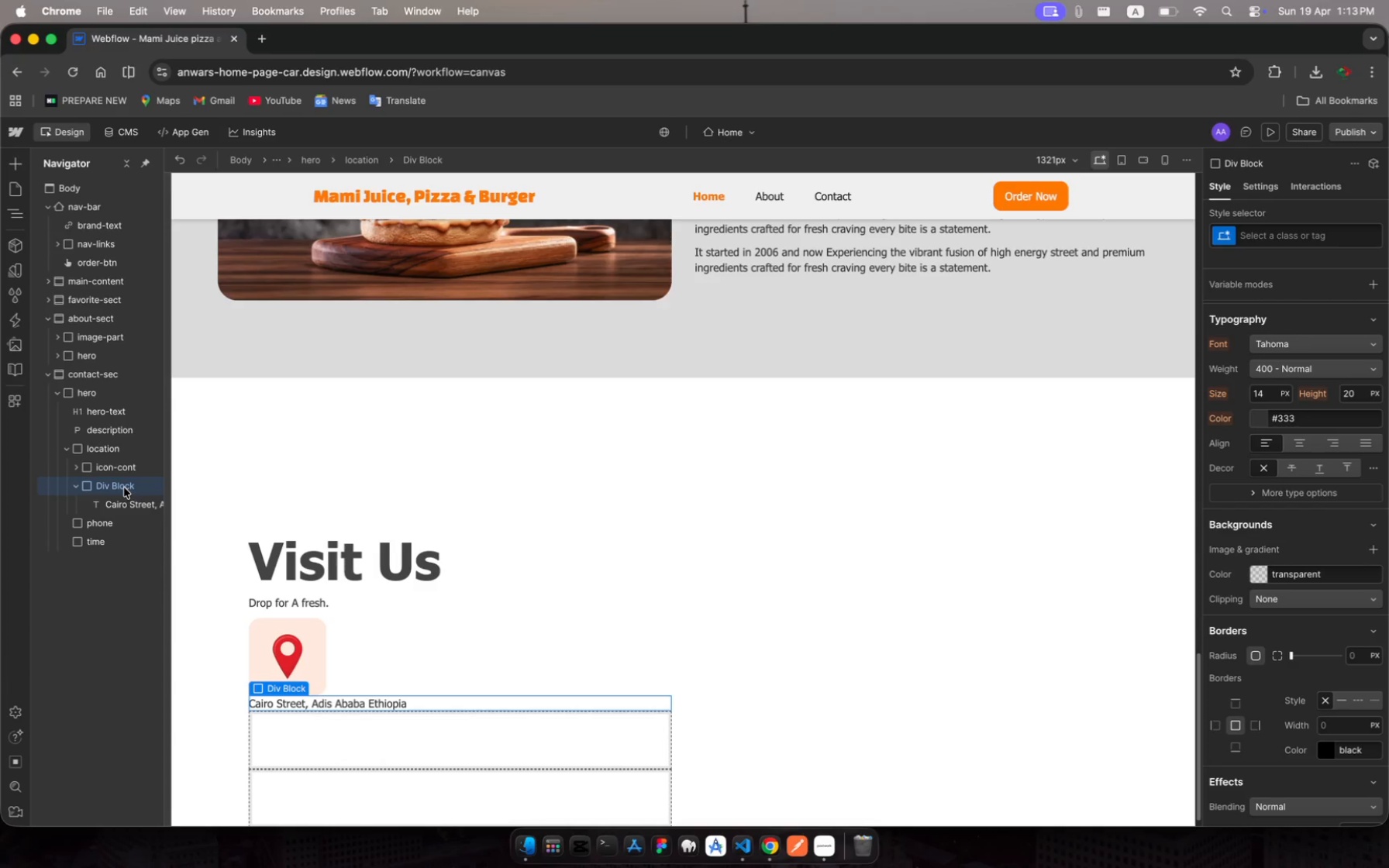 
wait(7.38)
 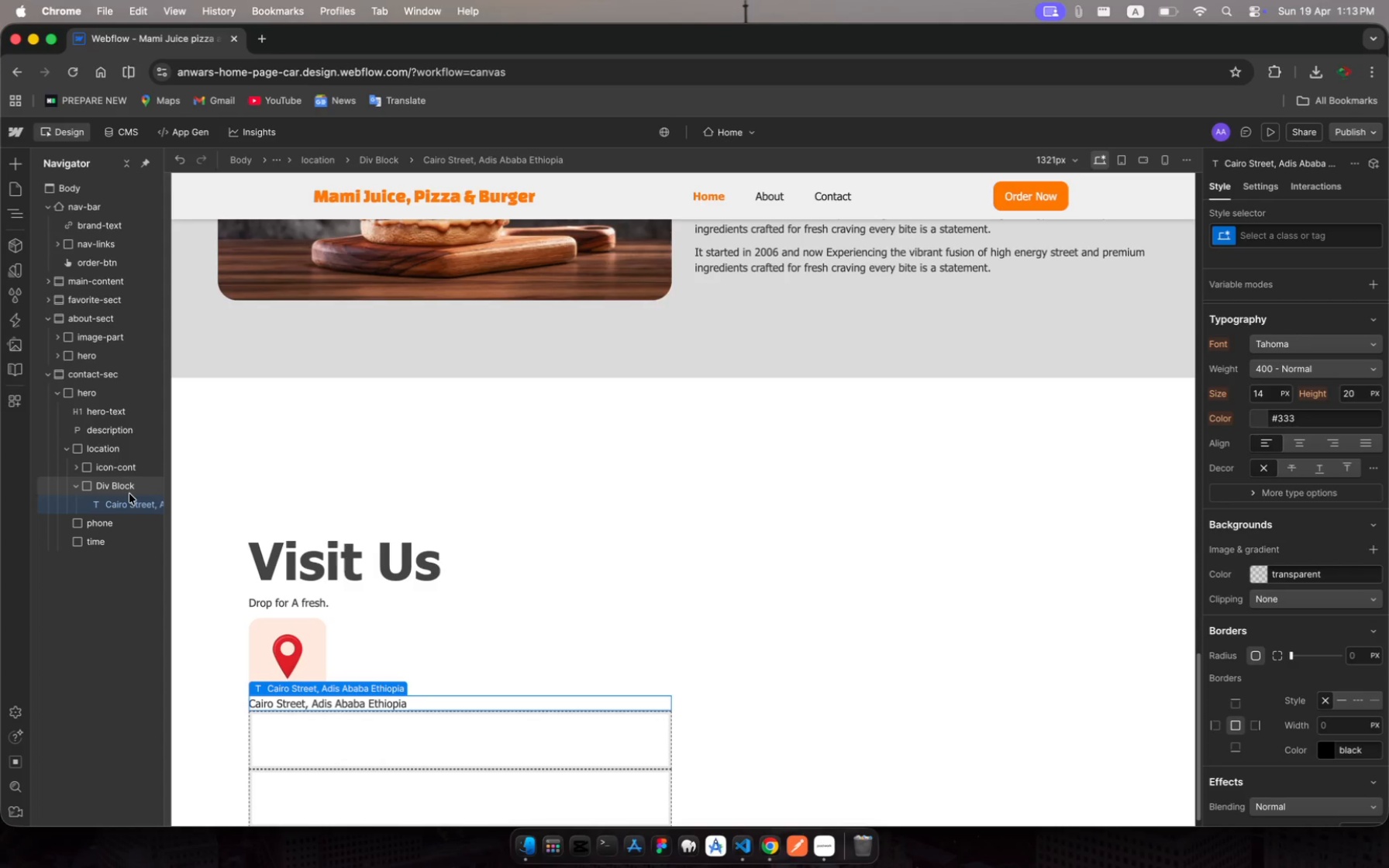 
left_click([1247, 242])
 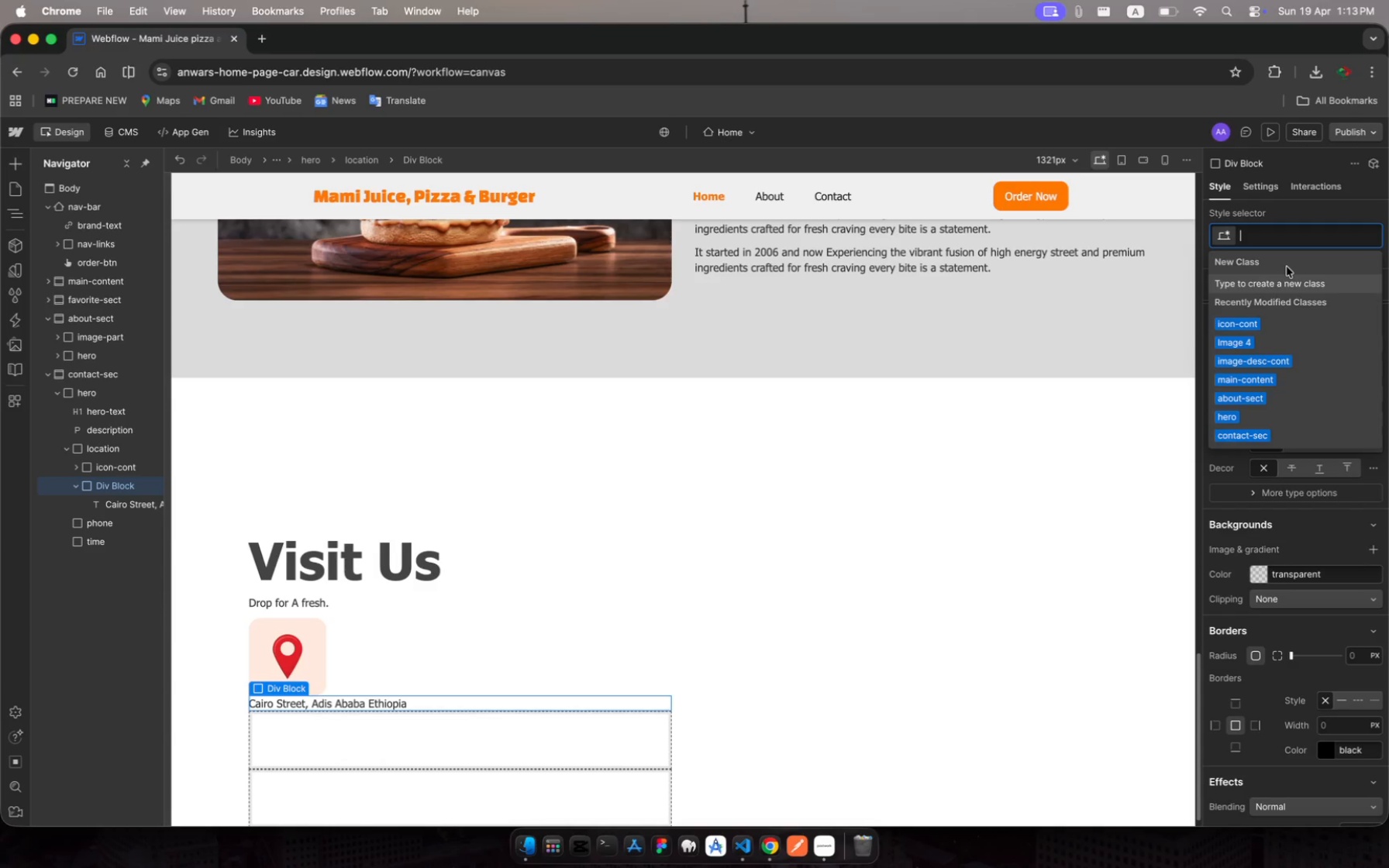 
type(tet-cont)
 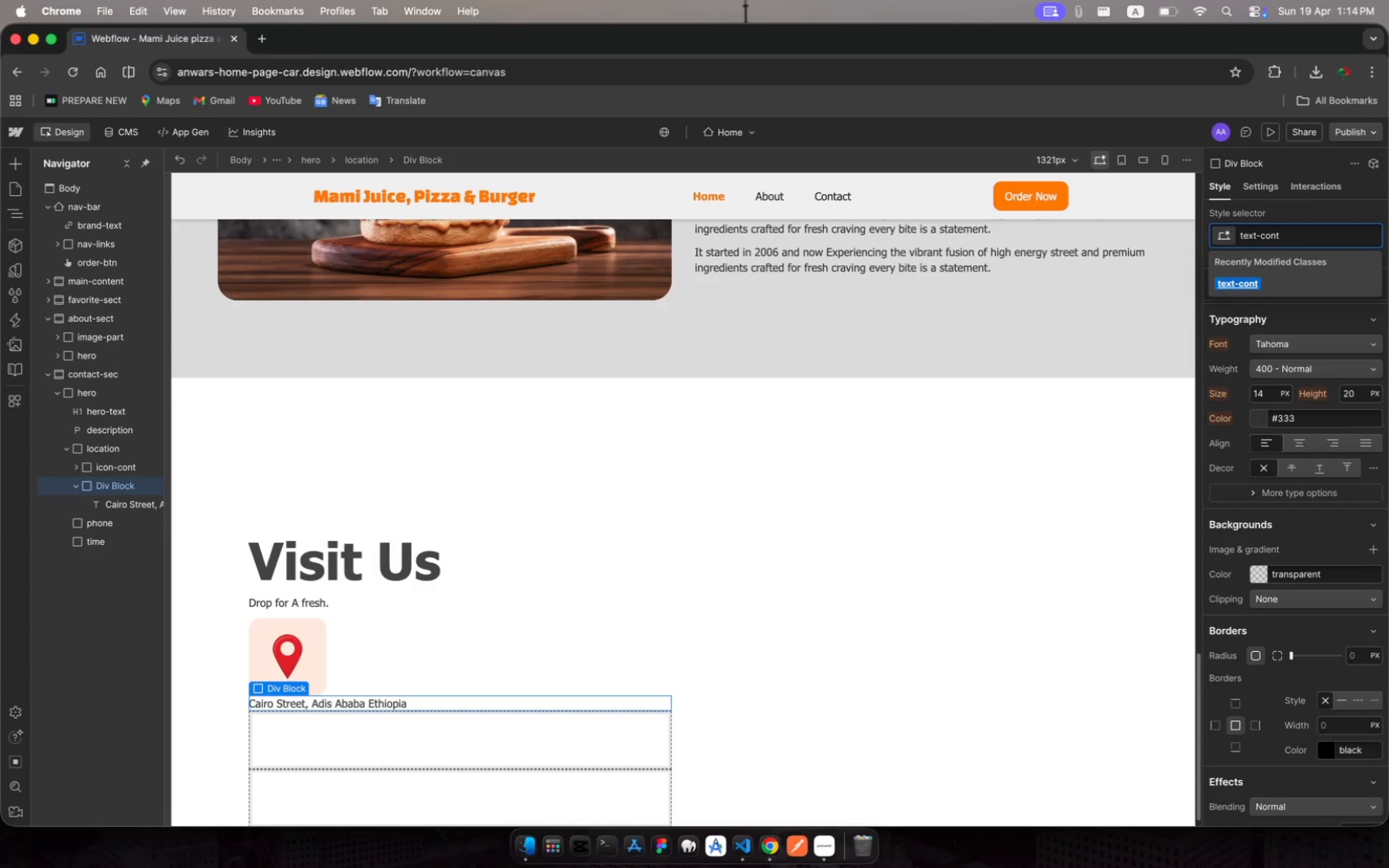 
hold_key(key=X, duration=0.36)
 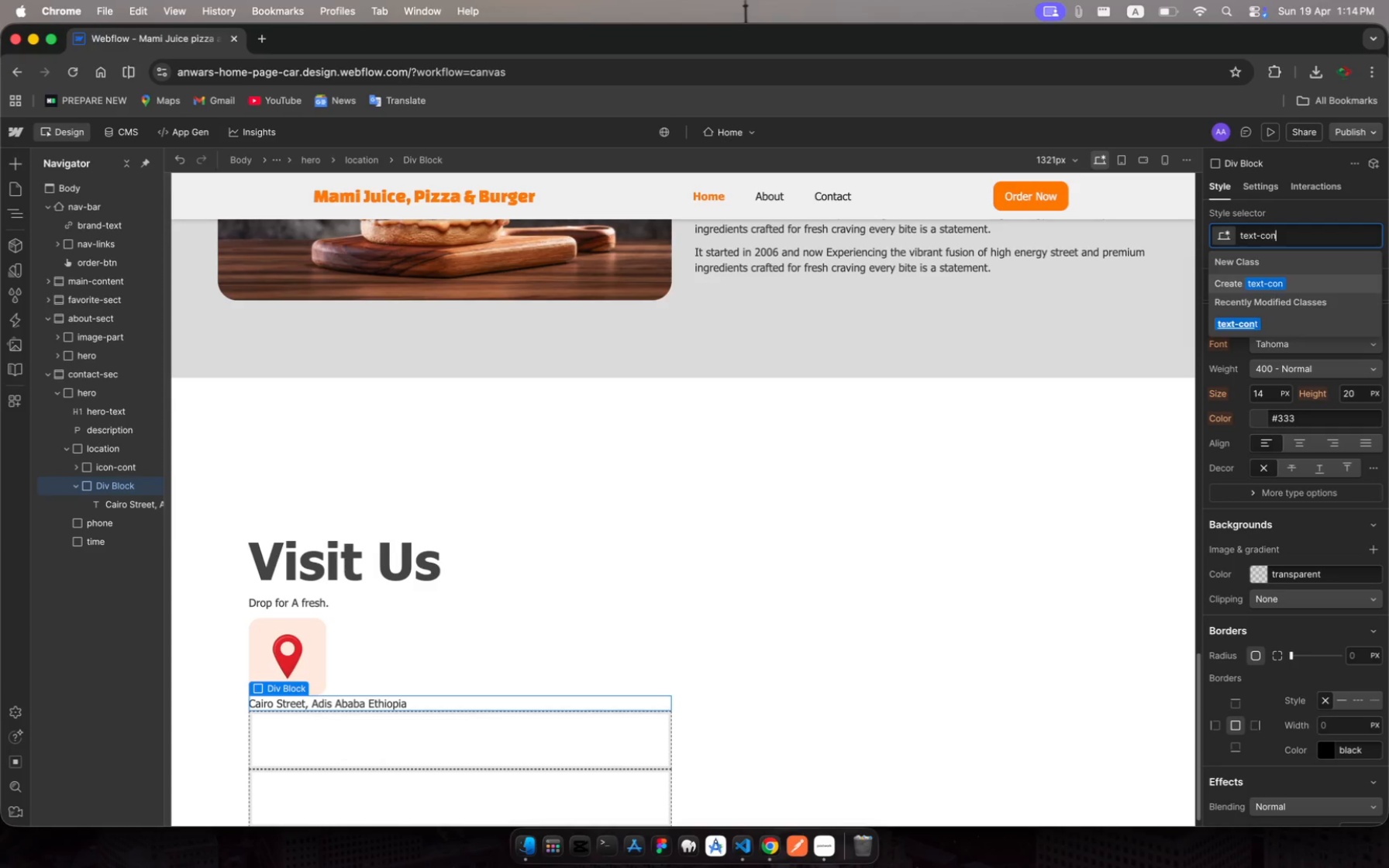 
key(Enter)
 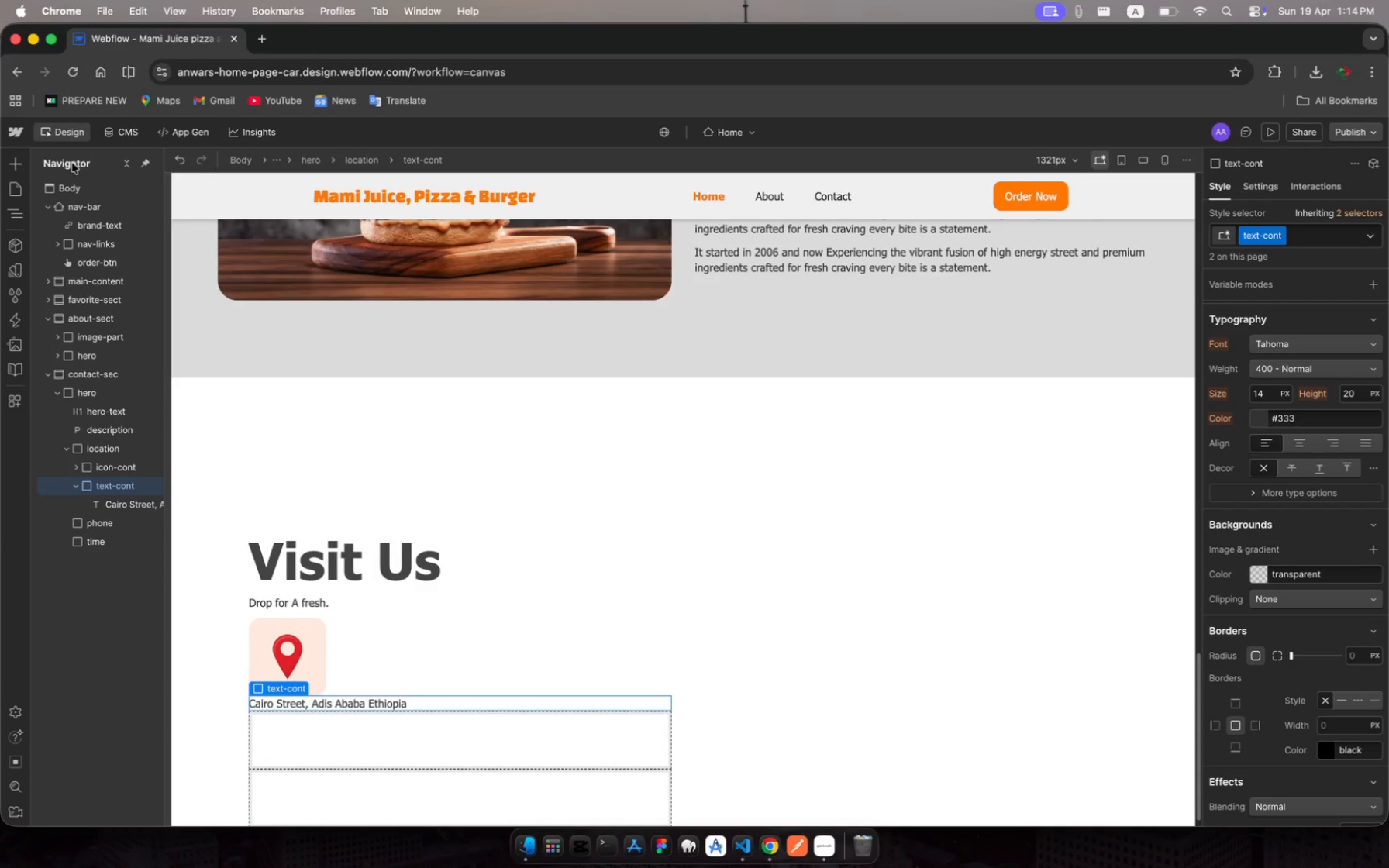 
left_click([17, 165])
 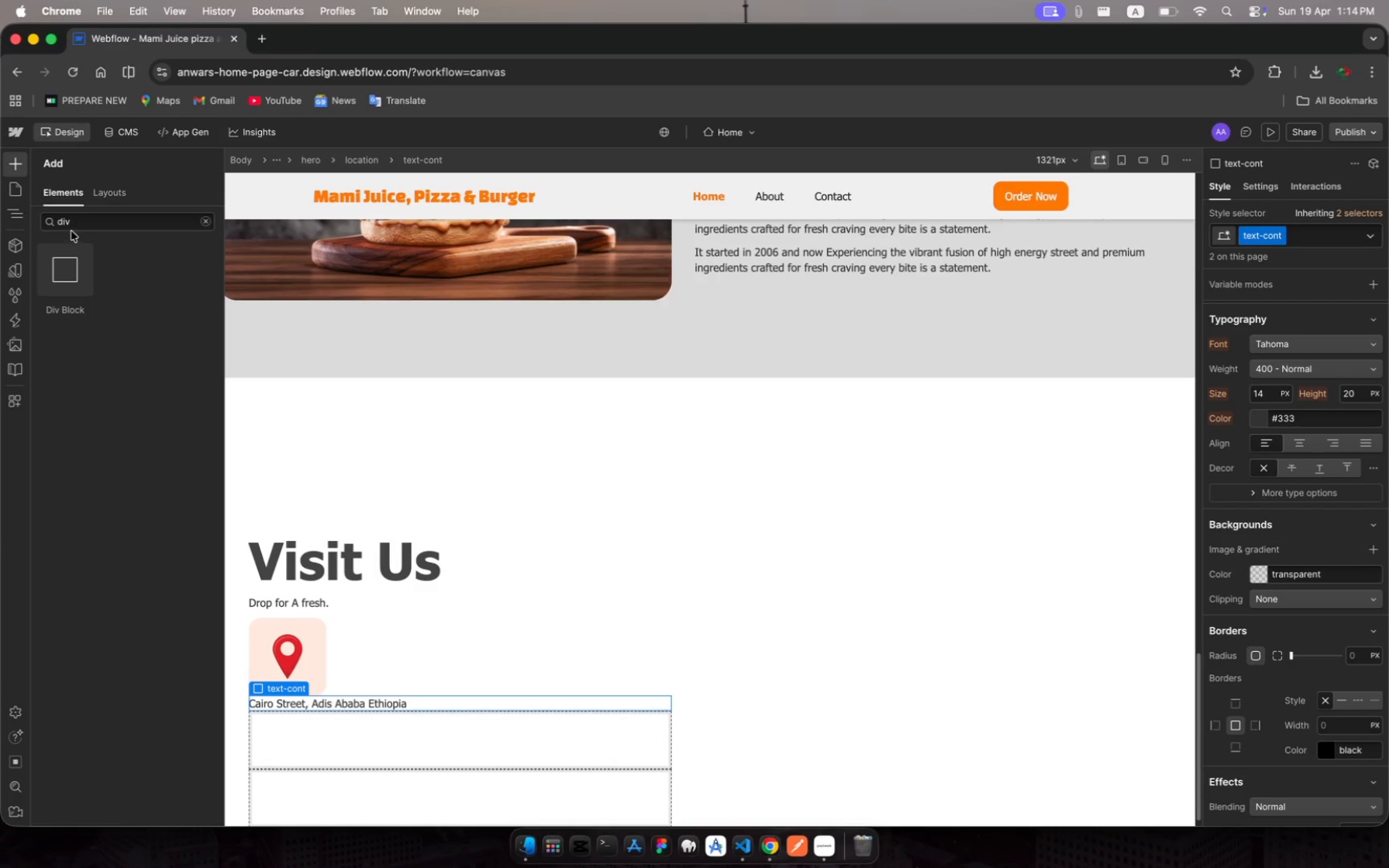 
left_click([77, 217])
 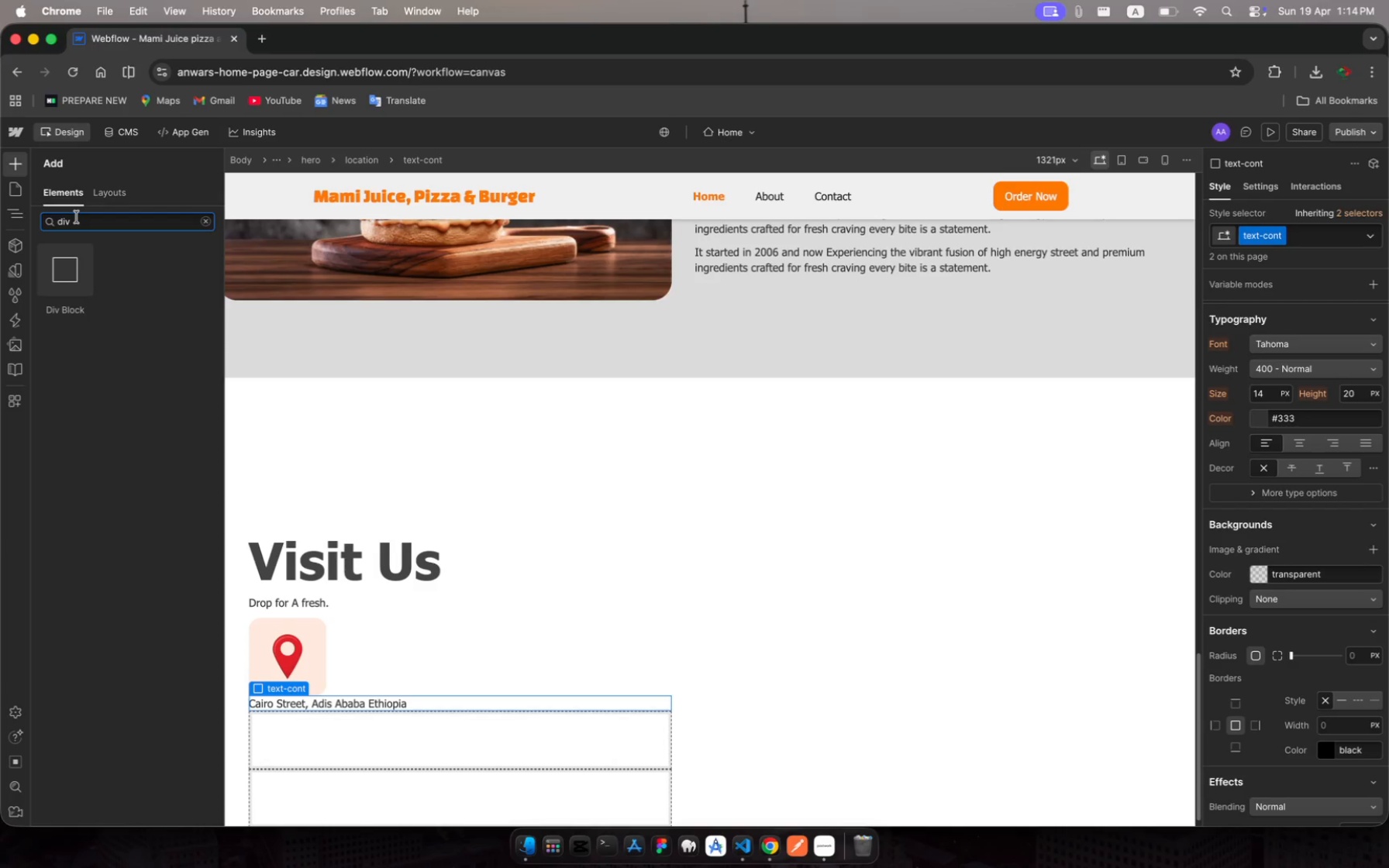 
key(Backspace)
key(Backspace)
key(Backspace)
type(heading)
 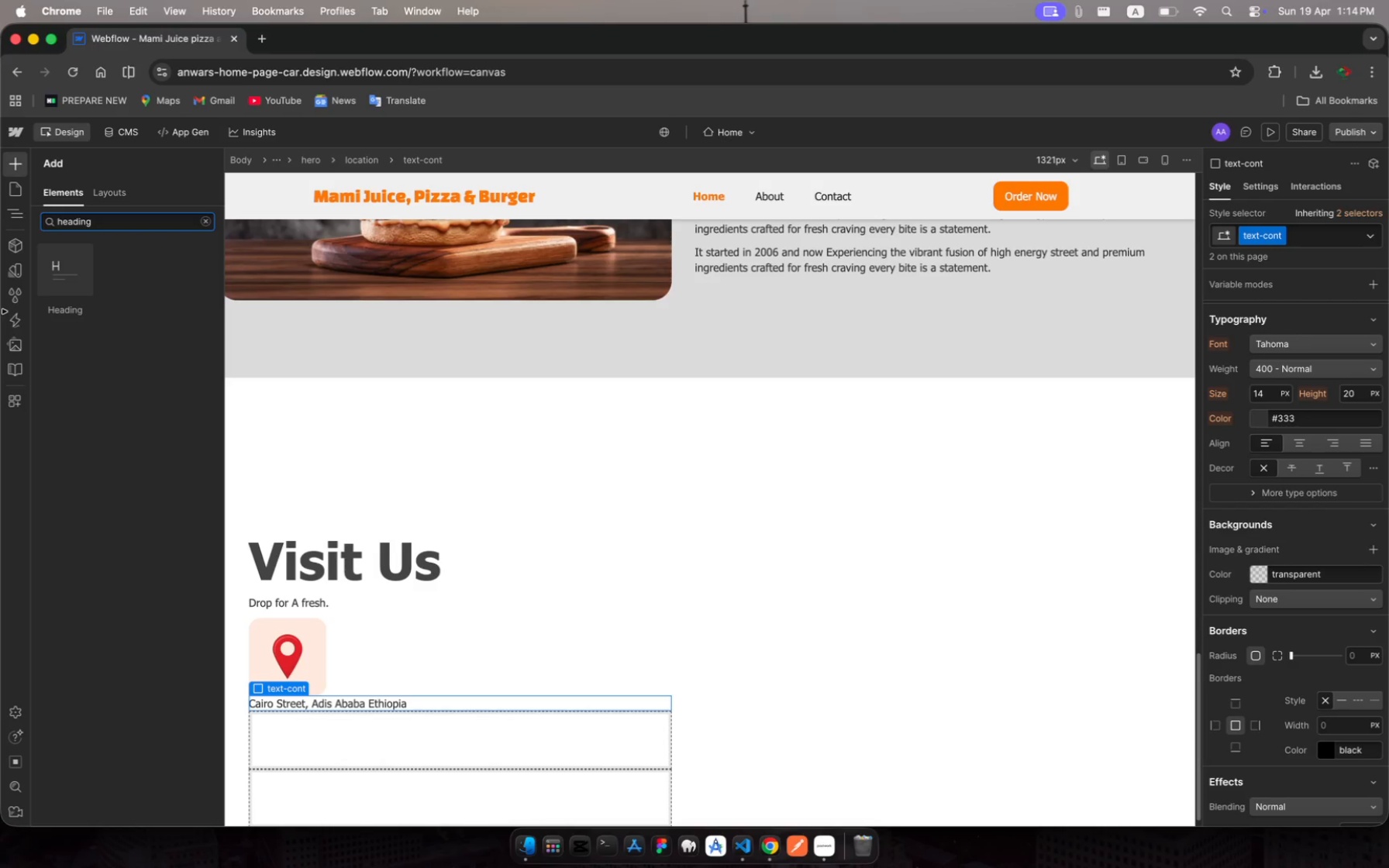 
left_click([56, 277])
 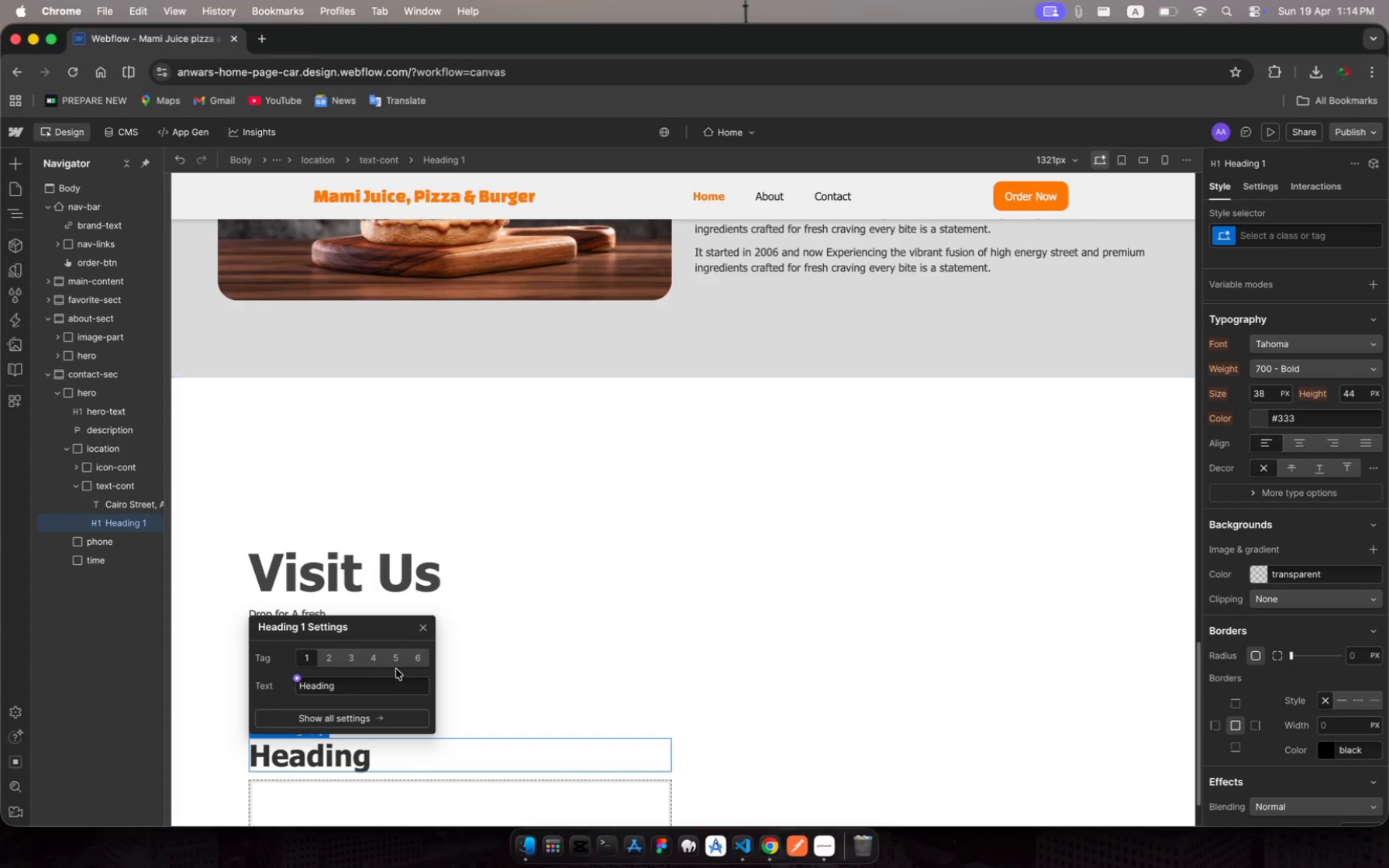 
left_click([377, 653])
 